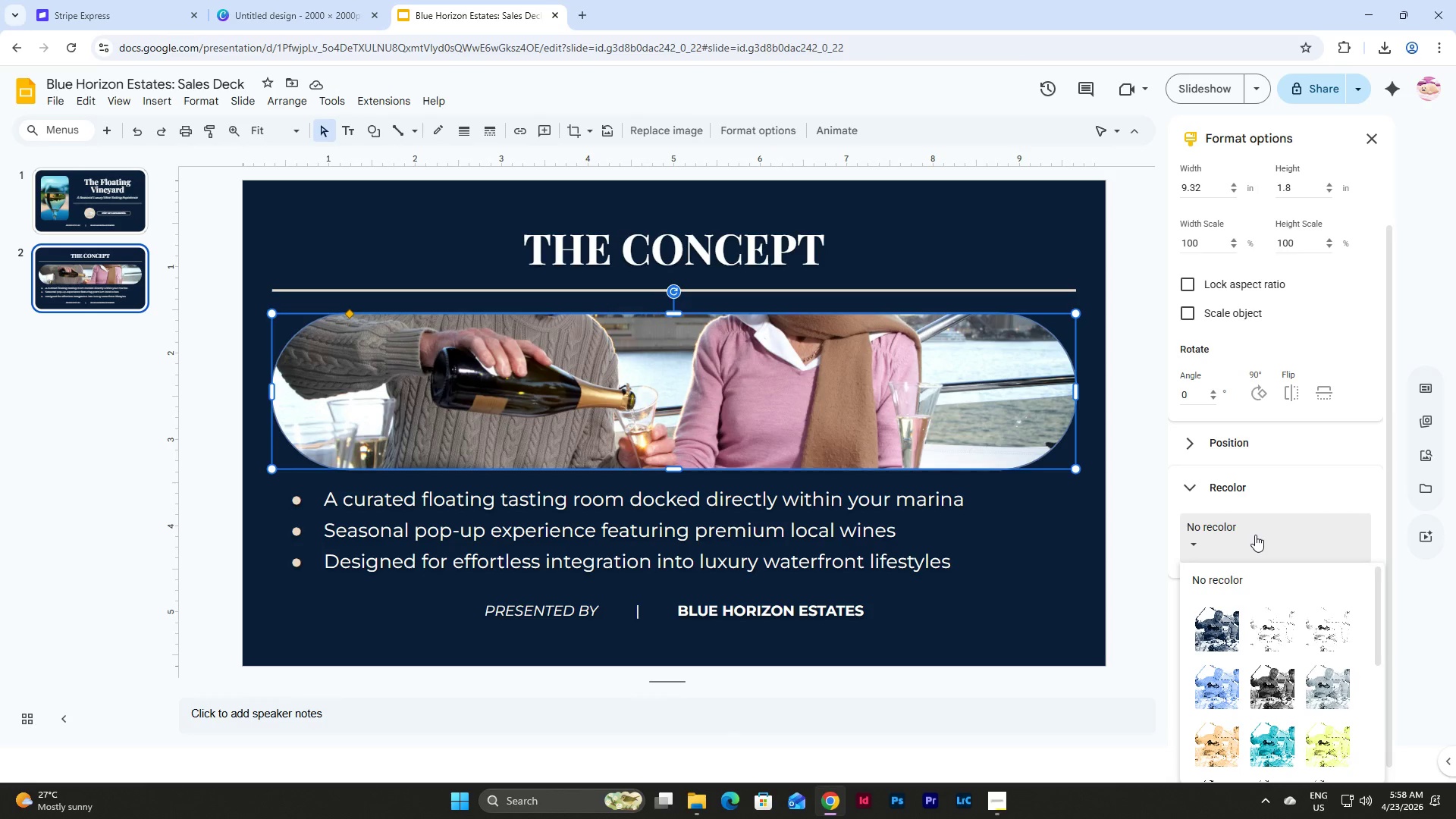 
left_click([1209, 544])
 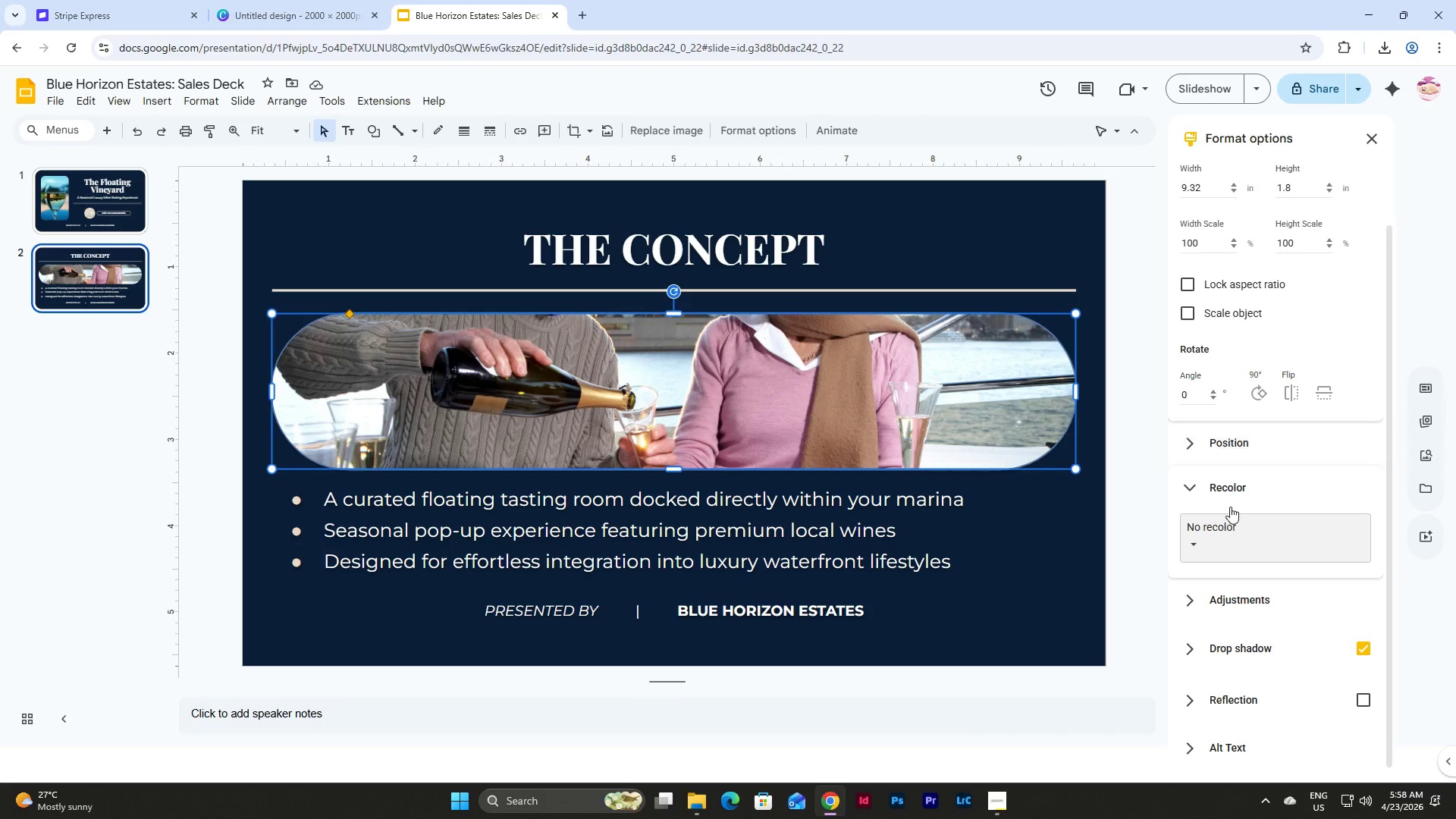 
scroll: coordinate [1275, 620], scroll_direction: down, amount: 6.0
 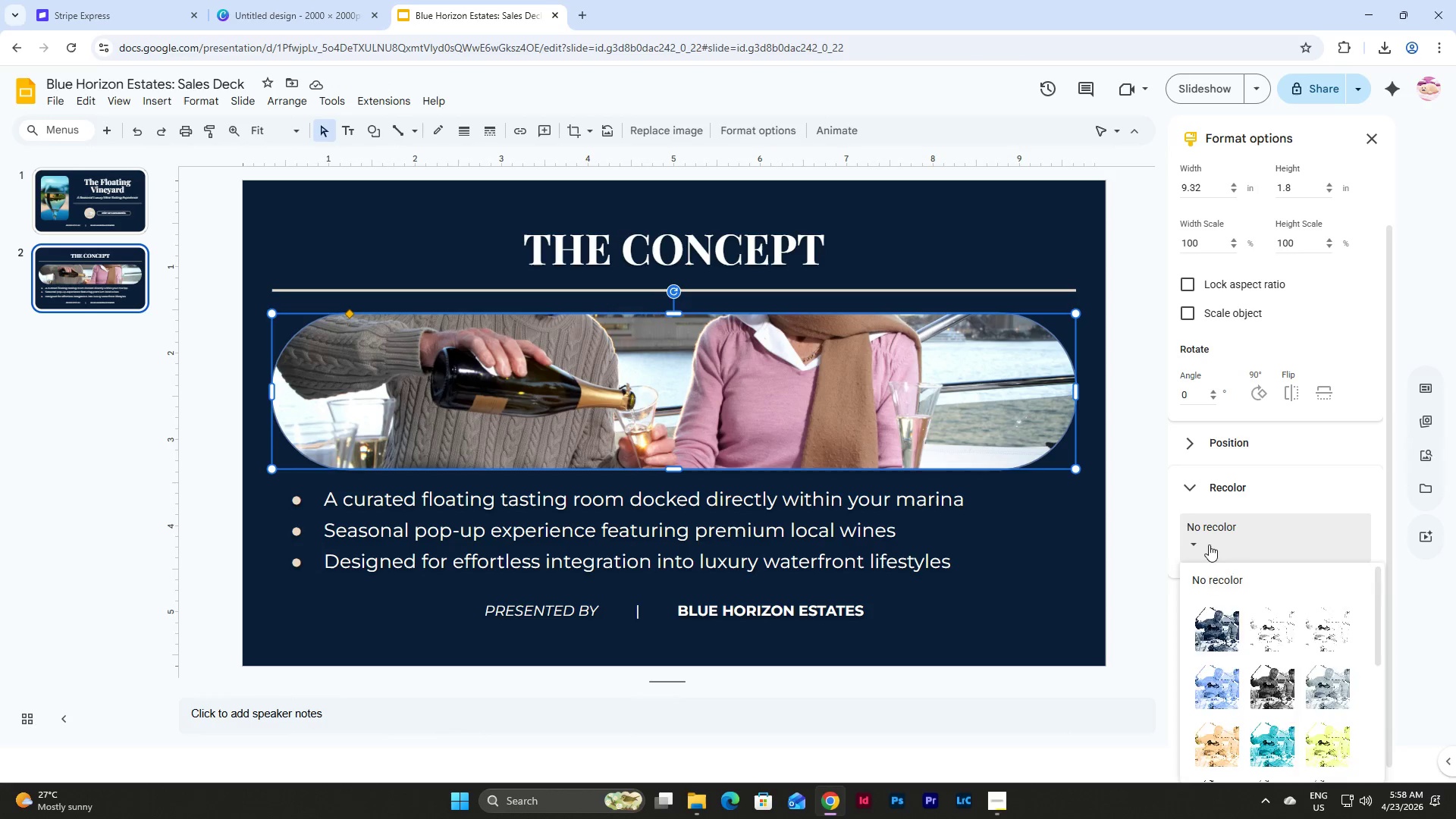 
left_click([1217, 585])
 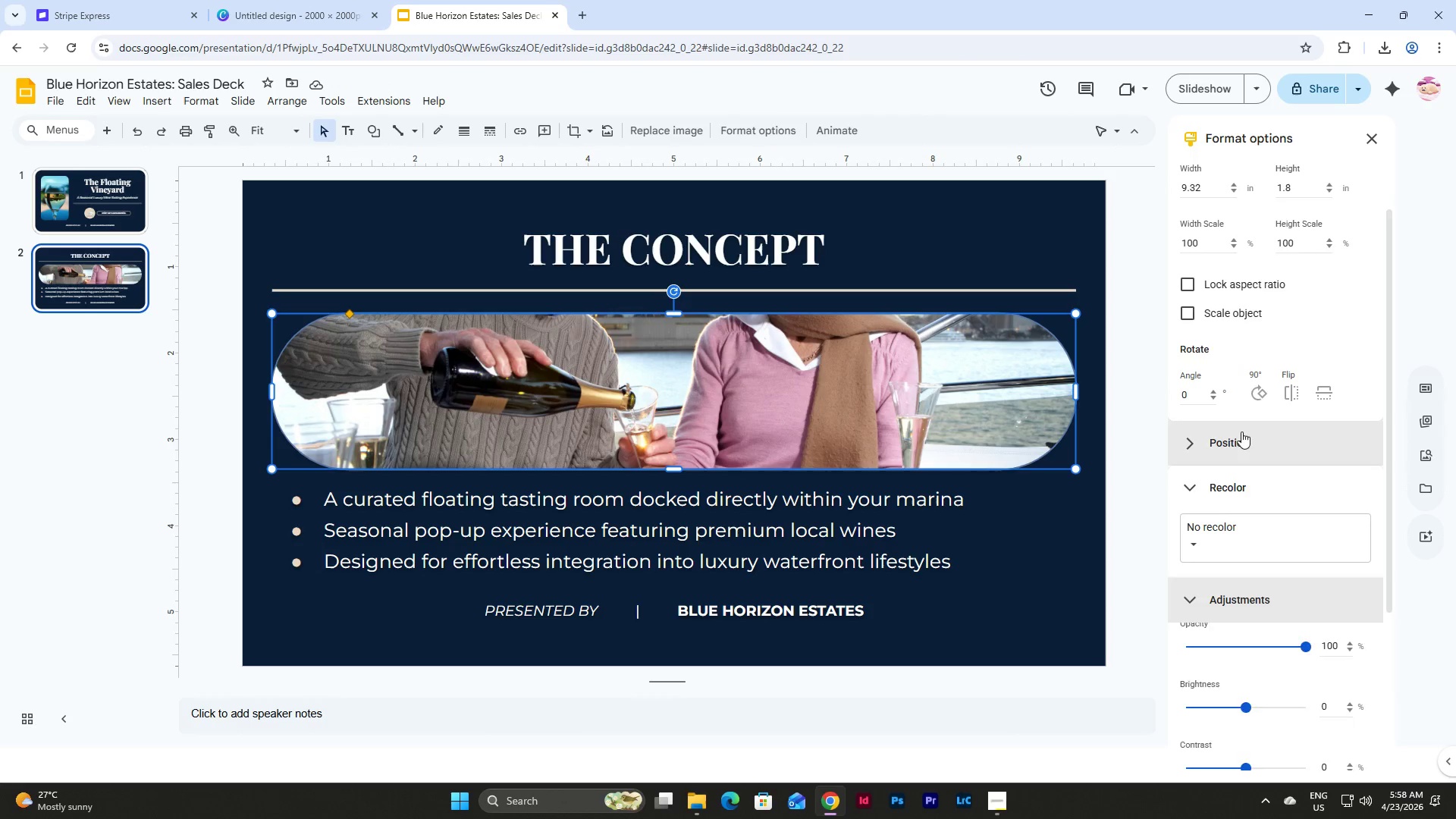 
scroll: coordinate [1241, 431], scroll_direction: down, amount: 4.0
 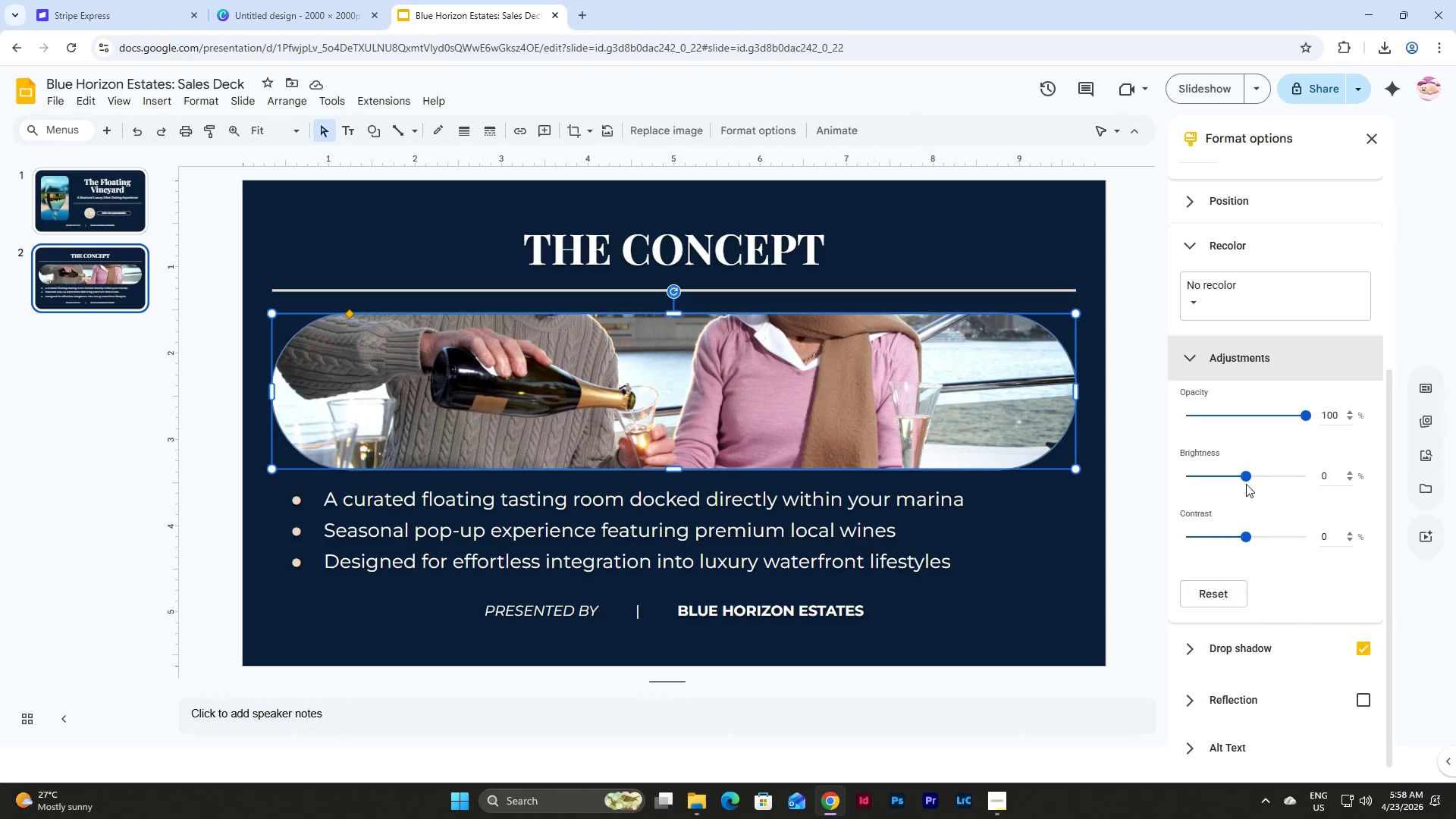 
left_click_drag(start_coordinate=[1245, 478], to_coordinate=[1230, 481])
 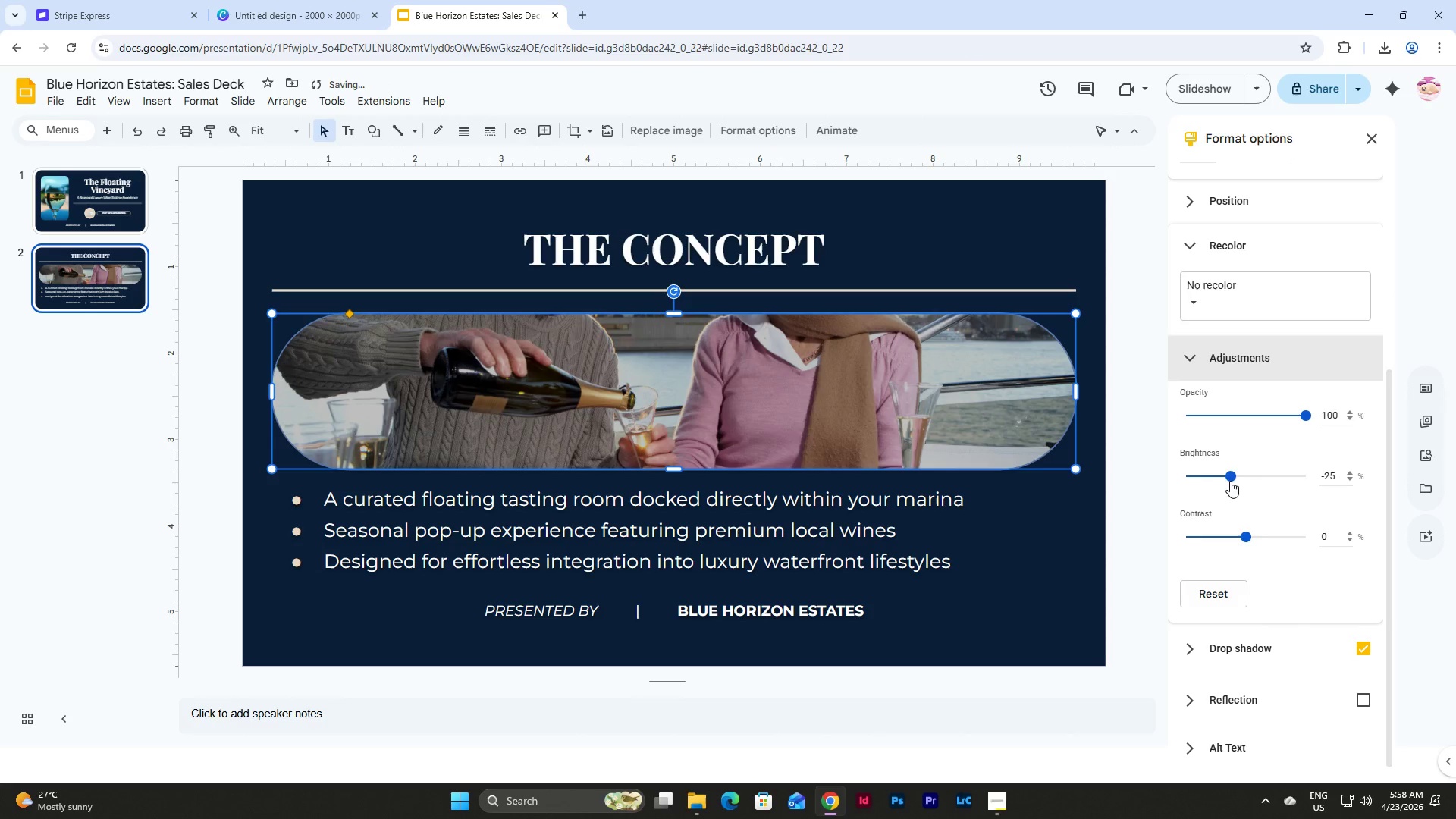 
left_click_drag(start_coordinate=[1230, 481], to_coordinate=[1244, 479])
 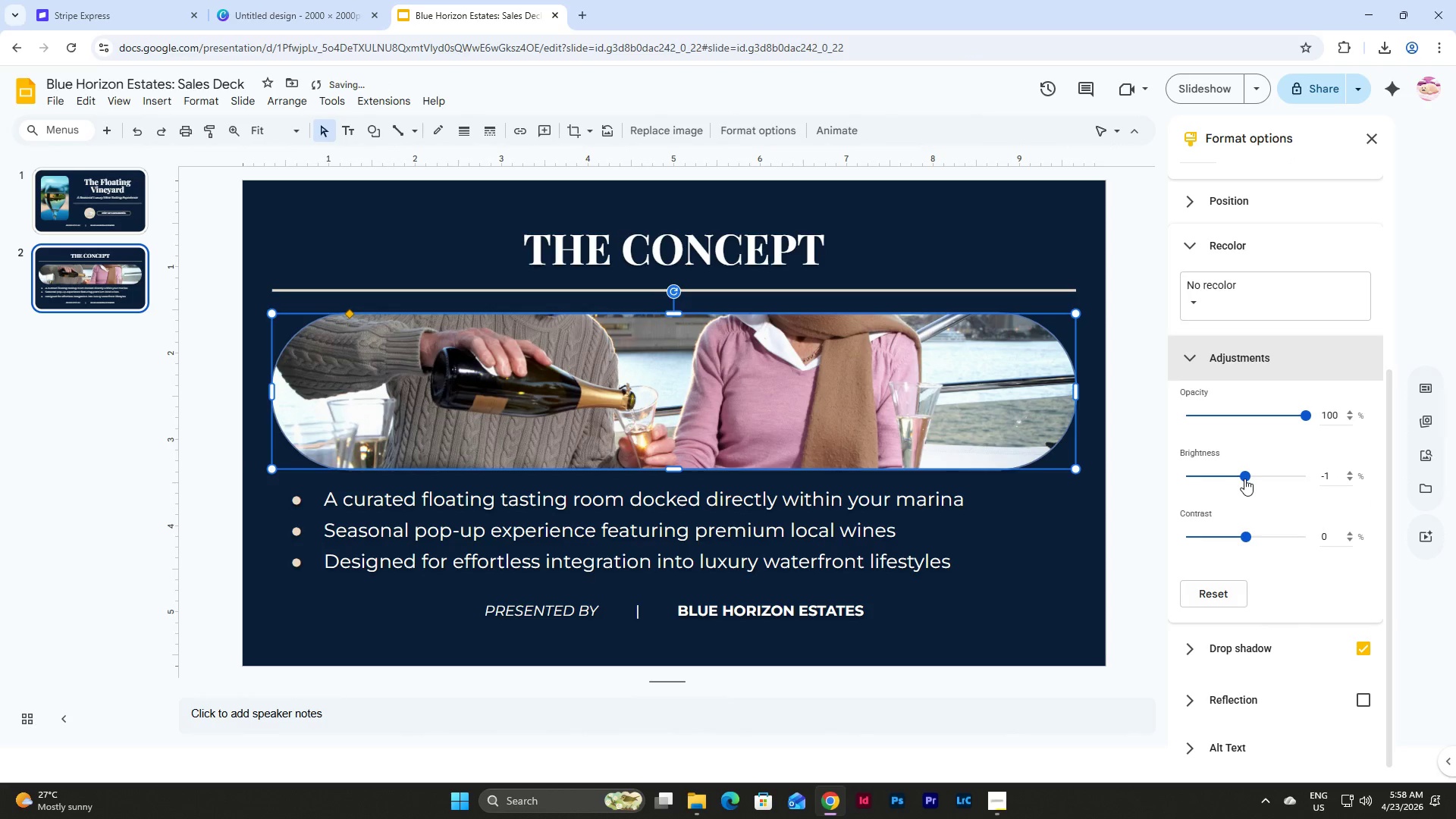 
left_click_drag(start_coordinate=[1244, 479], to_coordinate=[1257, 479])
 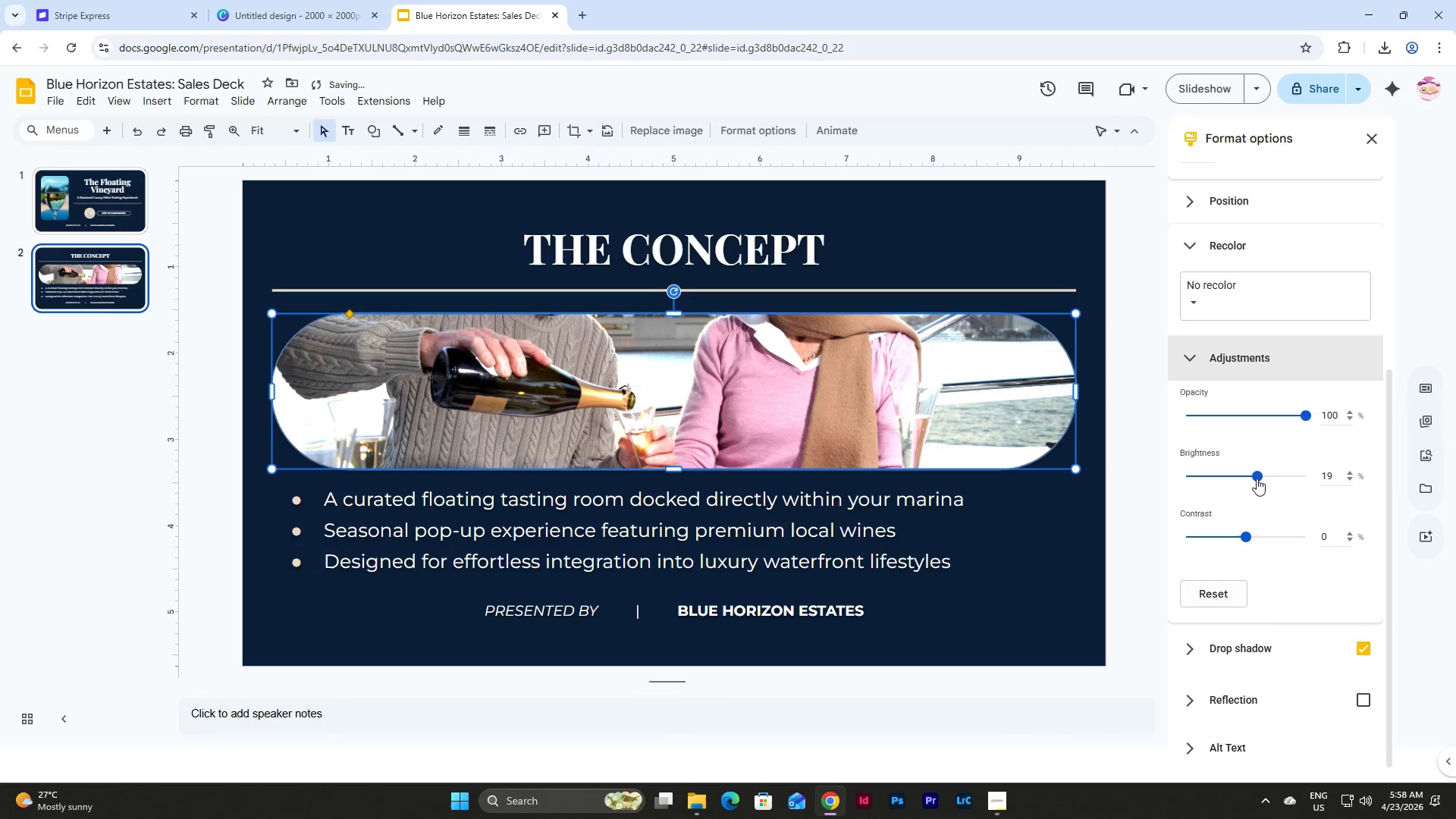 
left_click_drag(start_coordinate=[1257, 479], to_coordinate=[1252, 479])
 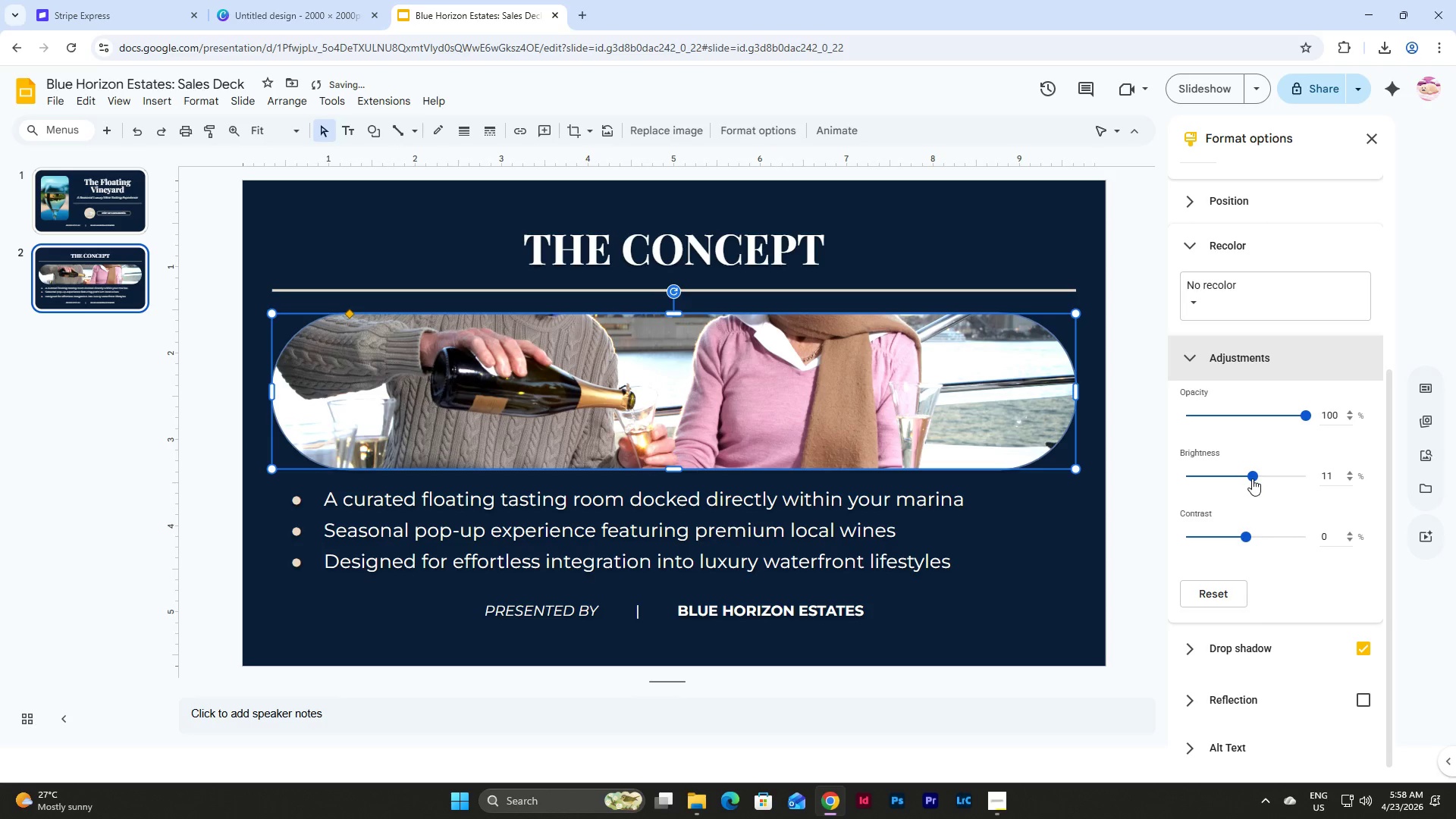 
left_click_drag(start_coordinate=[1252, 479], to_coordinate=[1248, 479])
 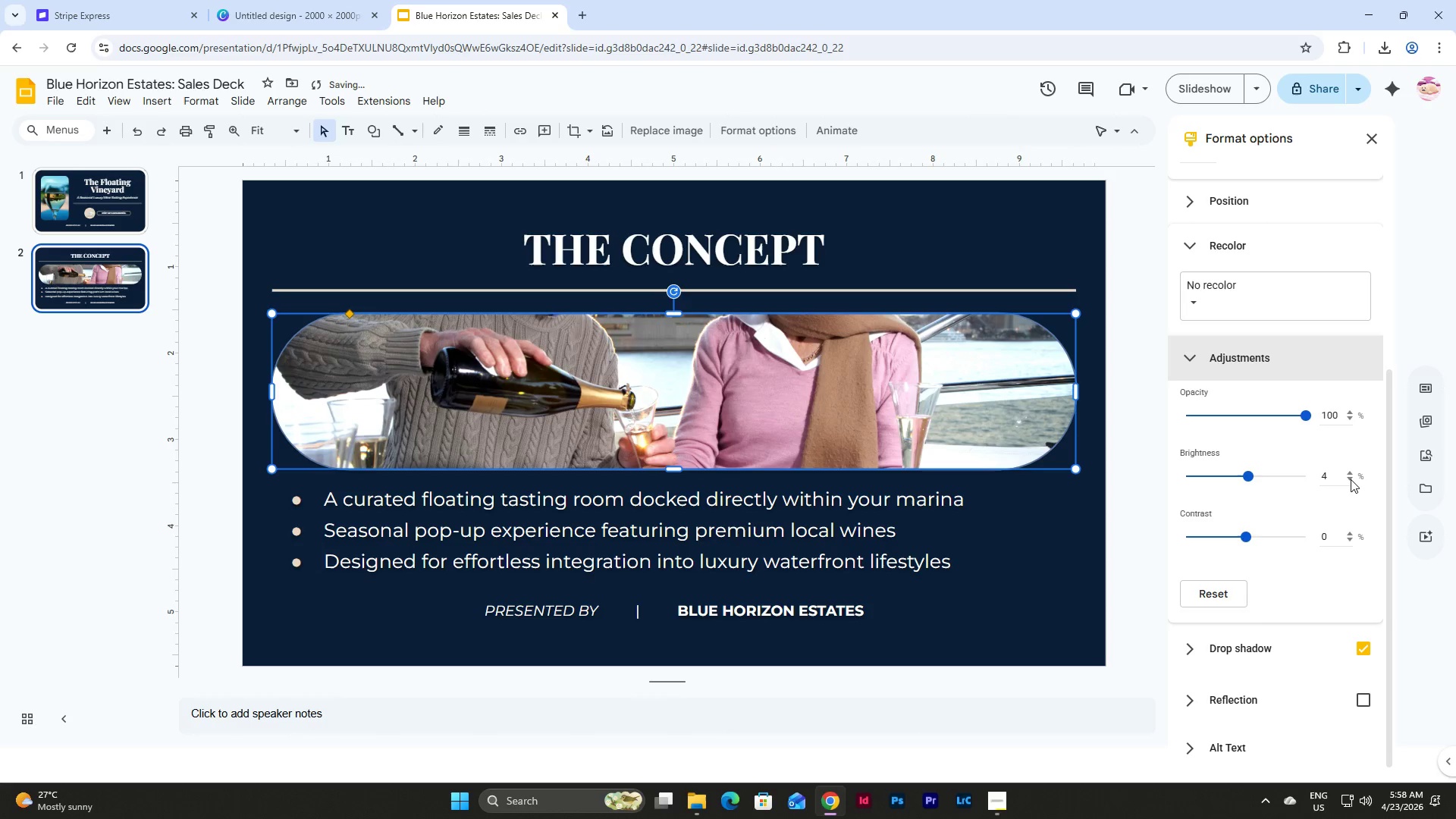 
double_click([1351, 479])
 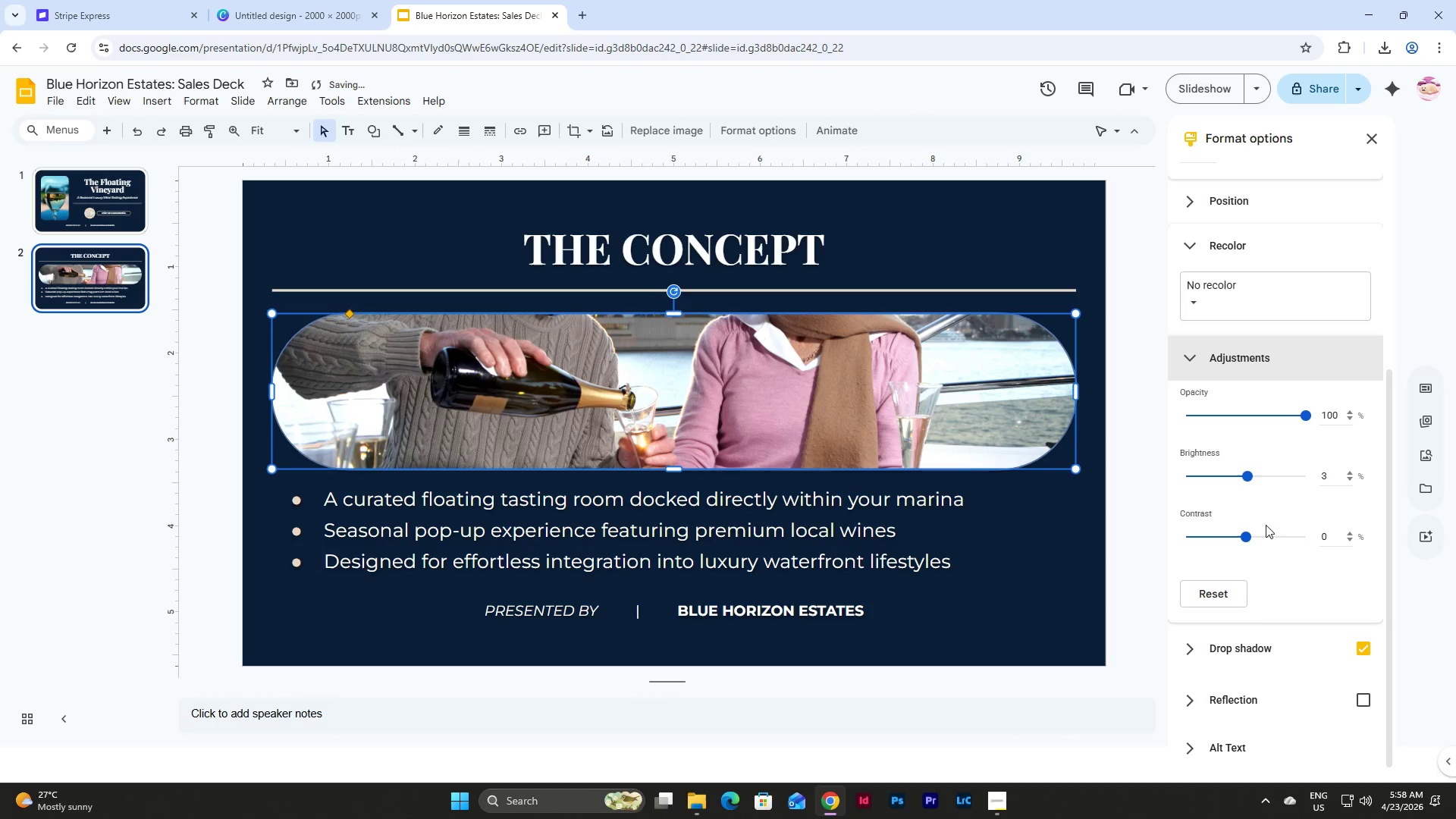 
left_click_drag(start_coordinate=[1248, 535], to_coordinate=[1260, 532])
 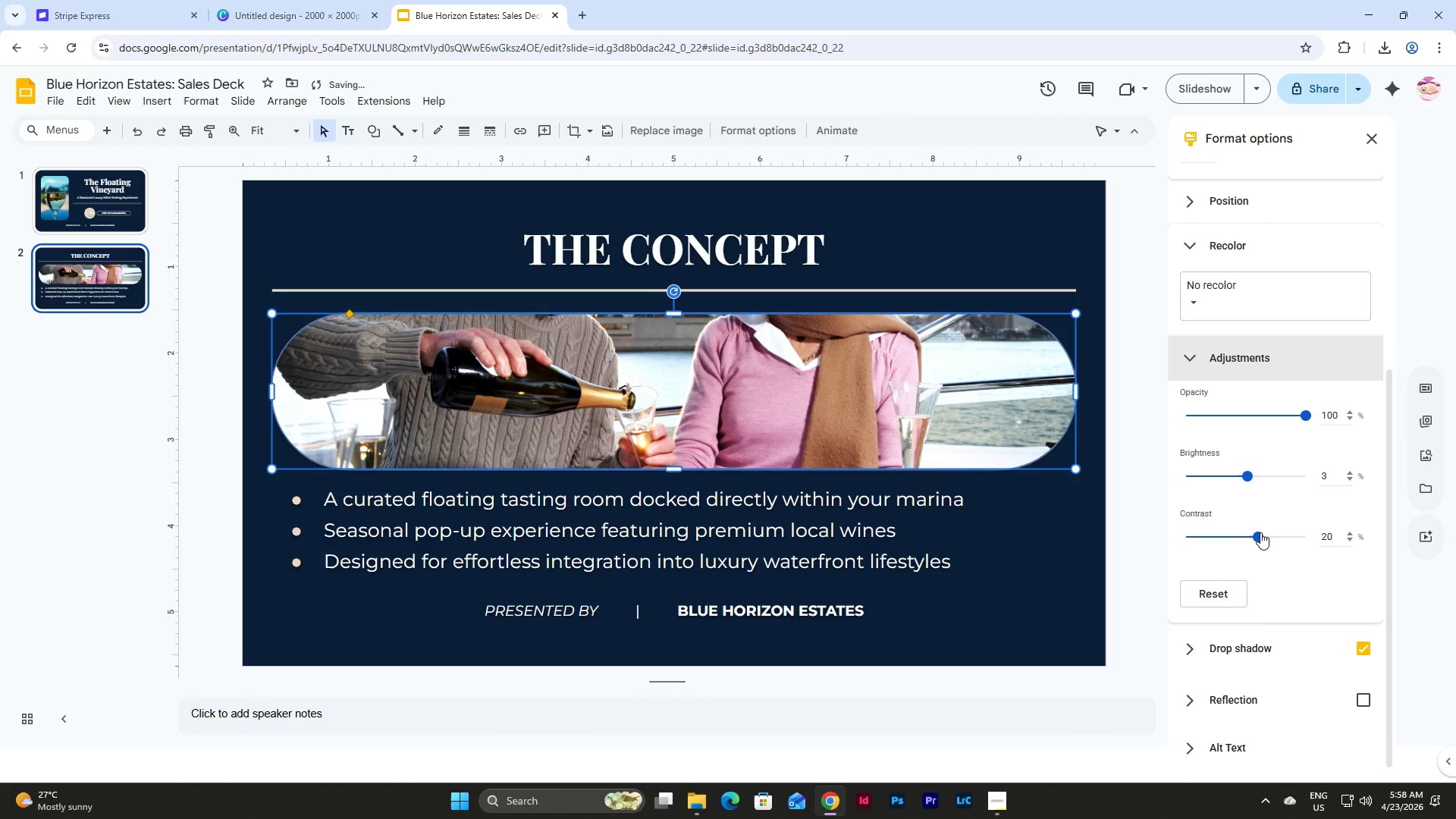 
left_click_drag(start_coordinate=[1260, 532], to_coordinate=[1248, 537])
 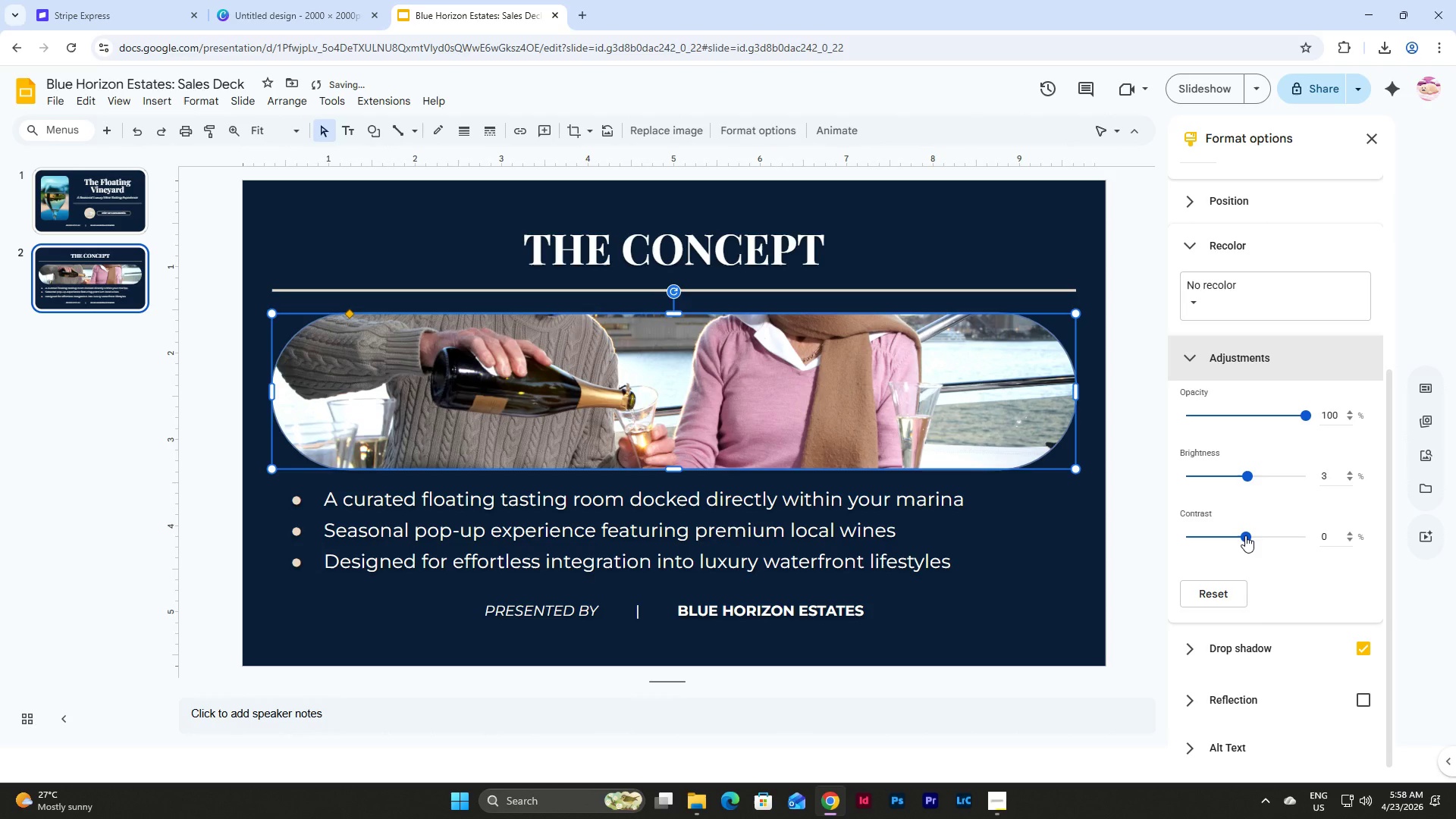 
left_click_drag(start_coordinate=[1245, 535], to_coordinate=[1235, 534])
 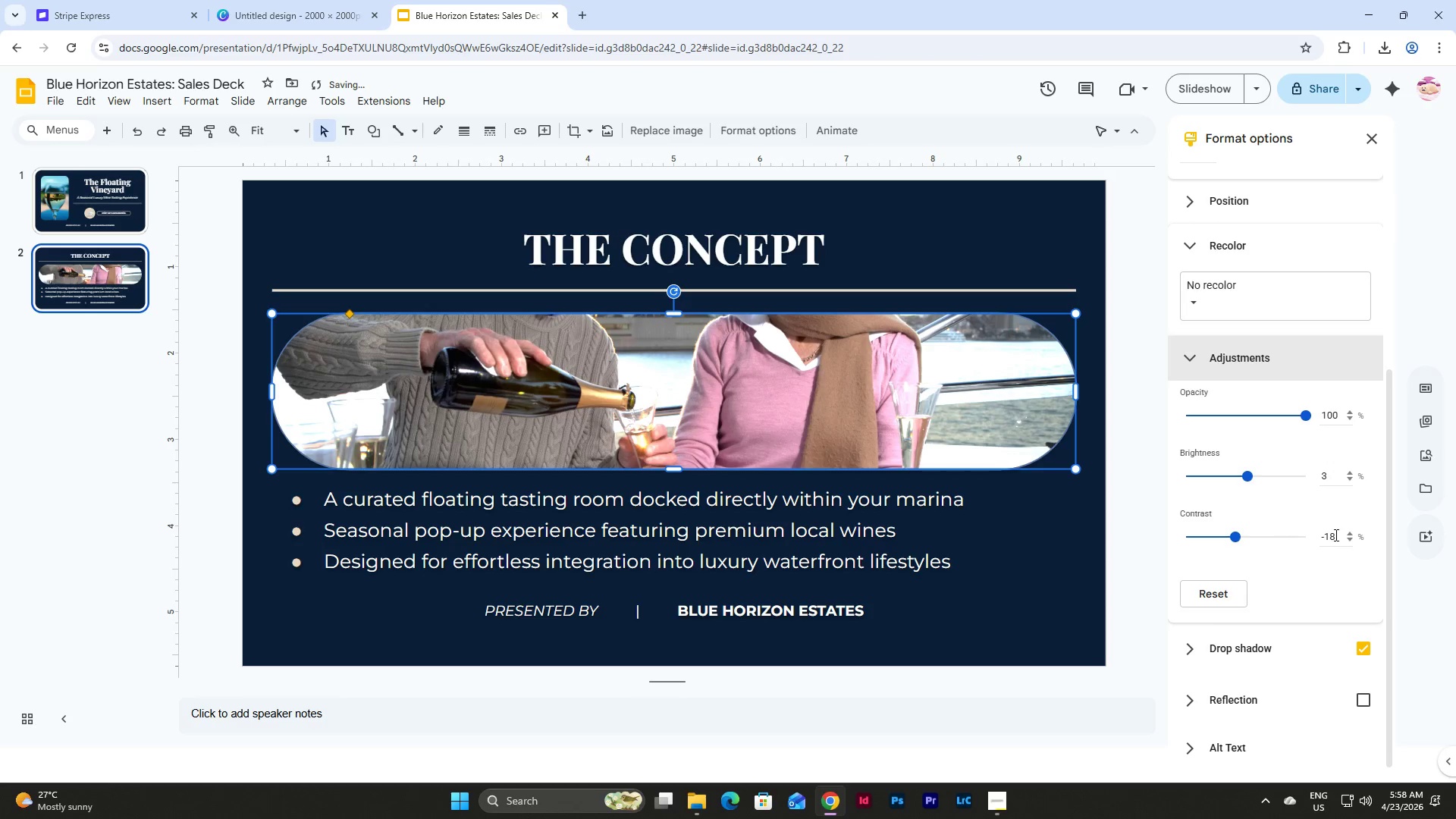 
left_click_drag(start_coordinate=[1332, 535], to_coordinate=[1290, 535])
 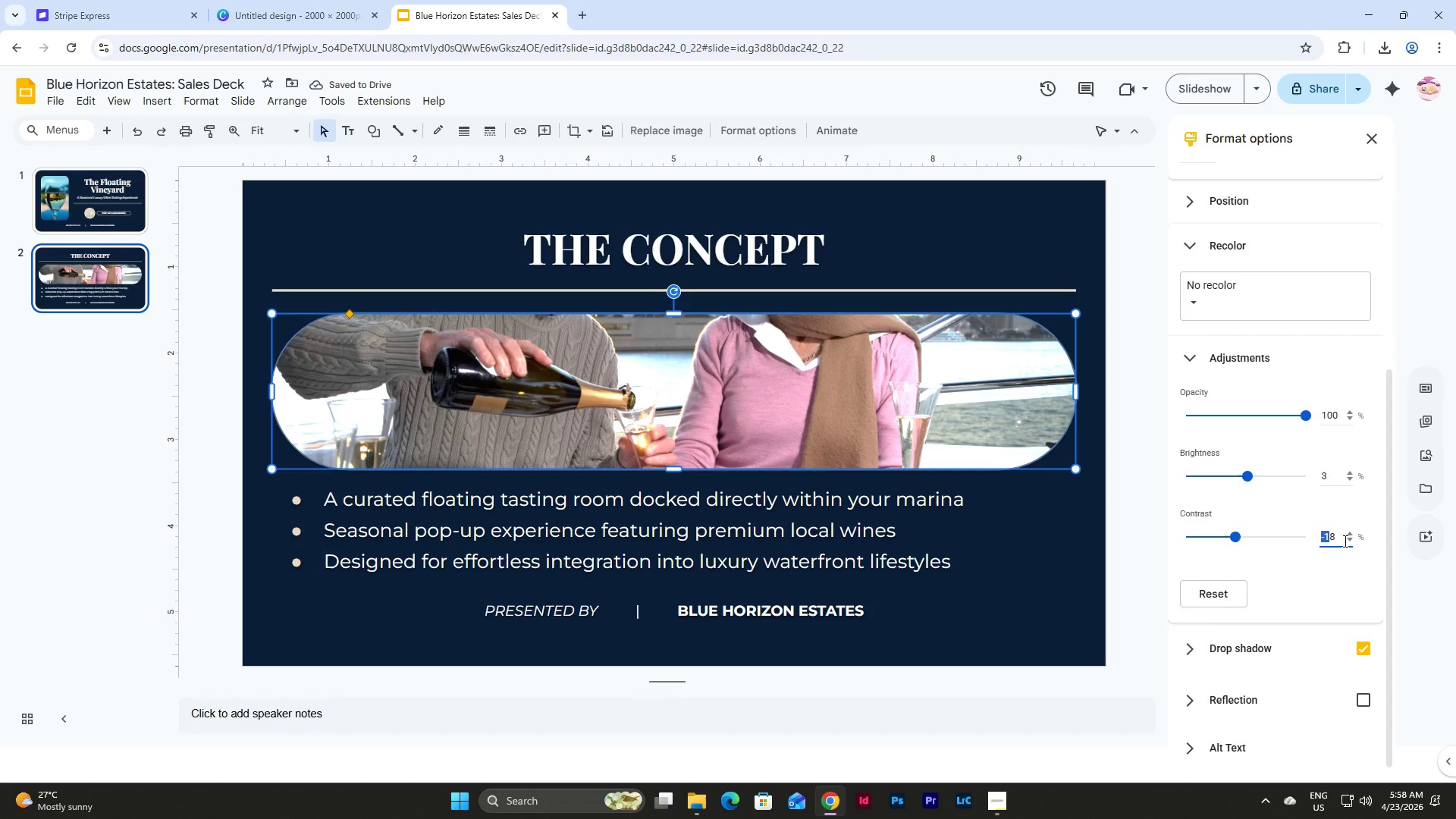 
left_click_drag(start_coordinate=[1341, 541], to_coordinate=[1306, 539])
 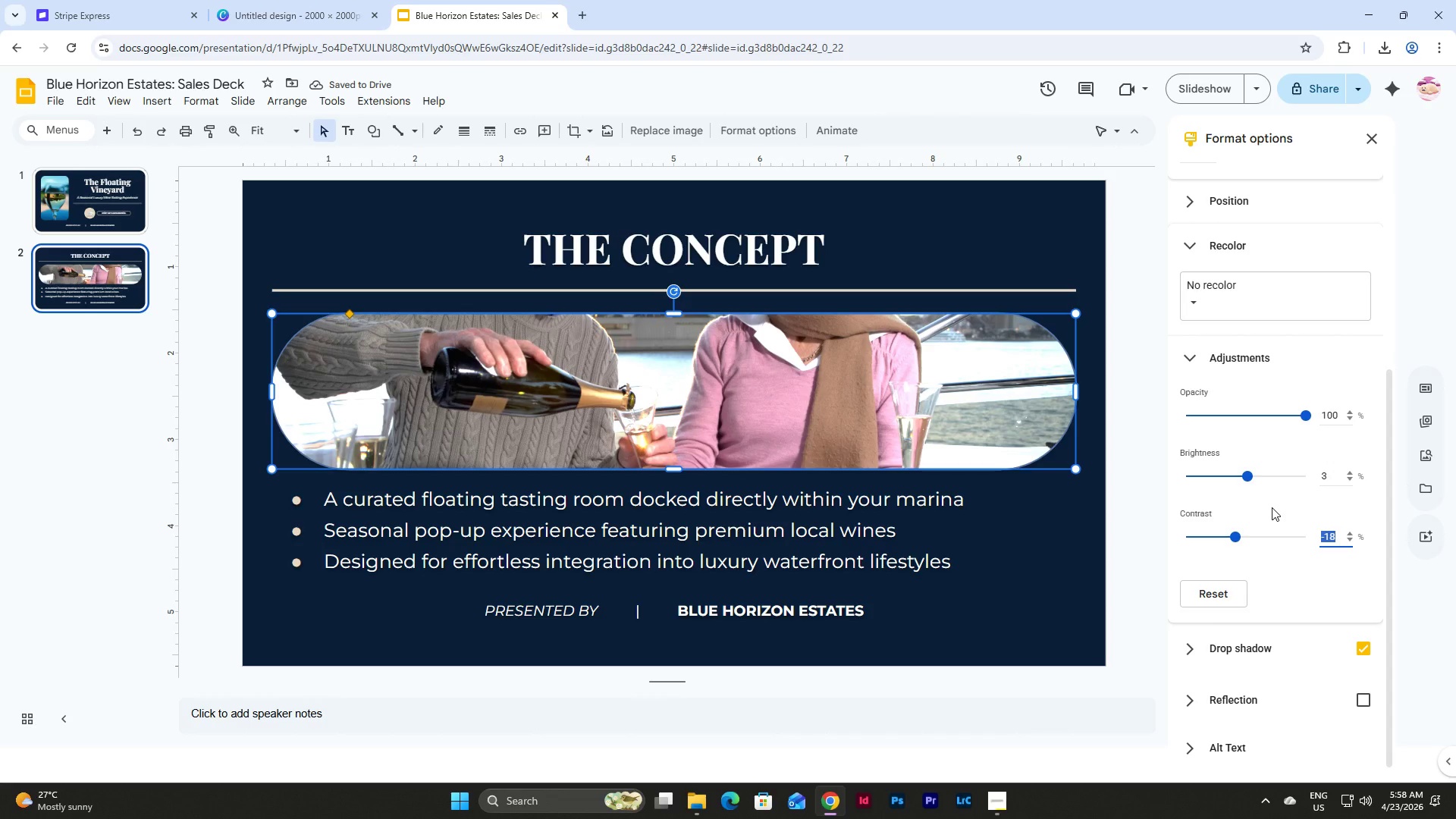 
key(NumpadSubtract)
 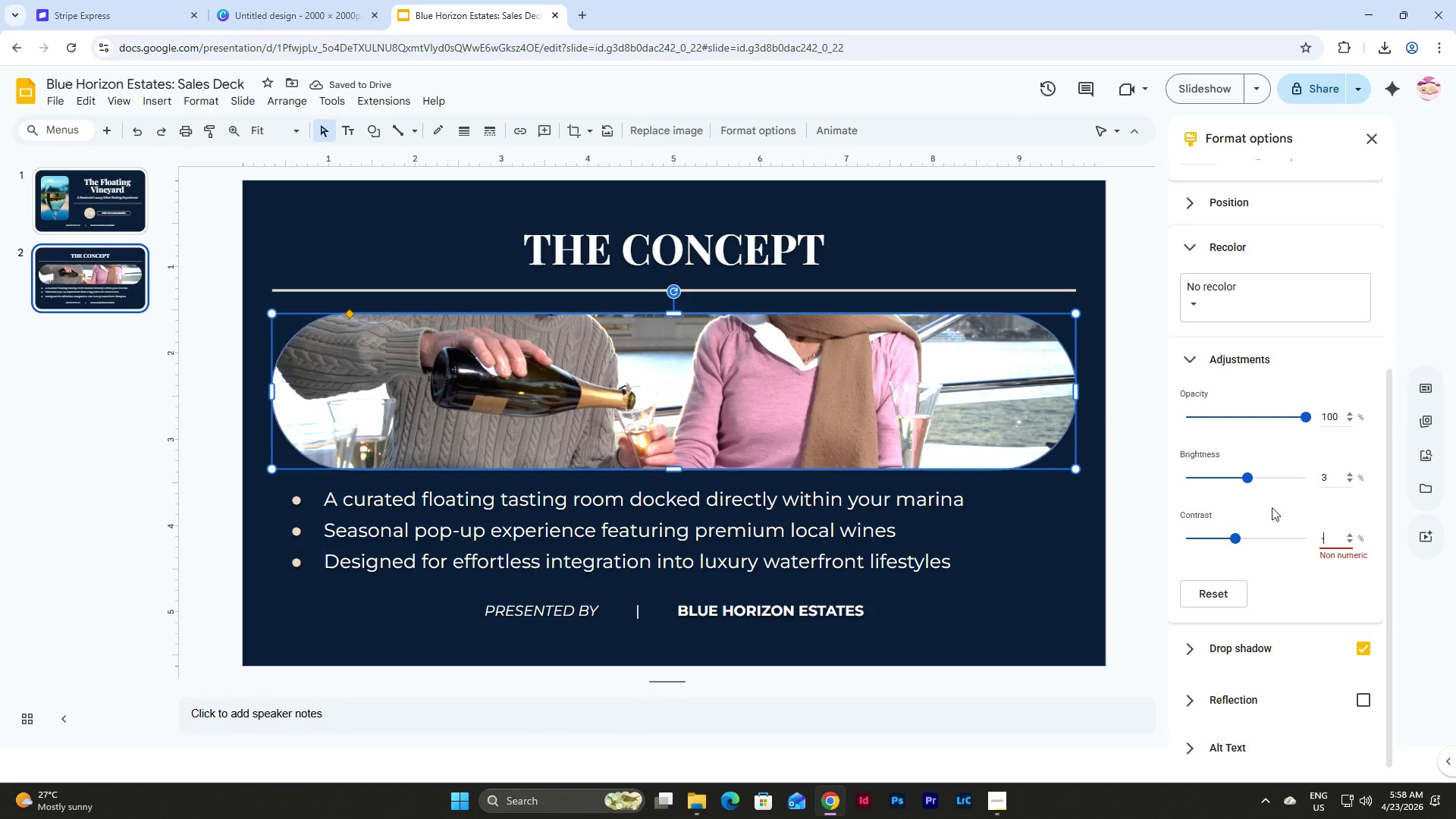 
key(Numpad2)
 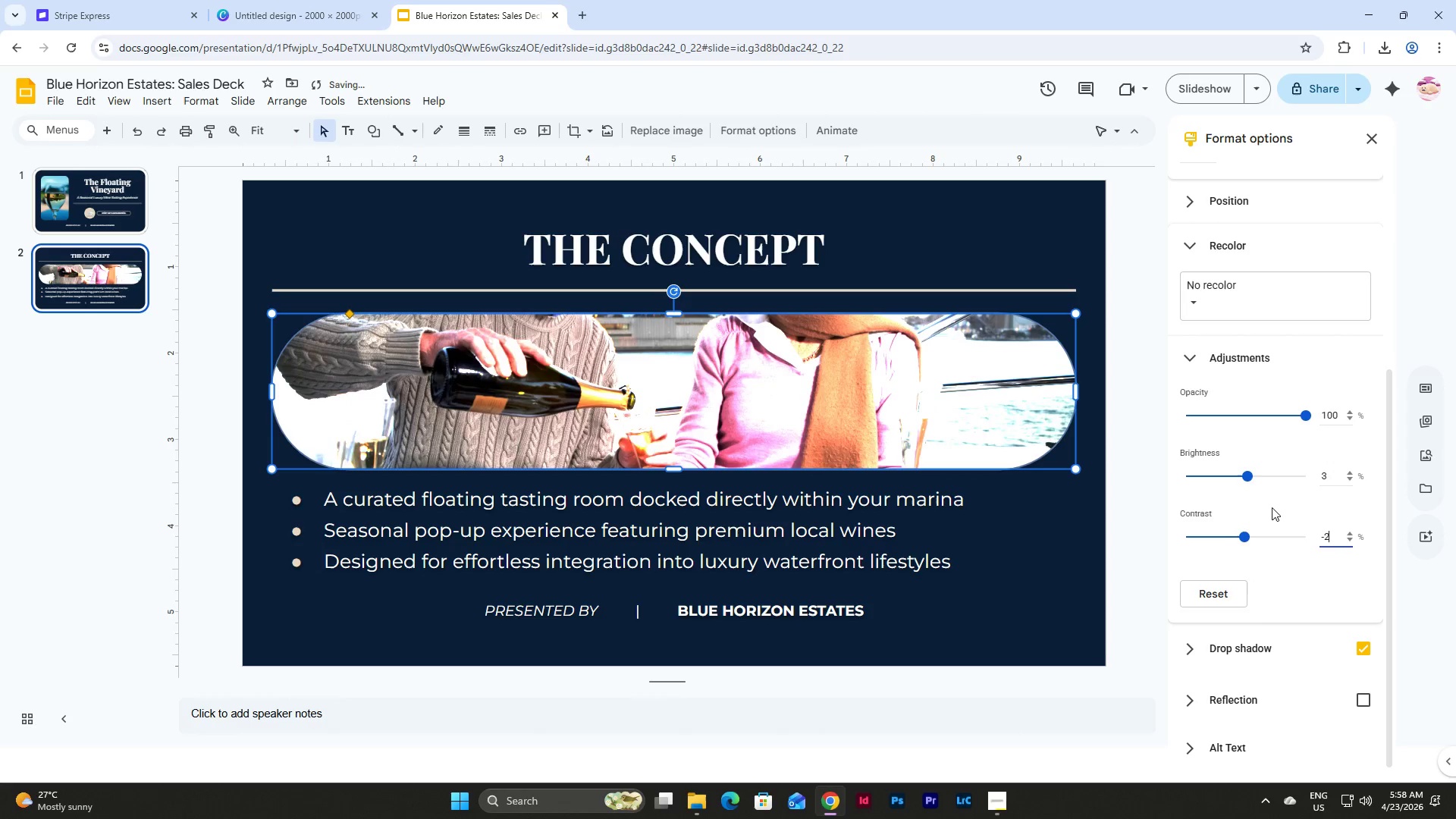 
key(Numpad0)
 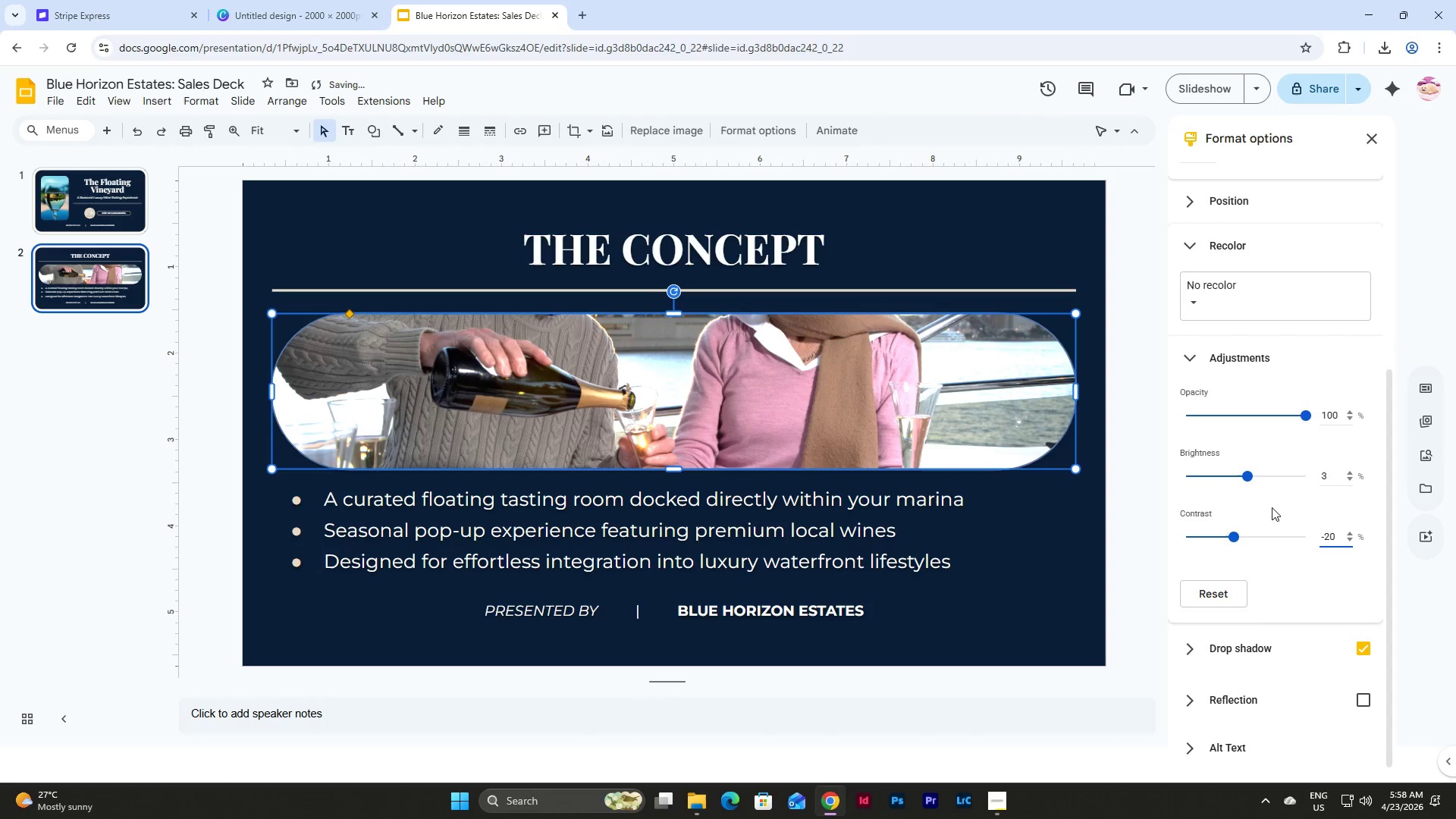 
key(NumpadEnter)
 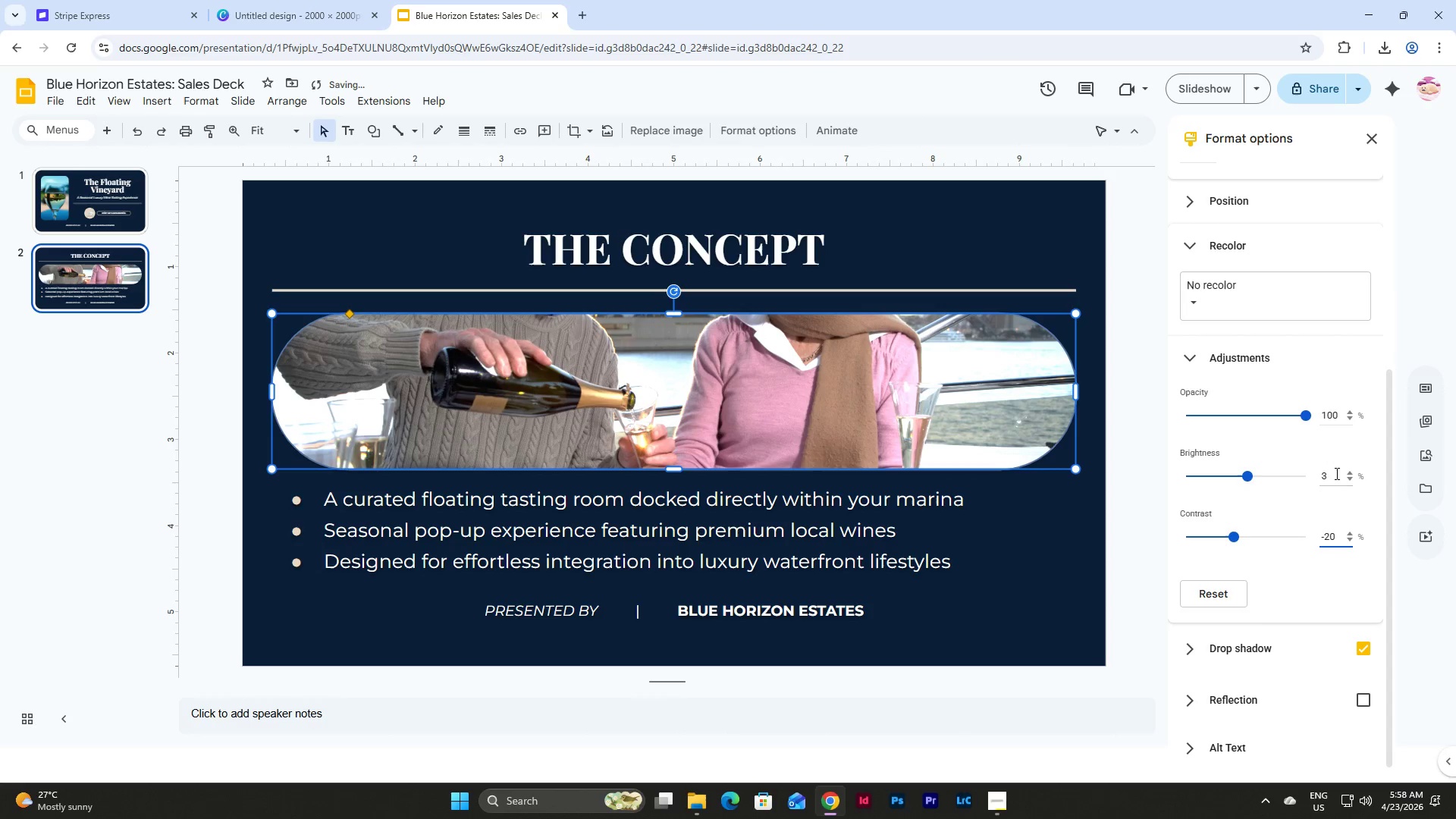 
left_click_drag(start_coordinate=[1332, 475], to_coordinate=[1307, 481])
 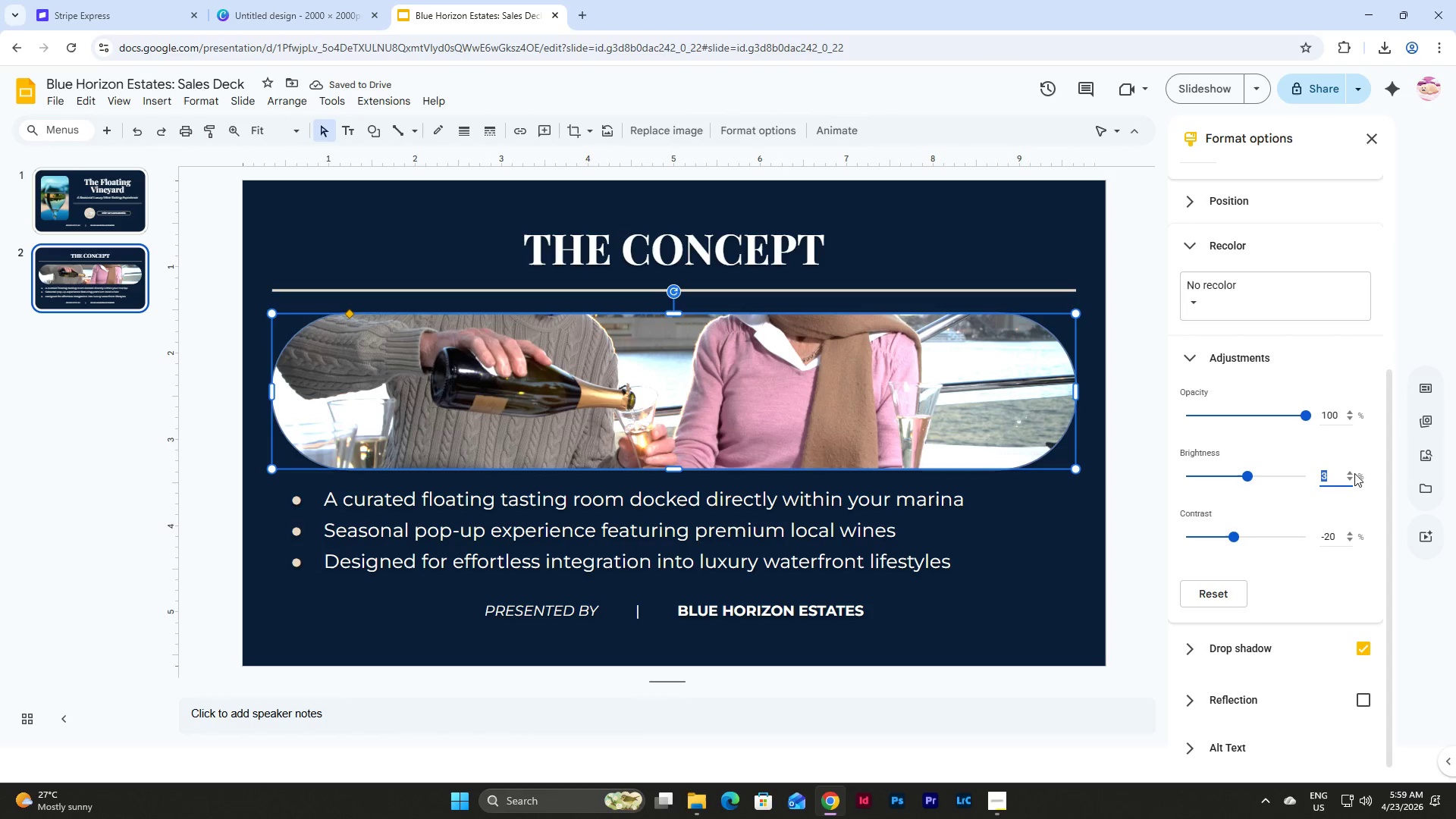 
left_click([1350, 471])
 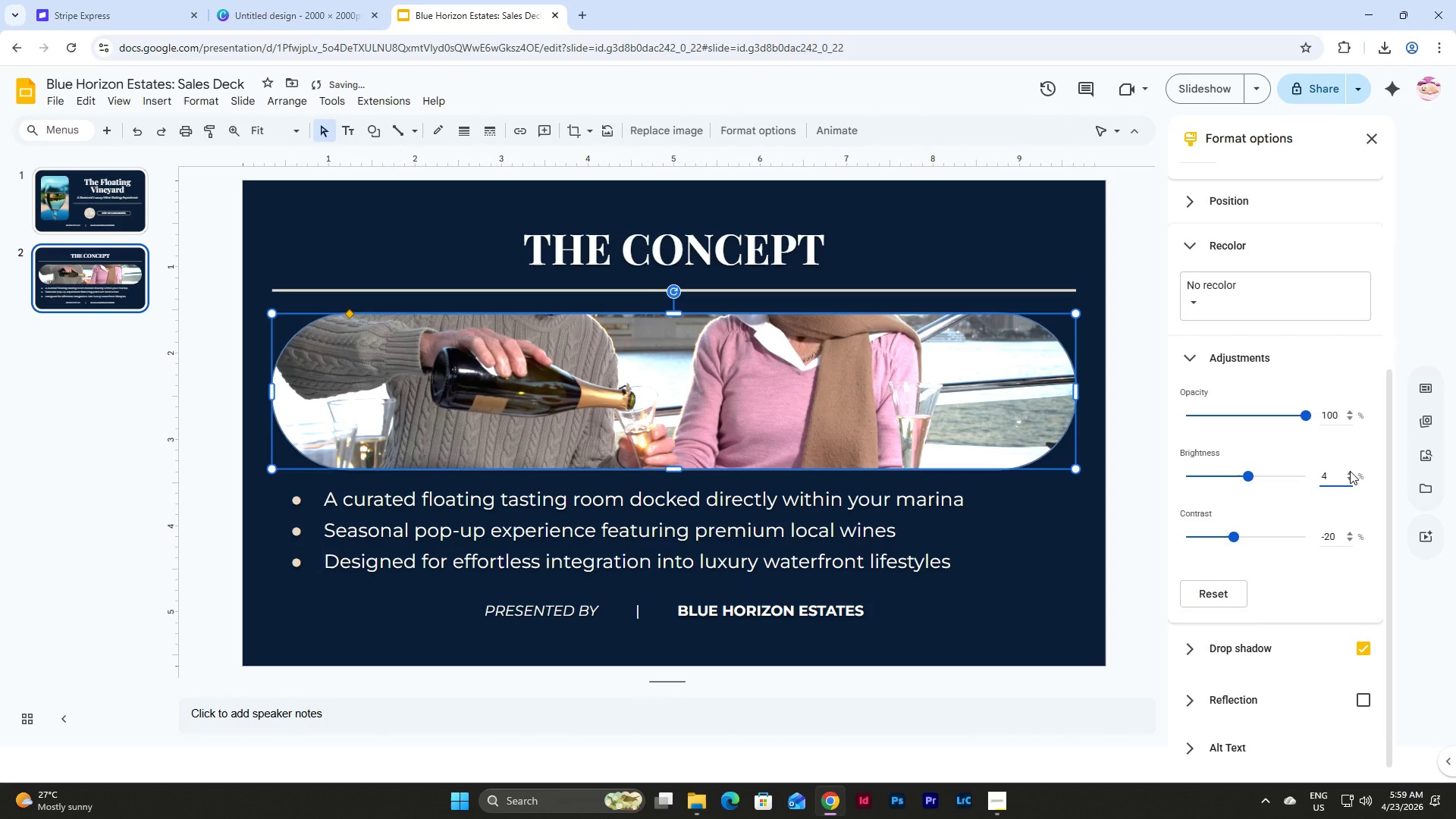 
left_click([1350, 471])
 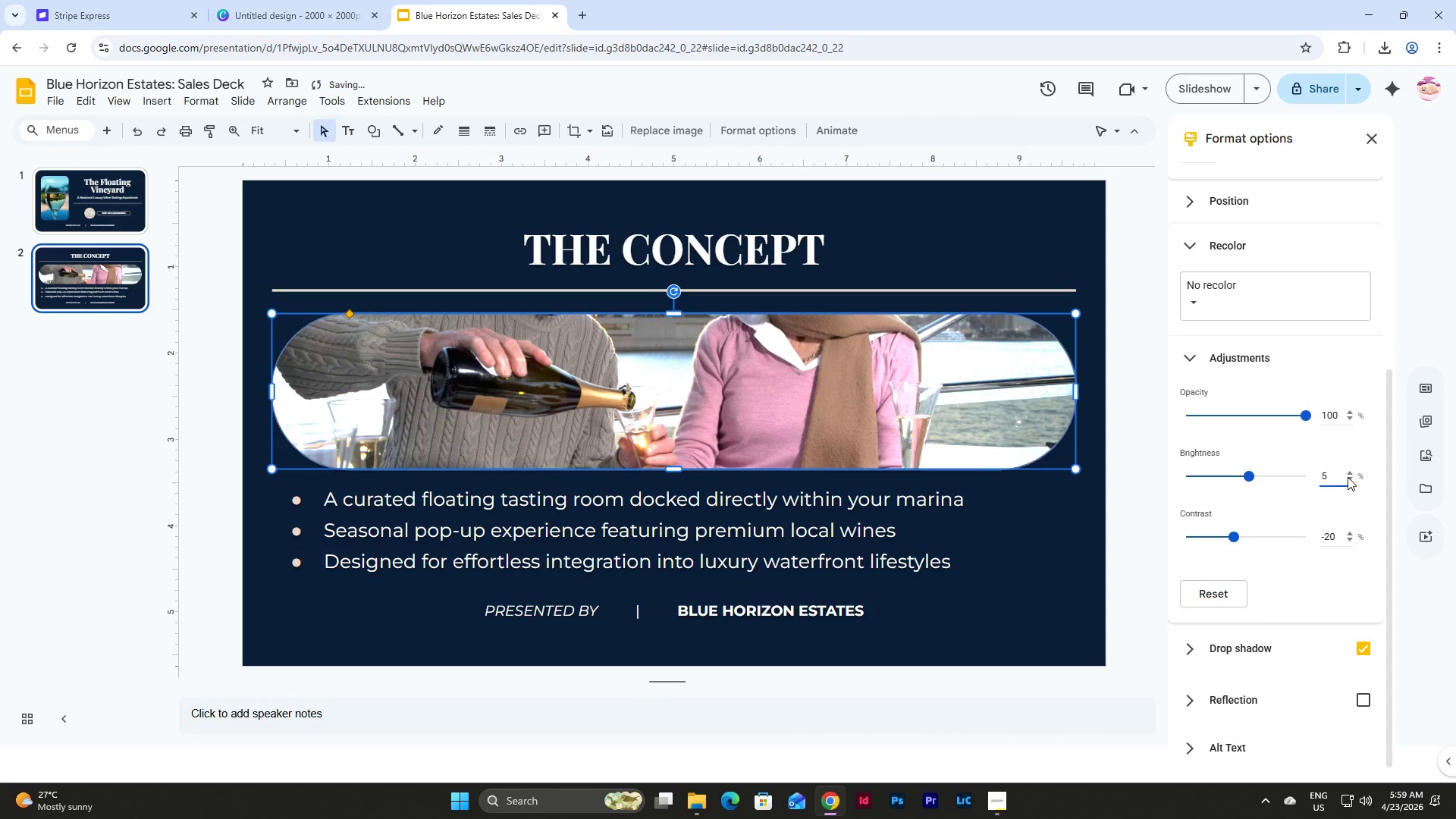 
left_click([1342, 501])
 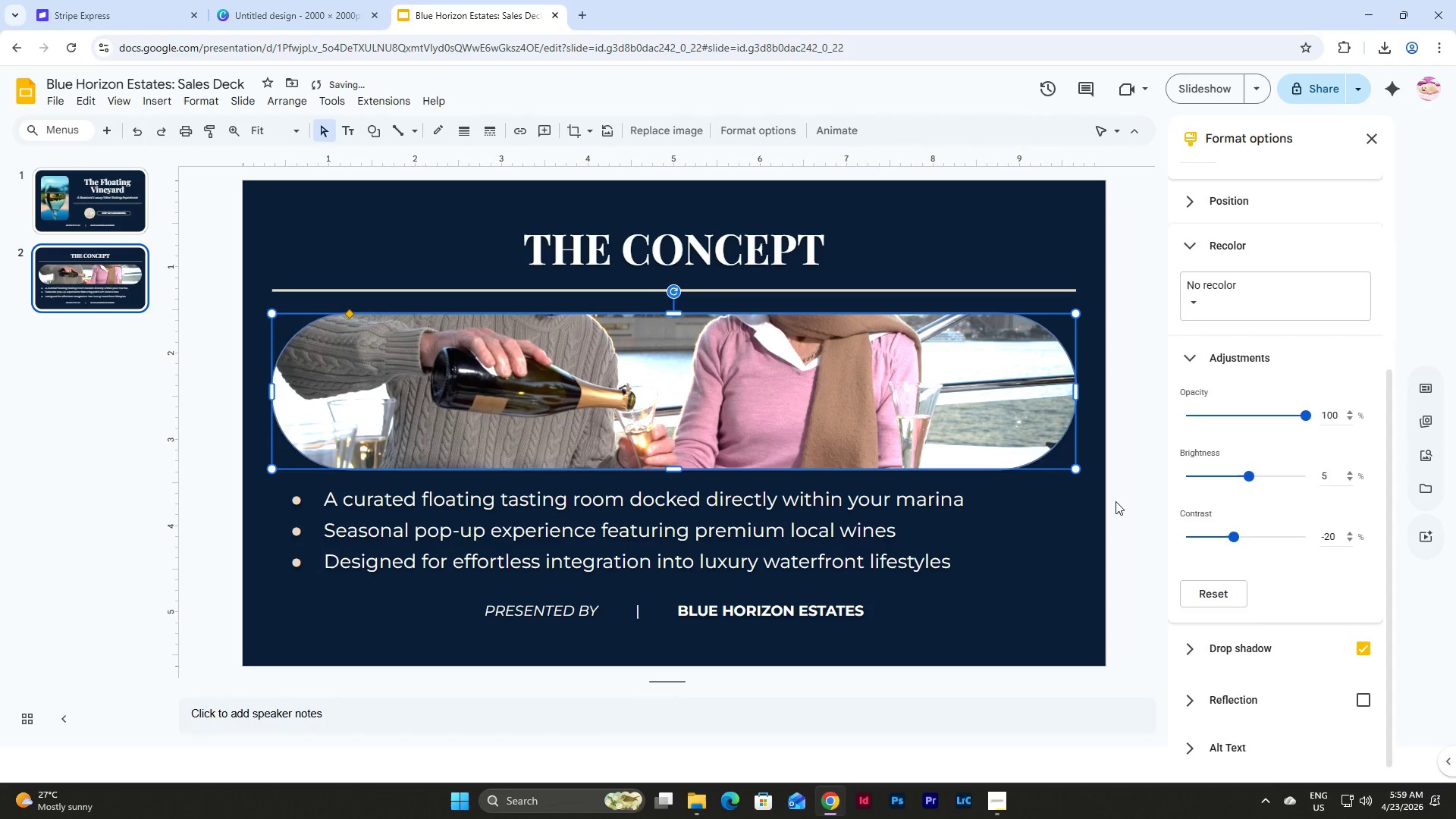 
left_click([1040, 501])
 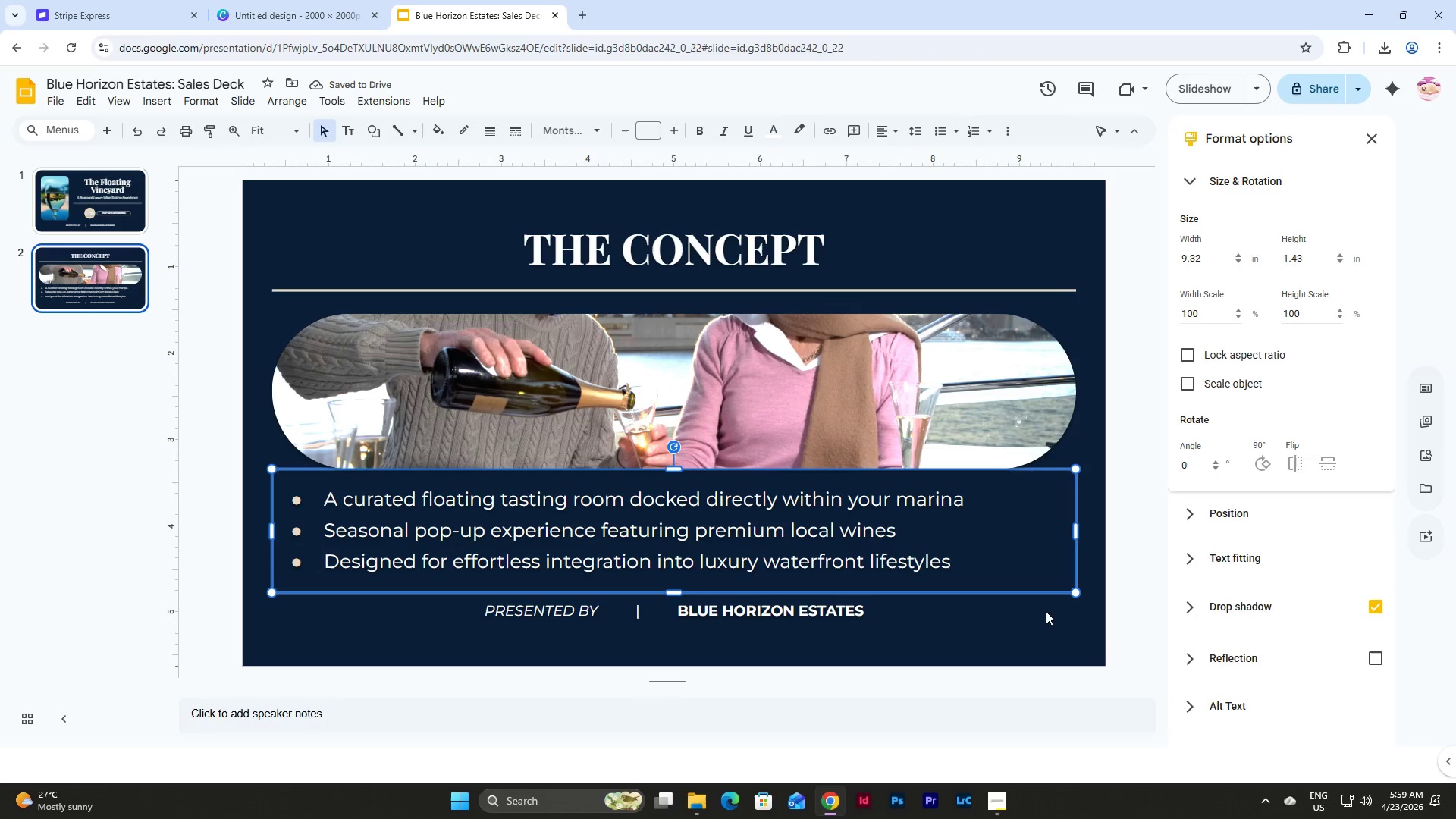 
left_click([1038, 640])
 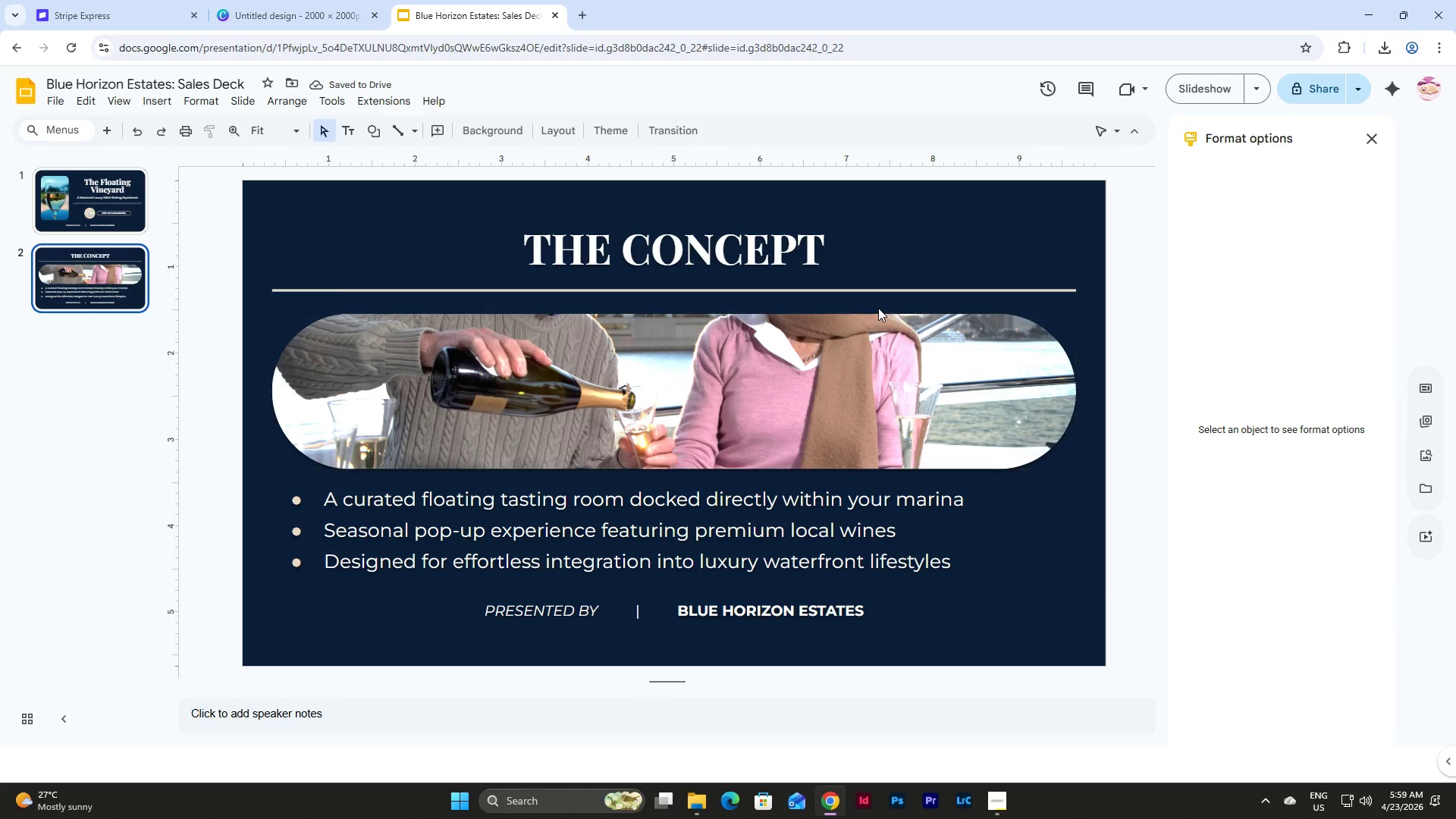 
left_click([877, 376])
 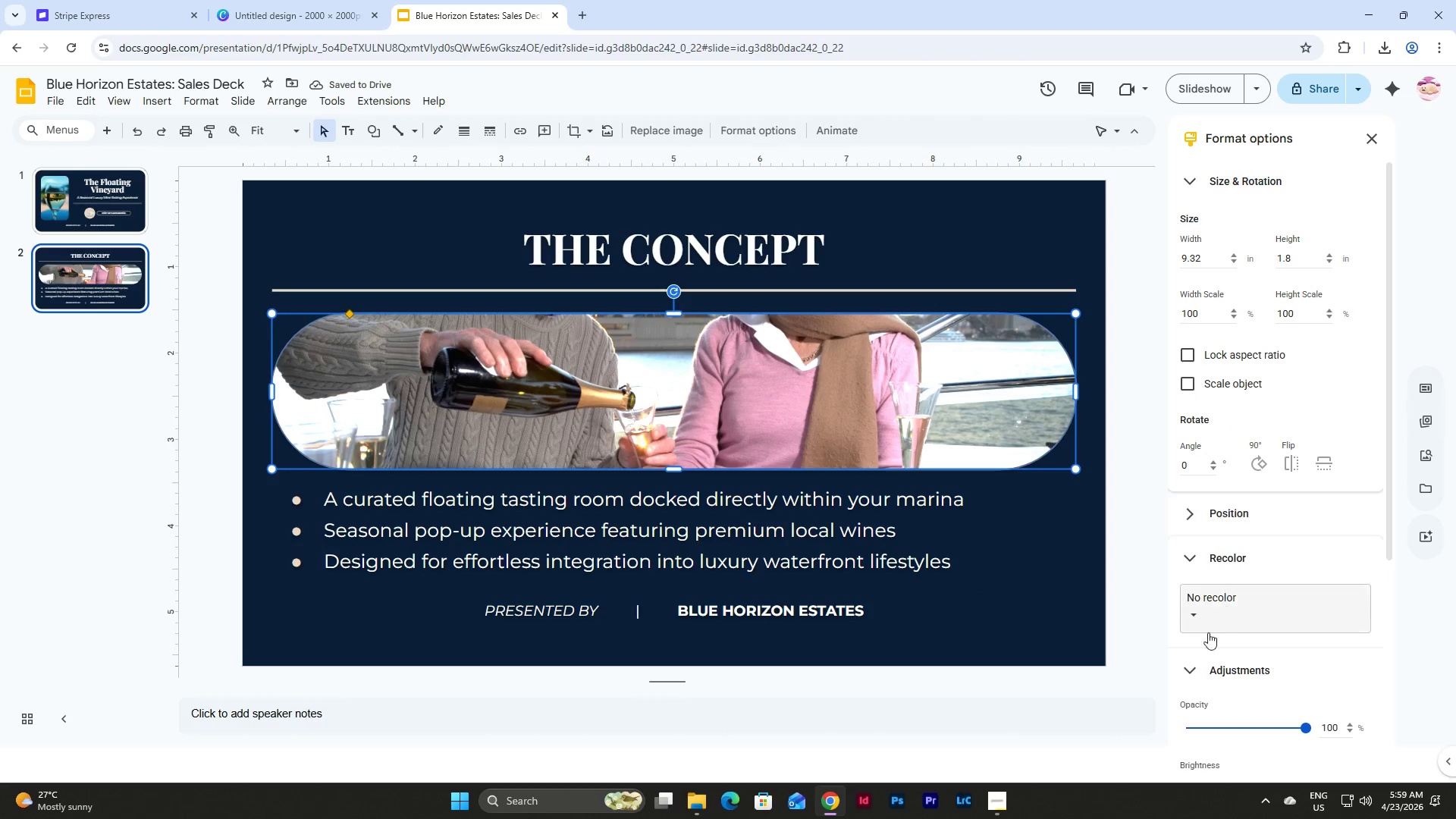 
scroll: coordinate [1219, 610], scroll_direction: down, amount: 5.0
 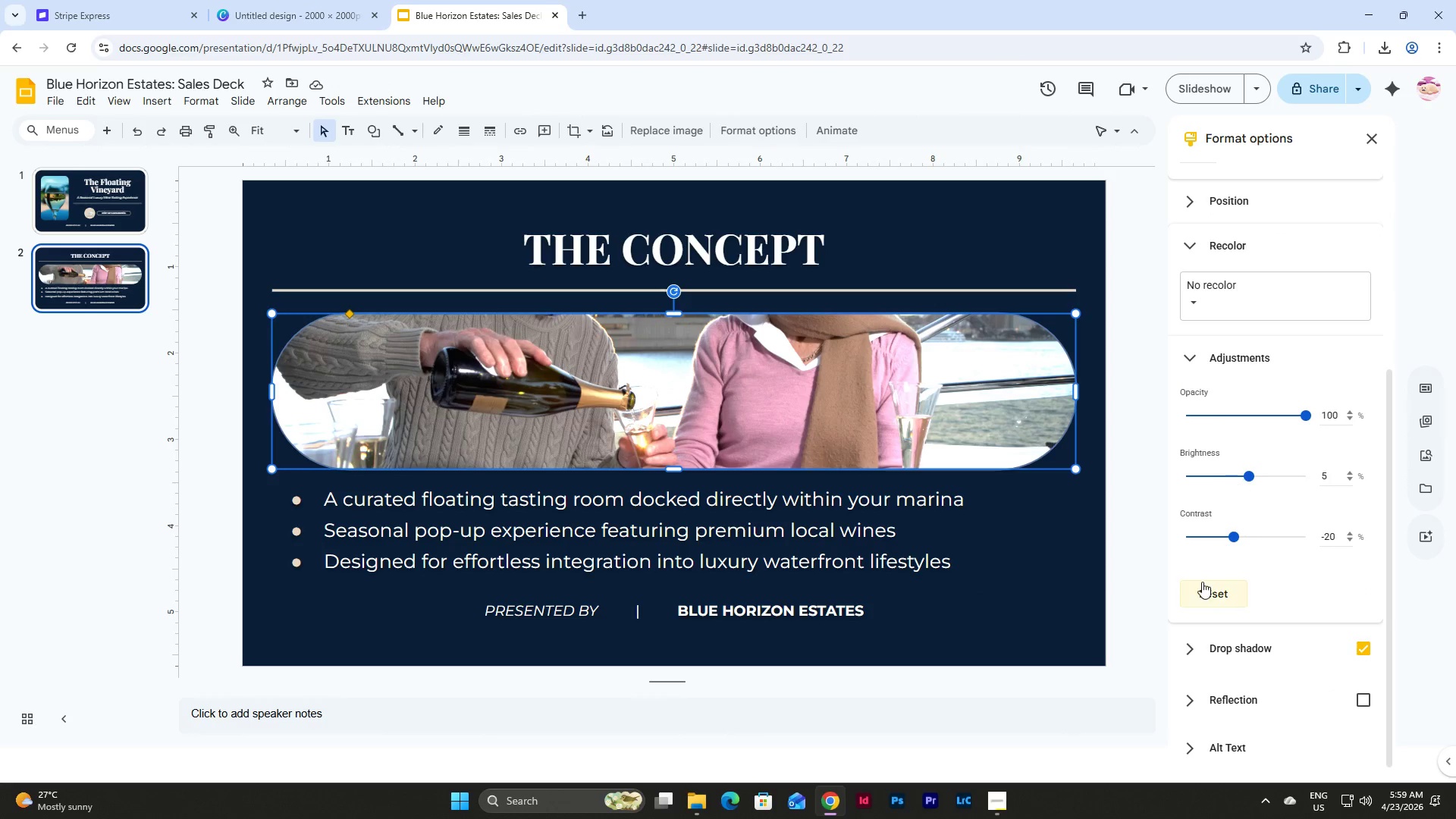 
left_click([1200, 595])
 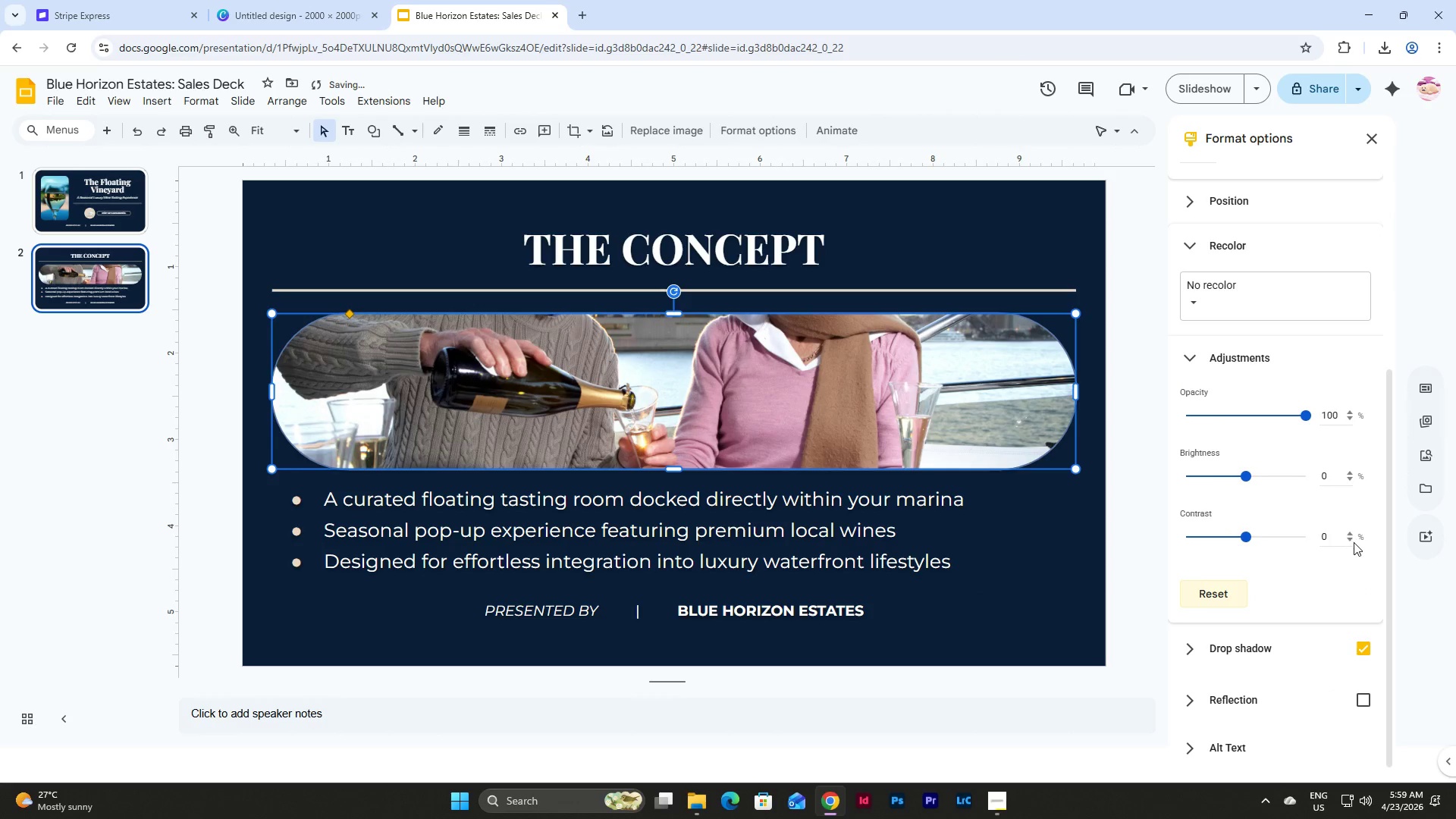 
left_click([1351, 535])
 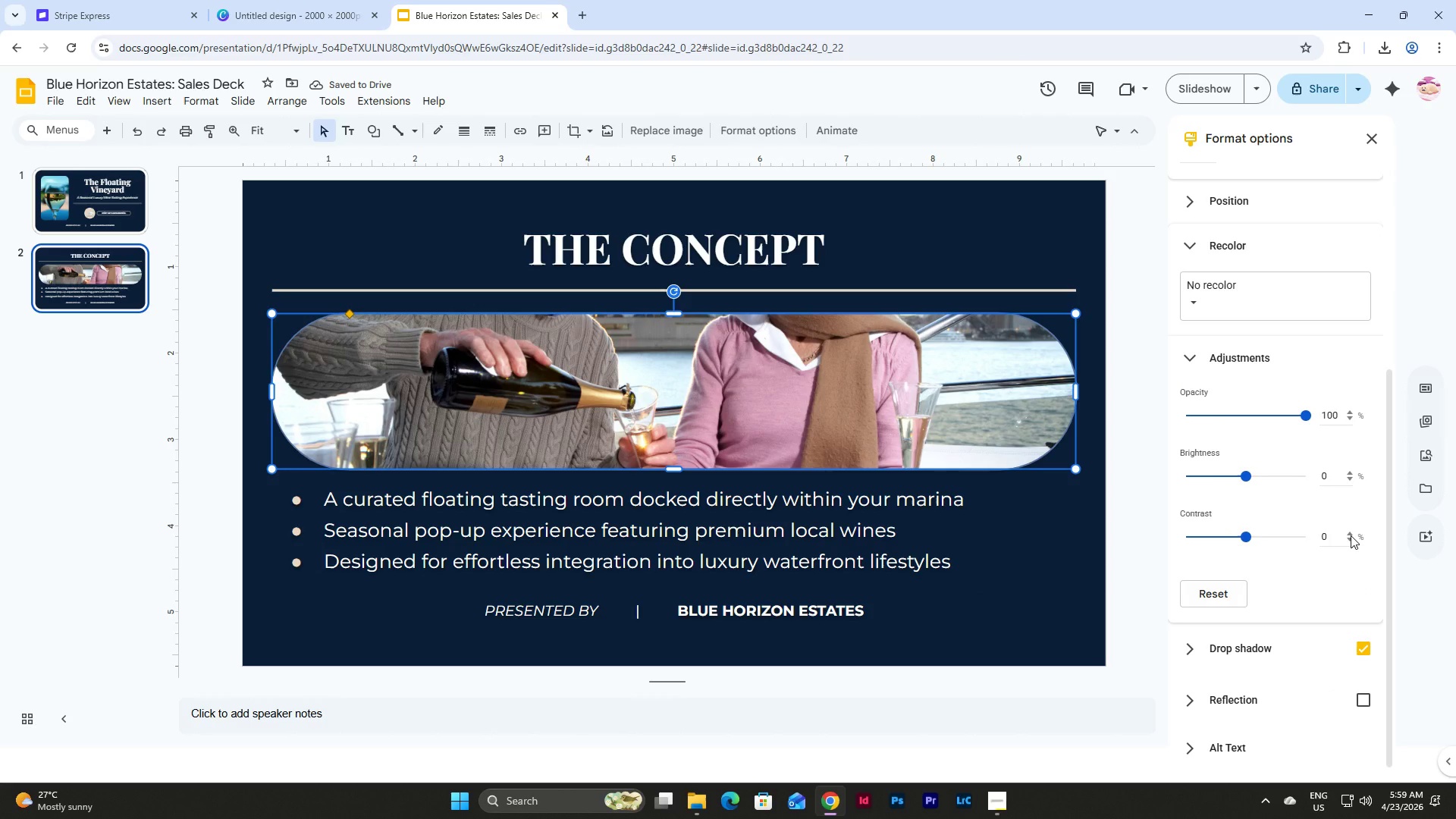 
left_click([1351, 535])
 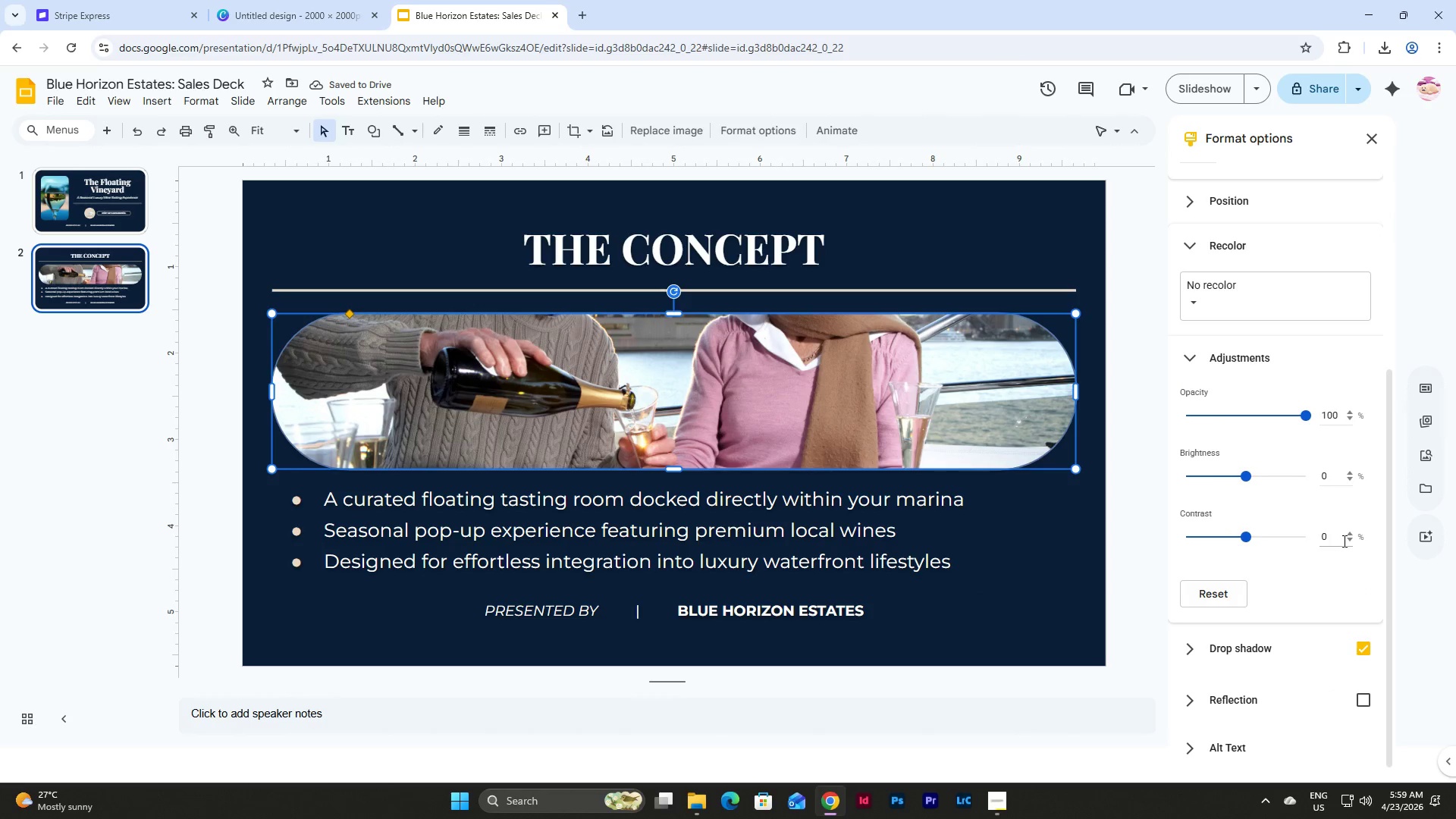 
left_click([1340, 538])
 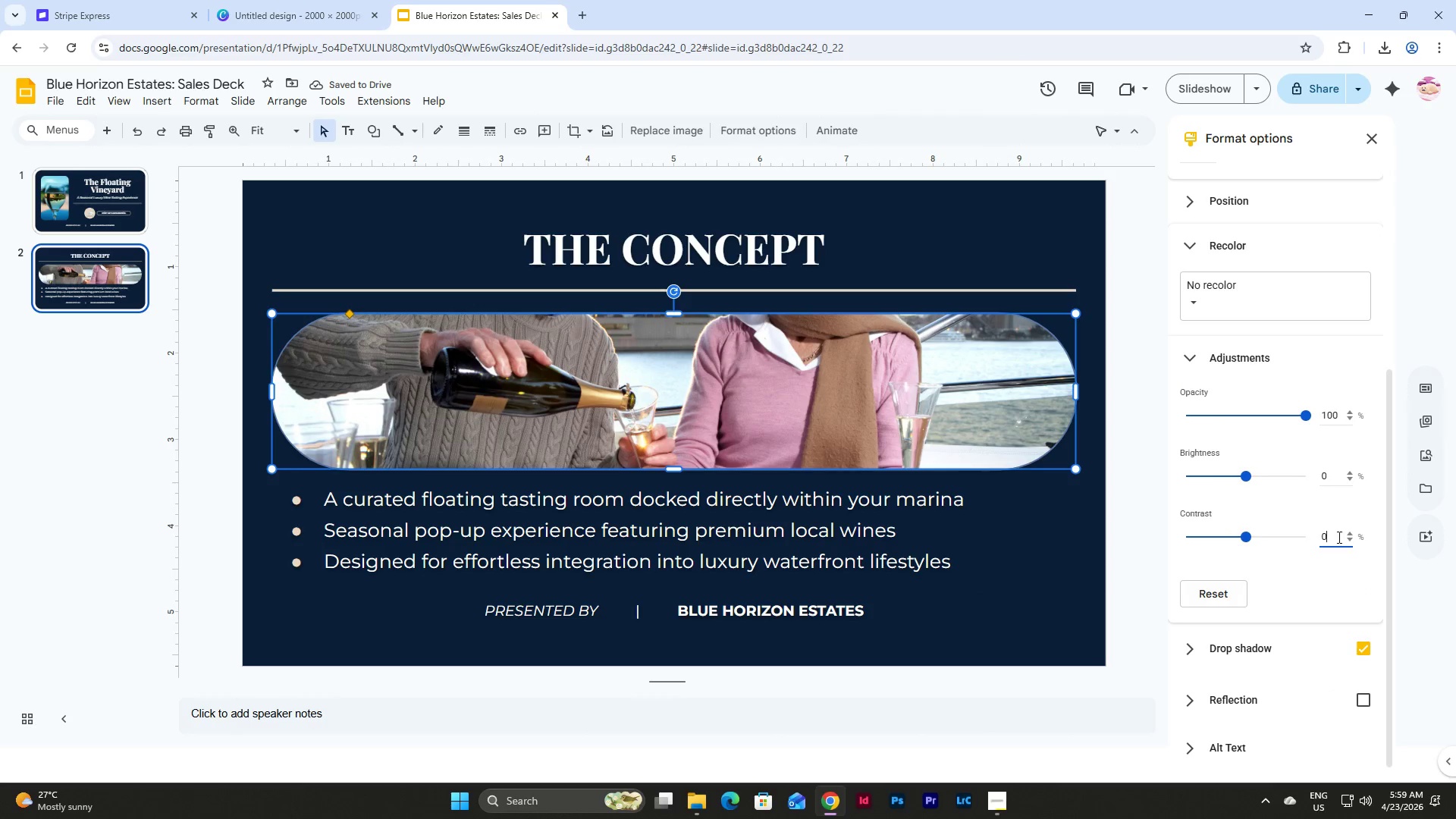 
left_click_drag(start_coordinate=[1335, 537], to_coordinate=[1291, 542])
 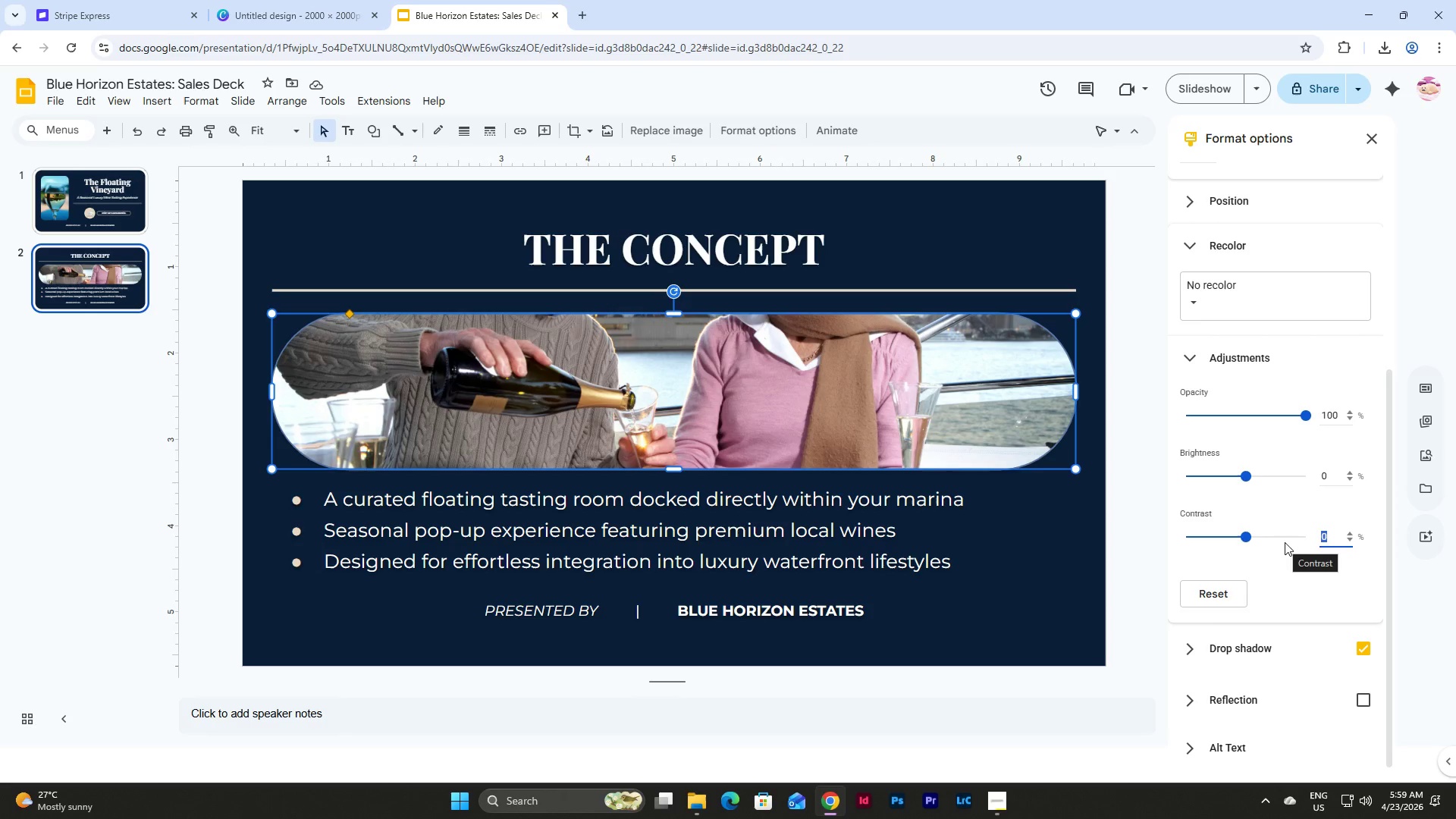 
key(NumpadSubtract)
 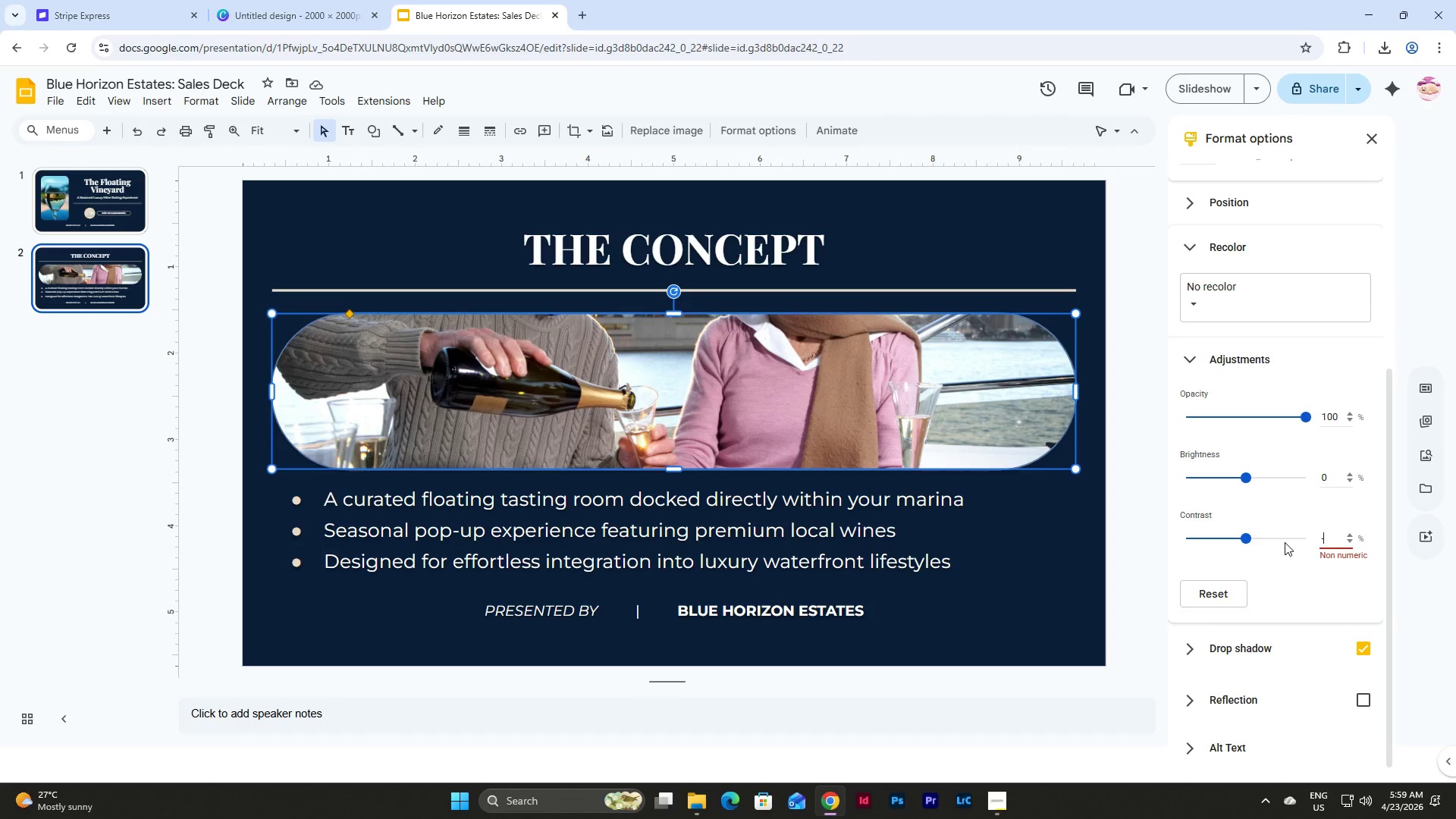 
key(Numpad2)
 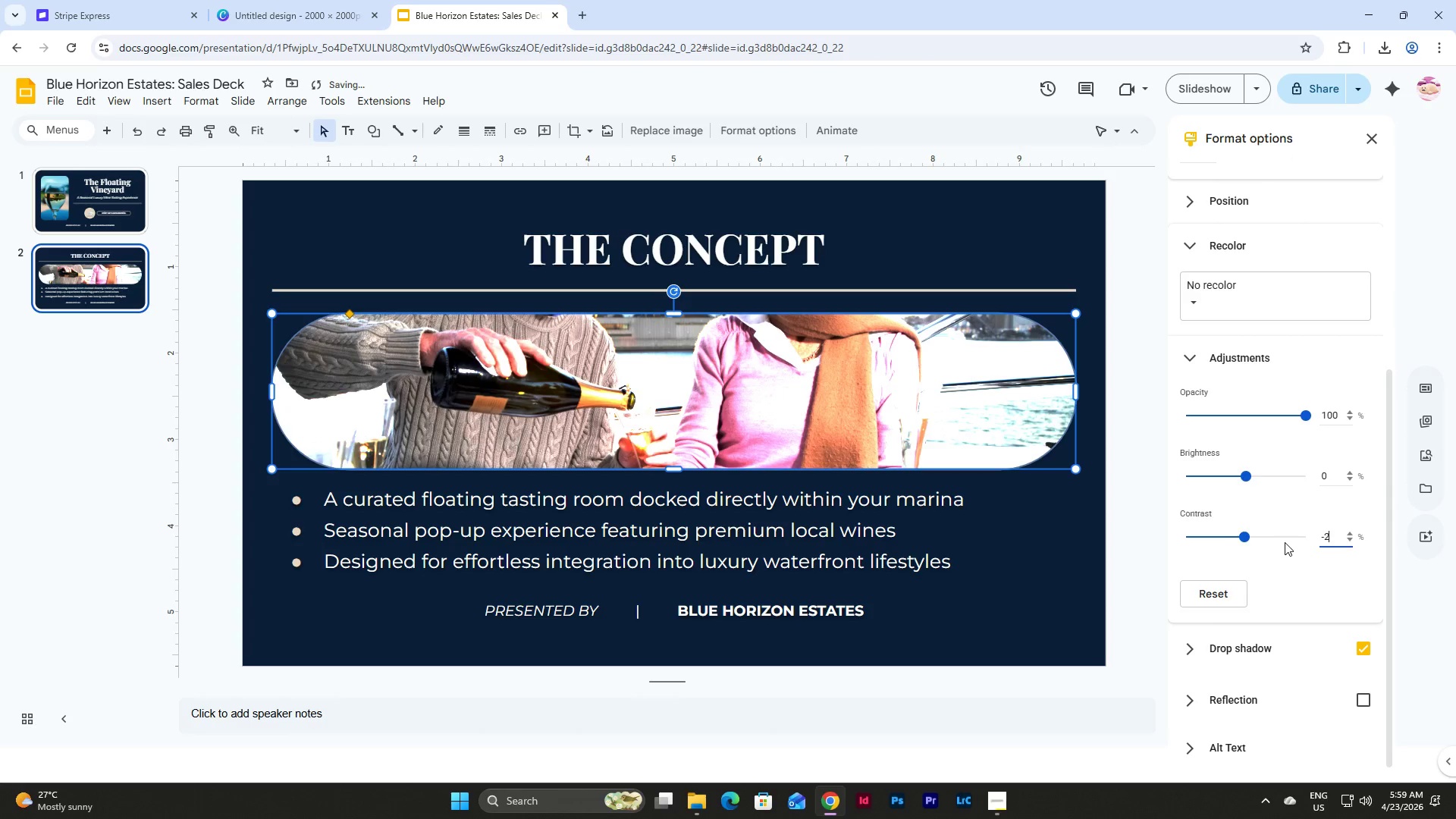 
key(Numpad0)
 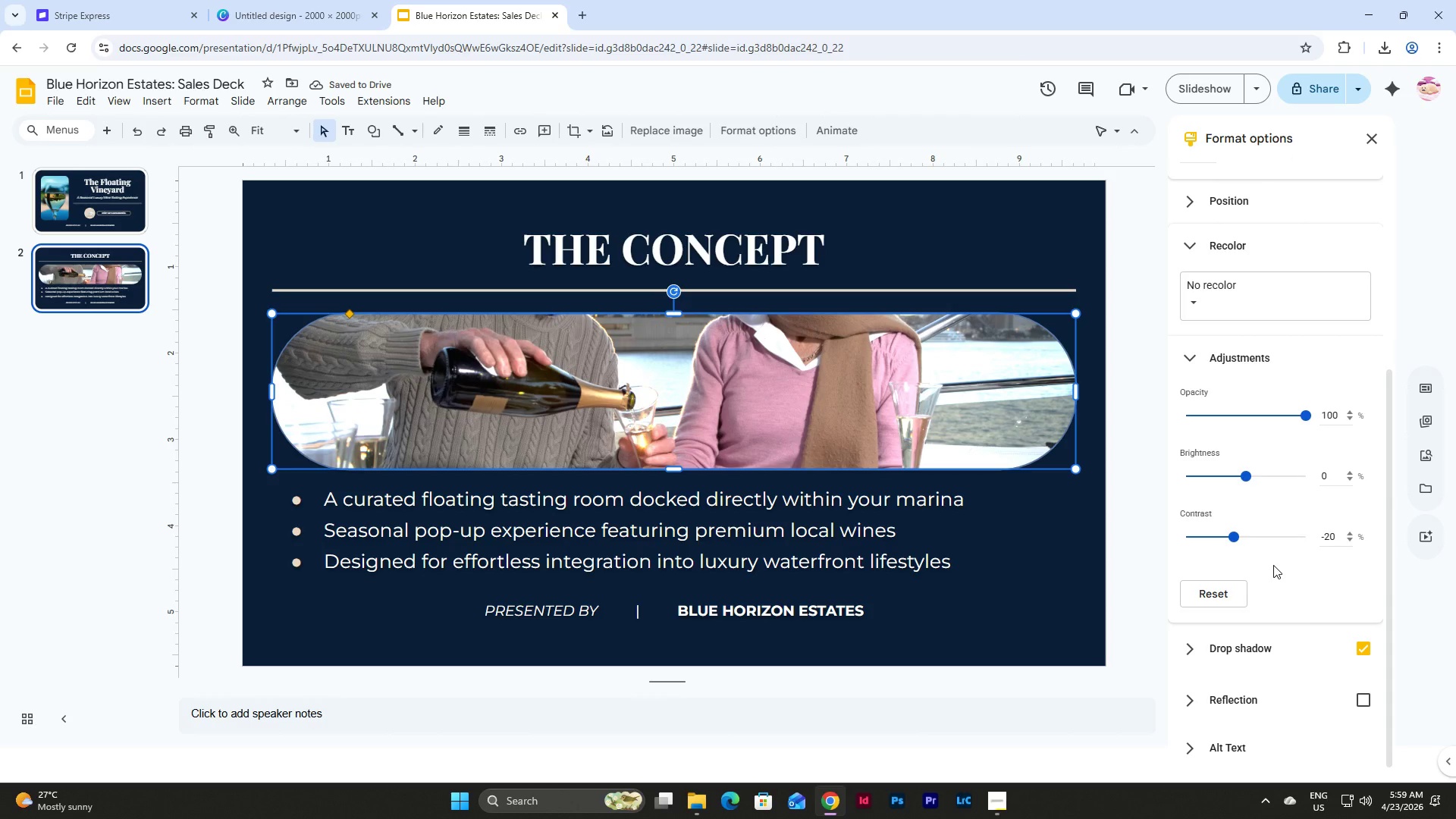 
wait(5.14)
 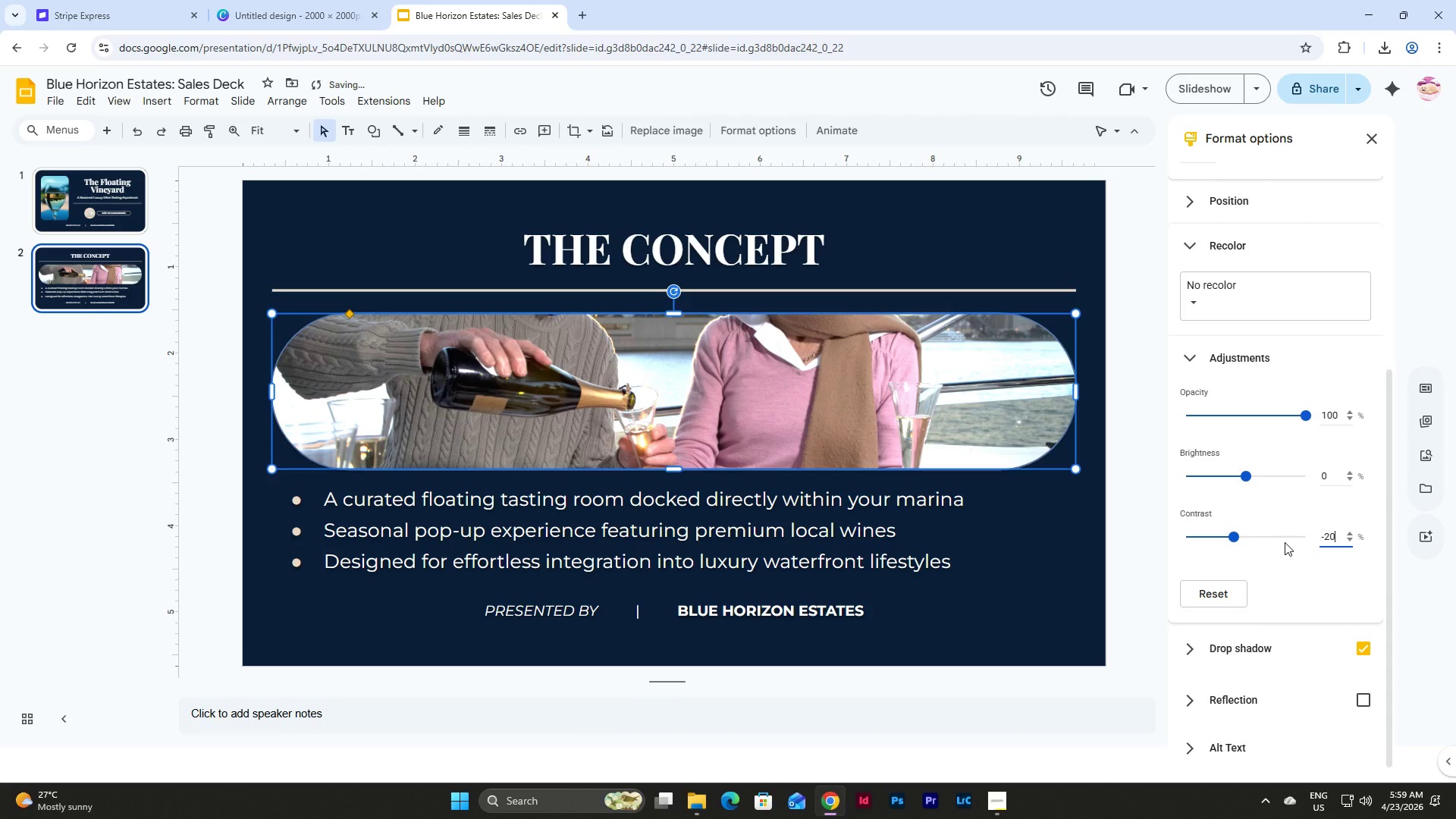 
left_click([1222, 595])
 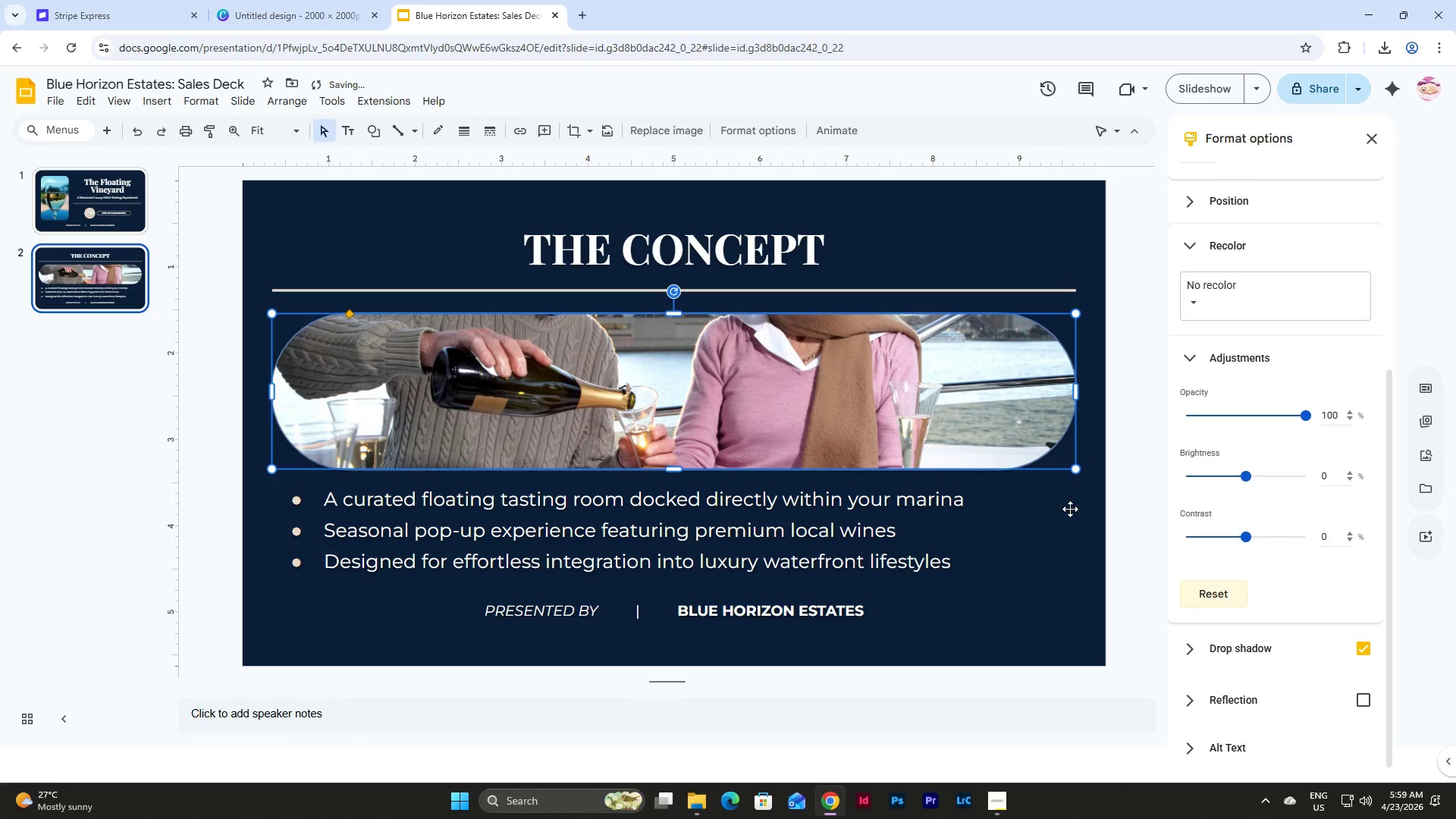 
left_click([1055, 521])
 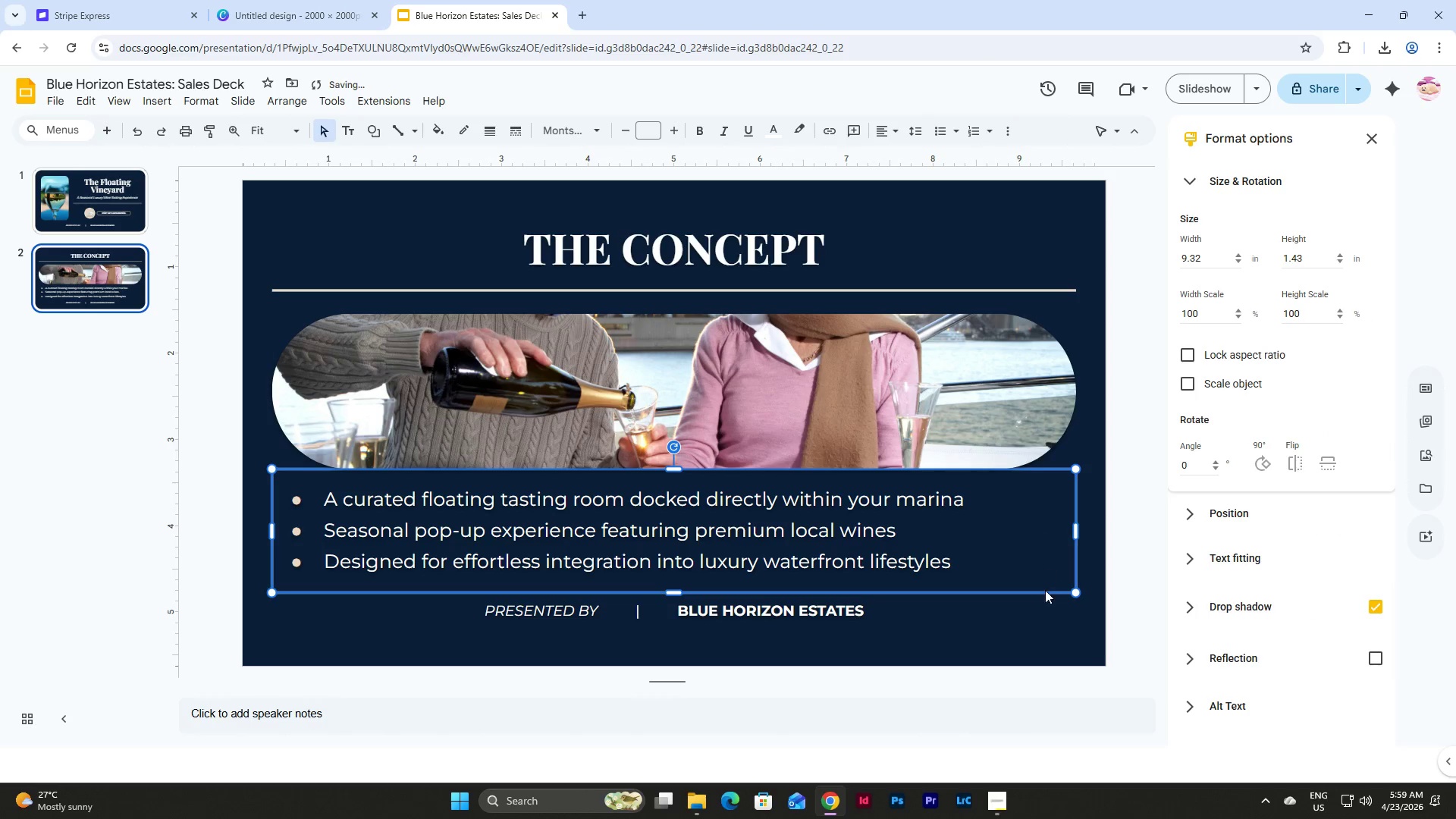 
left_click([1043, 615])
 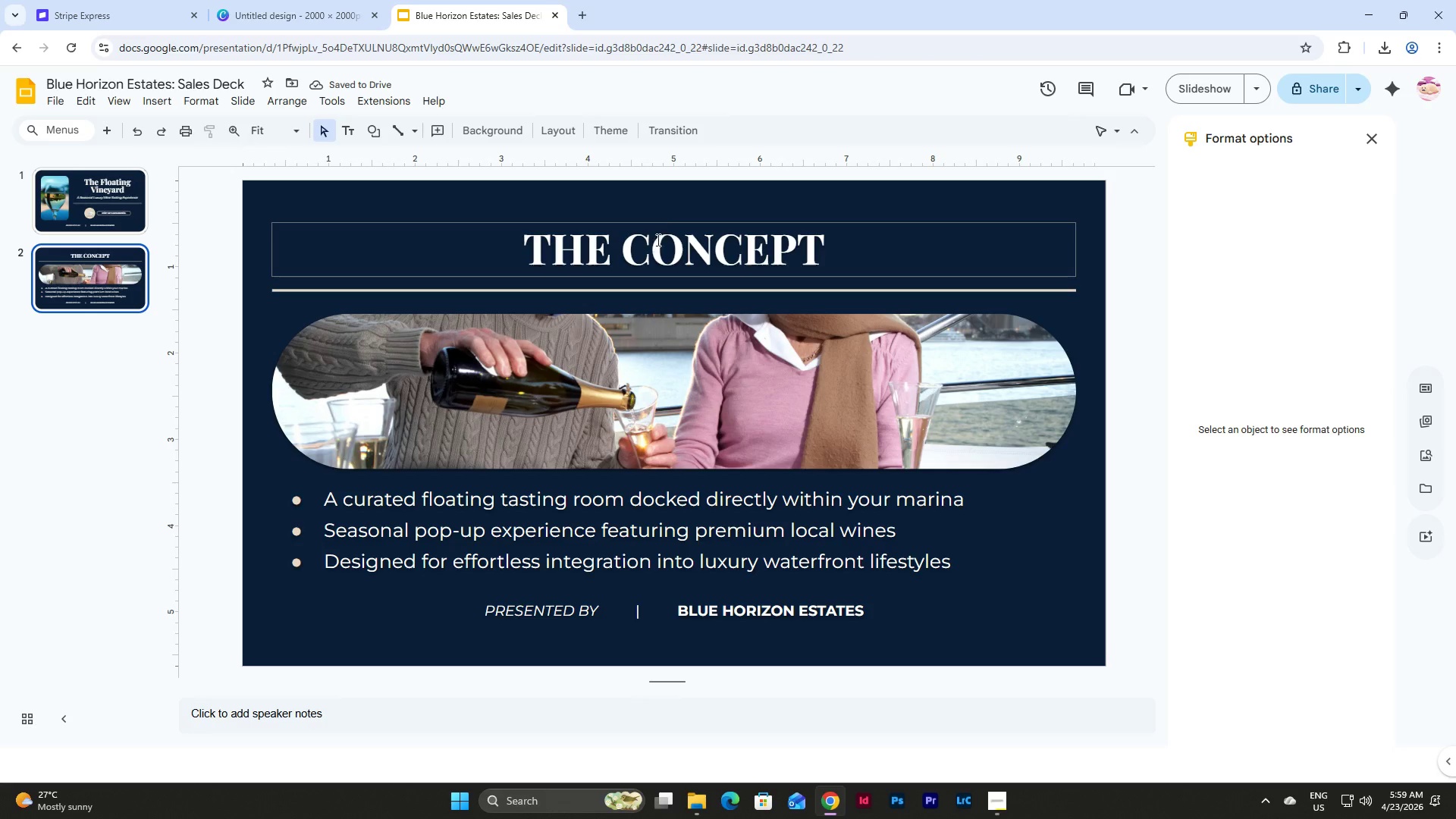 
left_click([669, 219])
 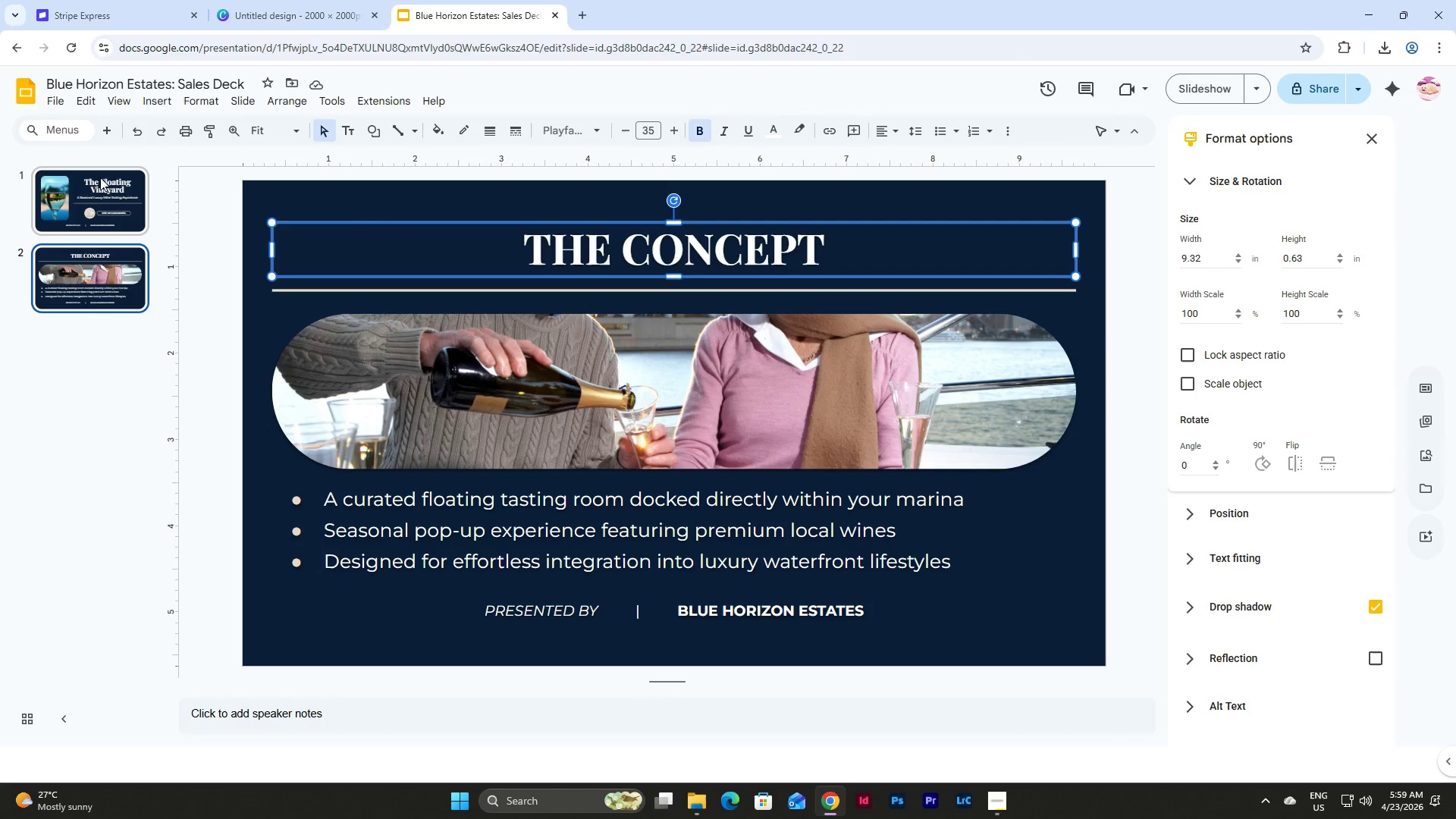 
left_click([249, 100])
 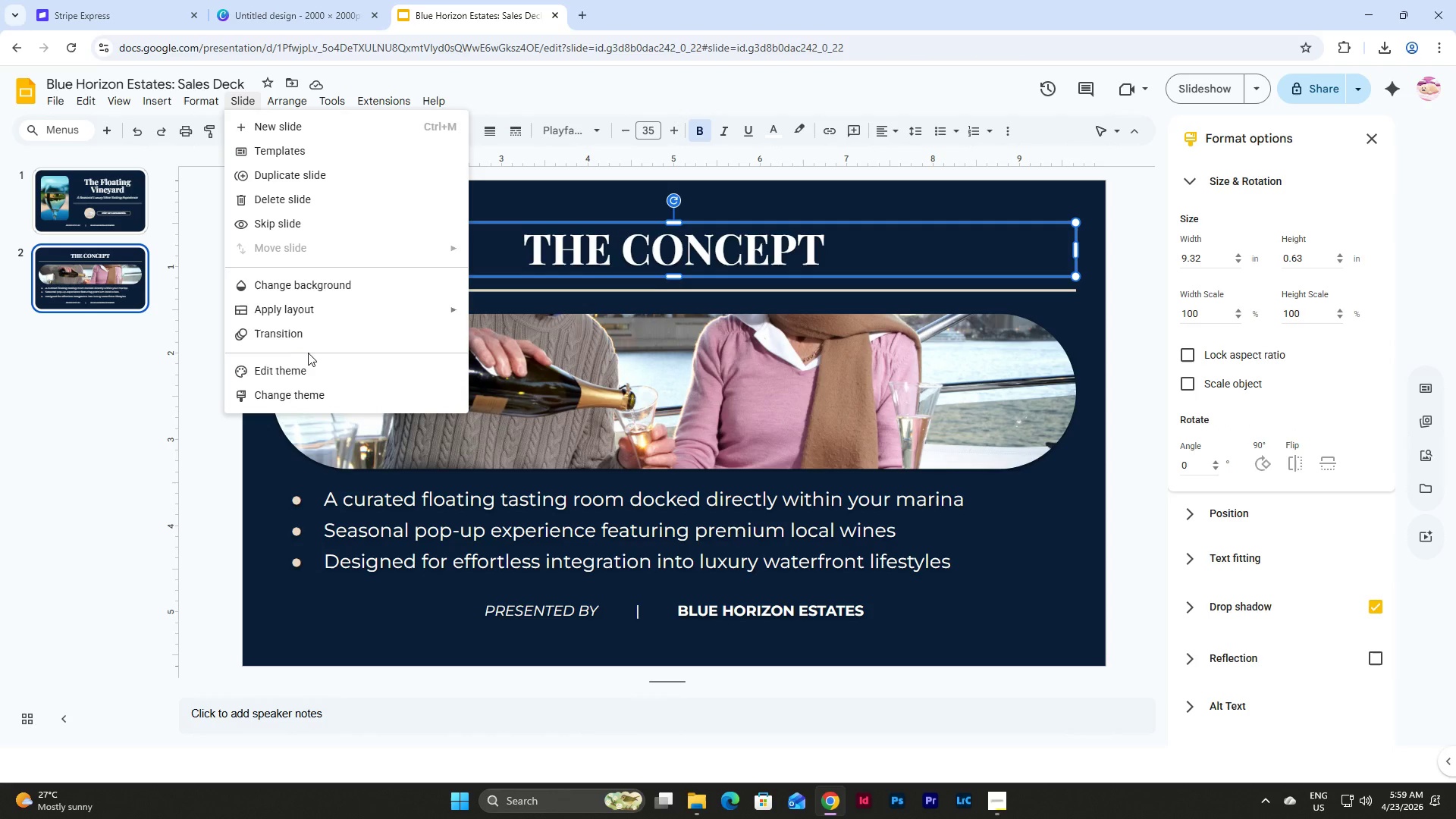 
left_click([303, 374])
 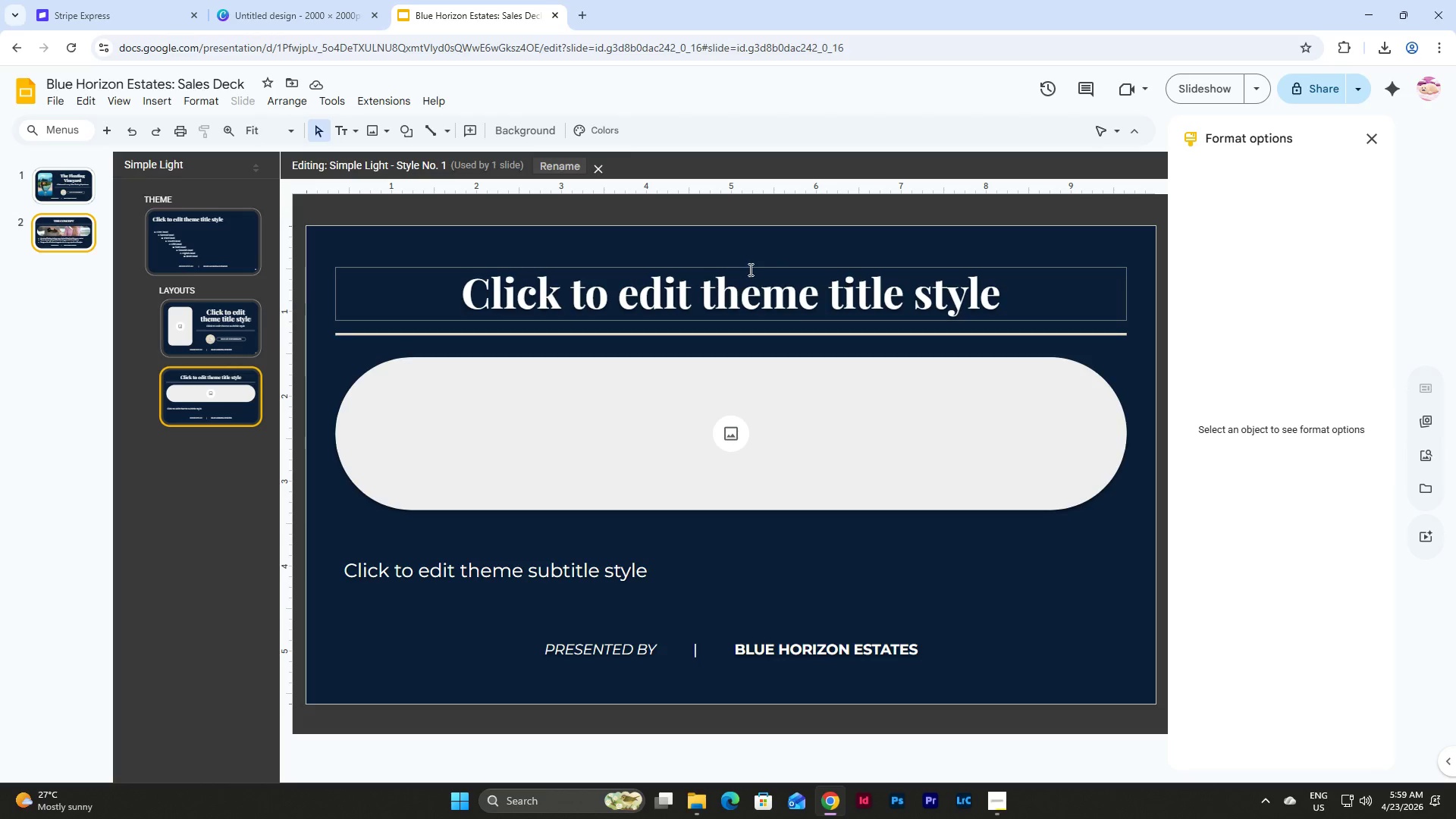 
left_click([751, 268])
 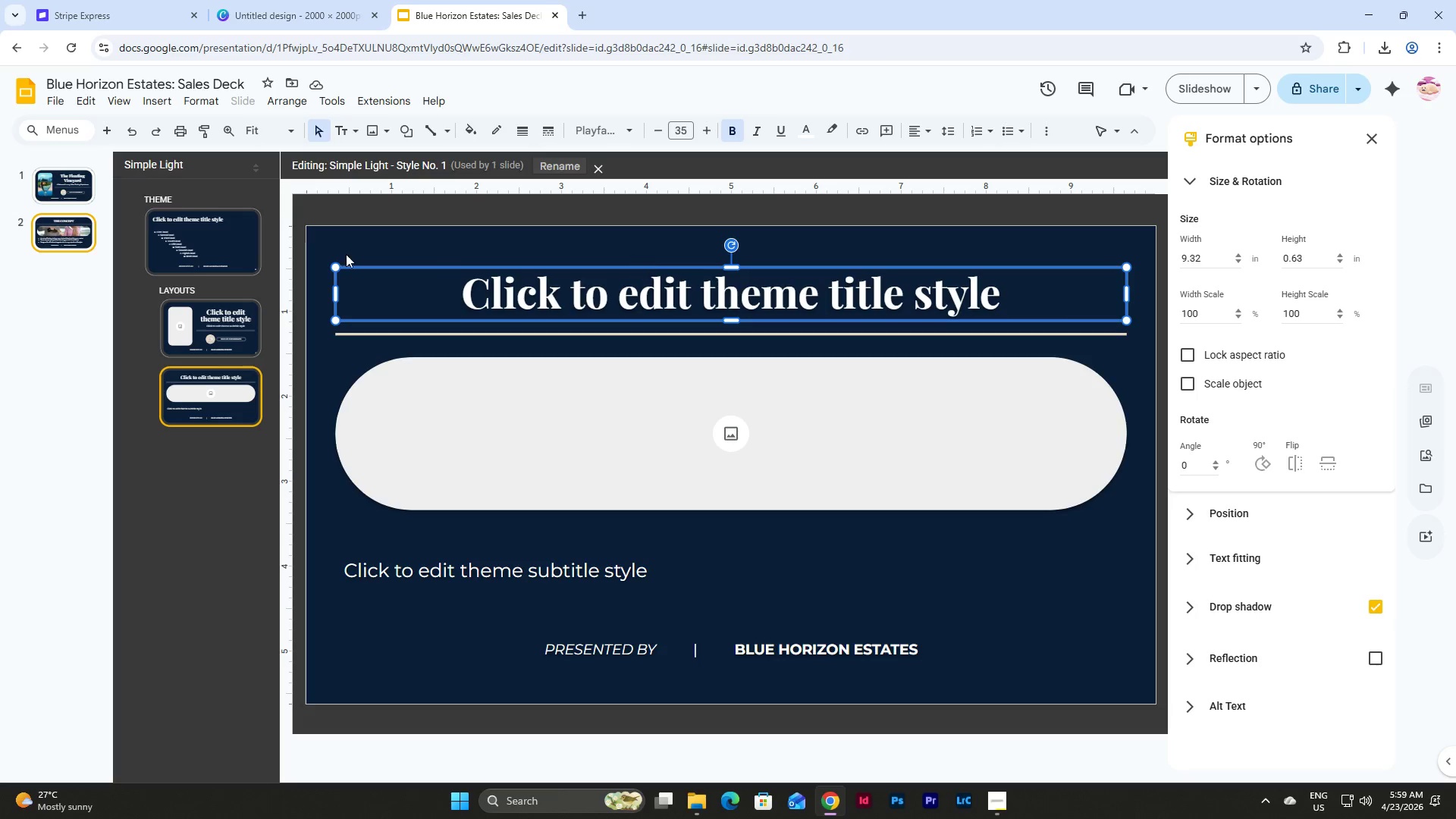 
left_click([223, 248])
 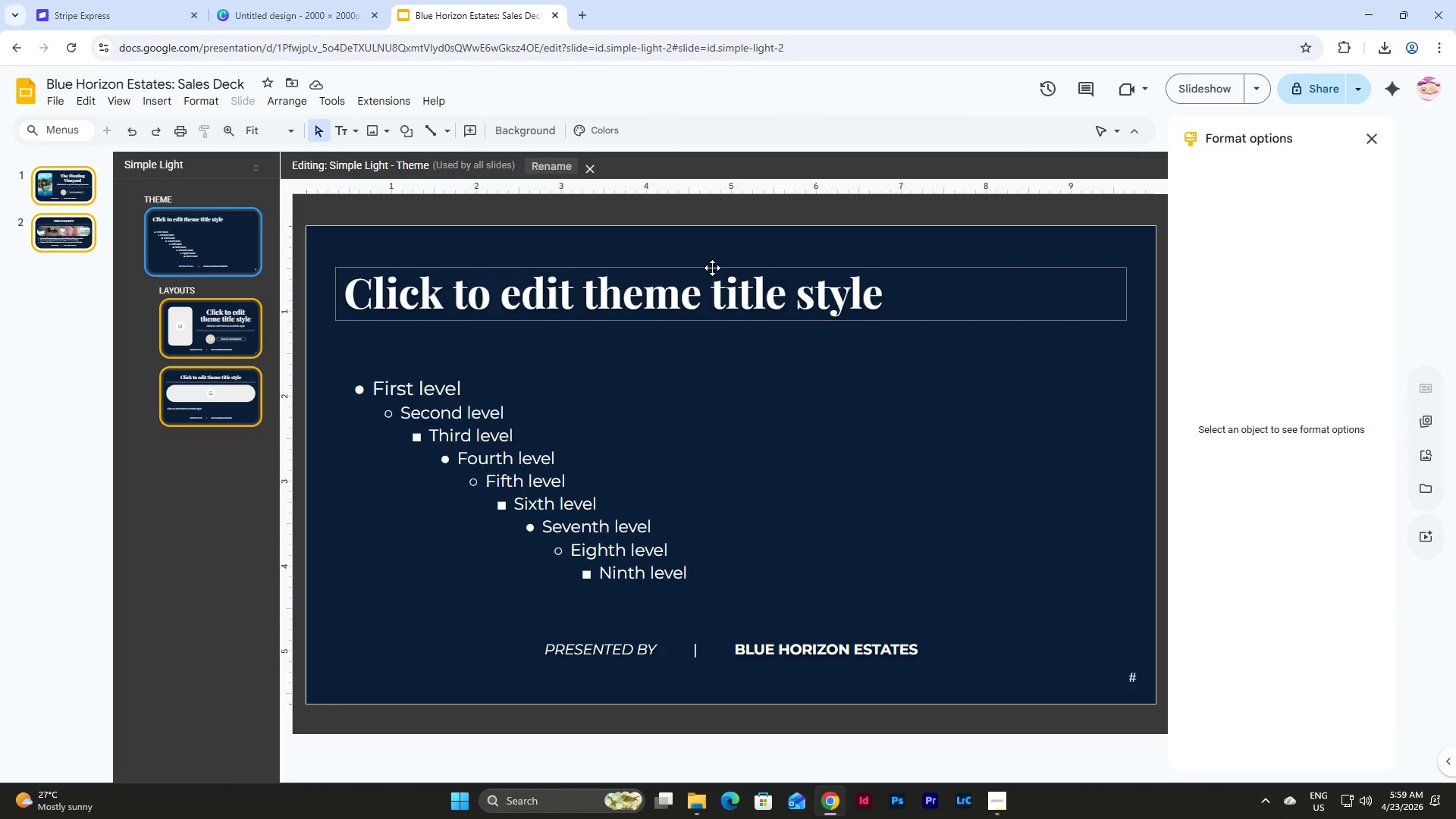 
left_click([712, 268])
 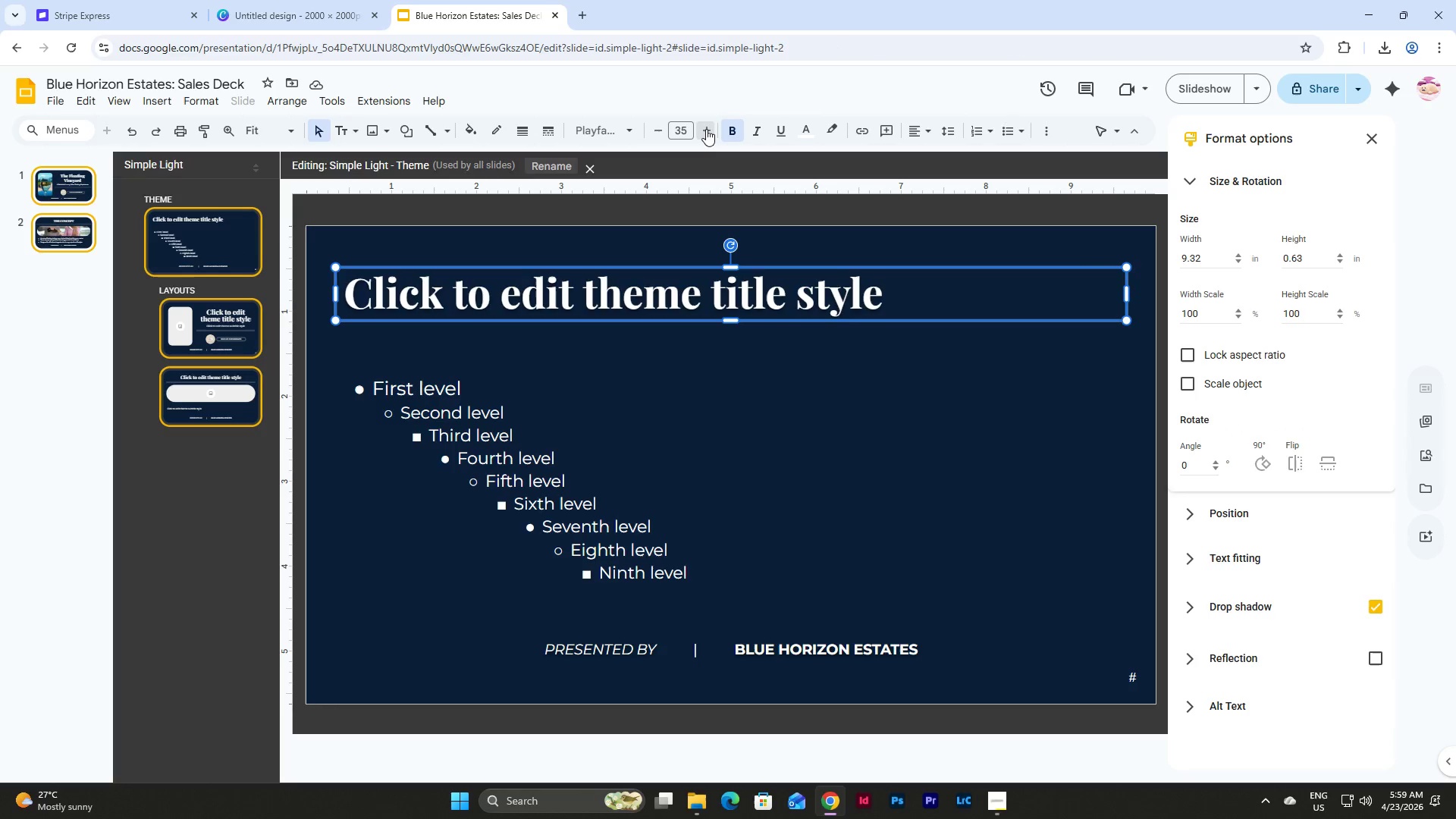 
double_click([706, 129])
 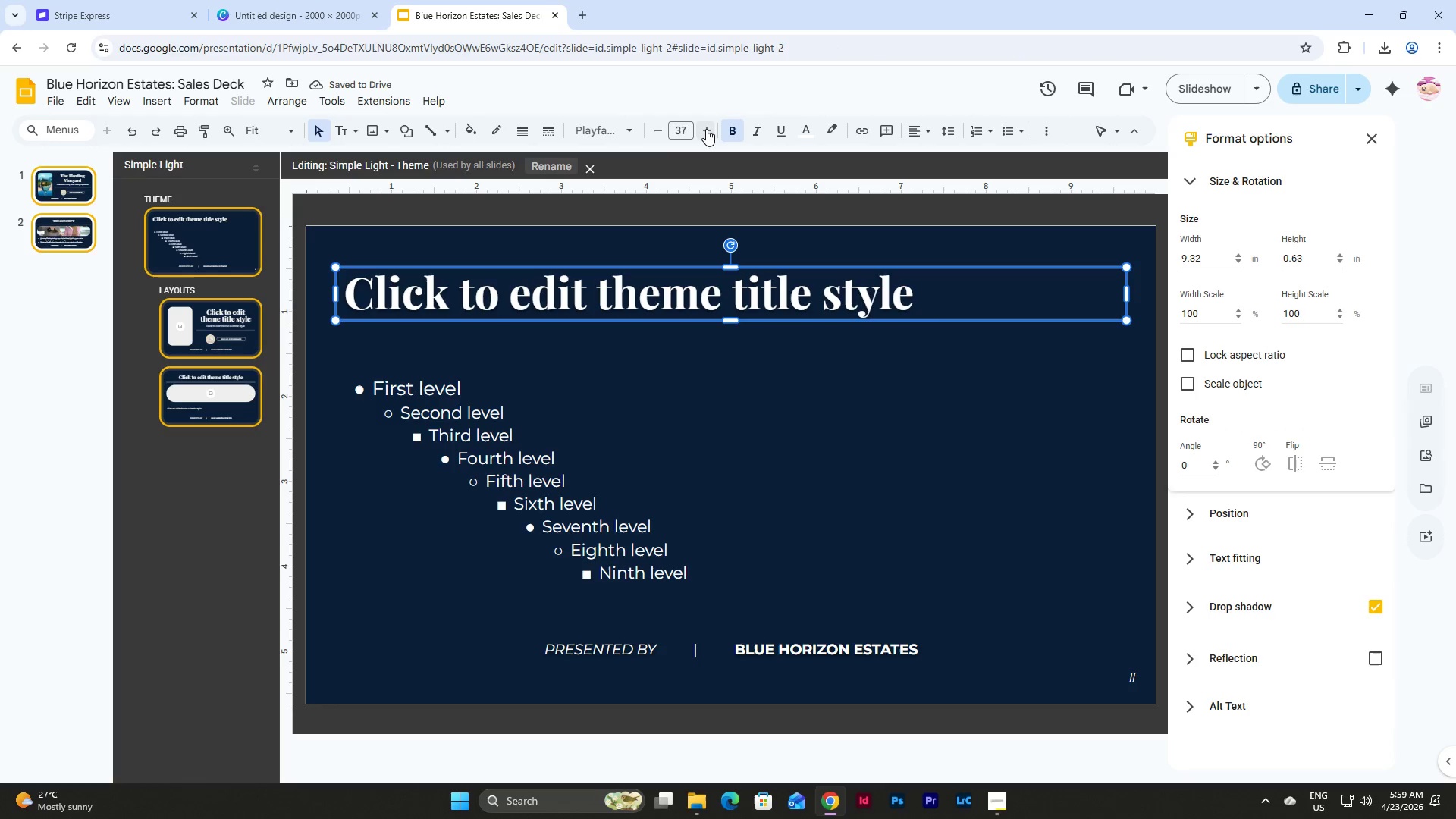 
left_click([706, 127])
 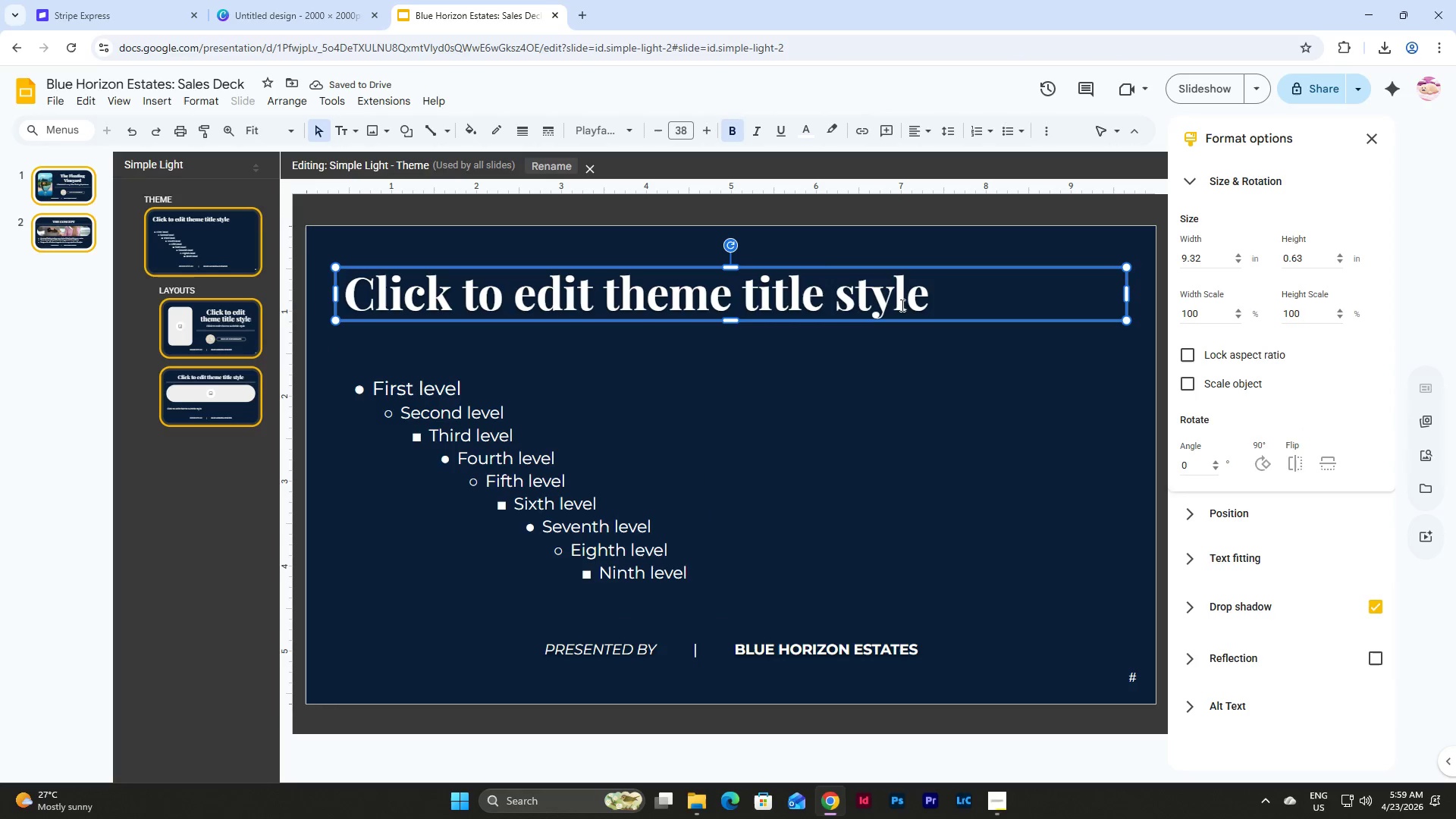 
left_click([250, 388])
 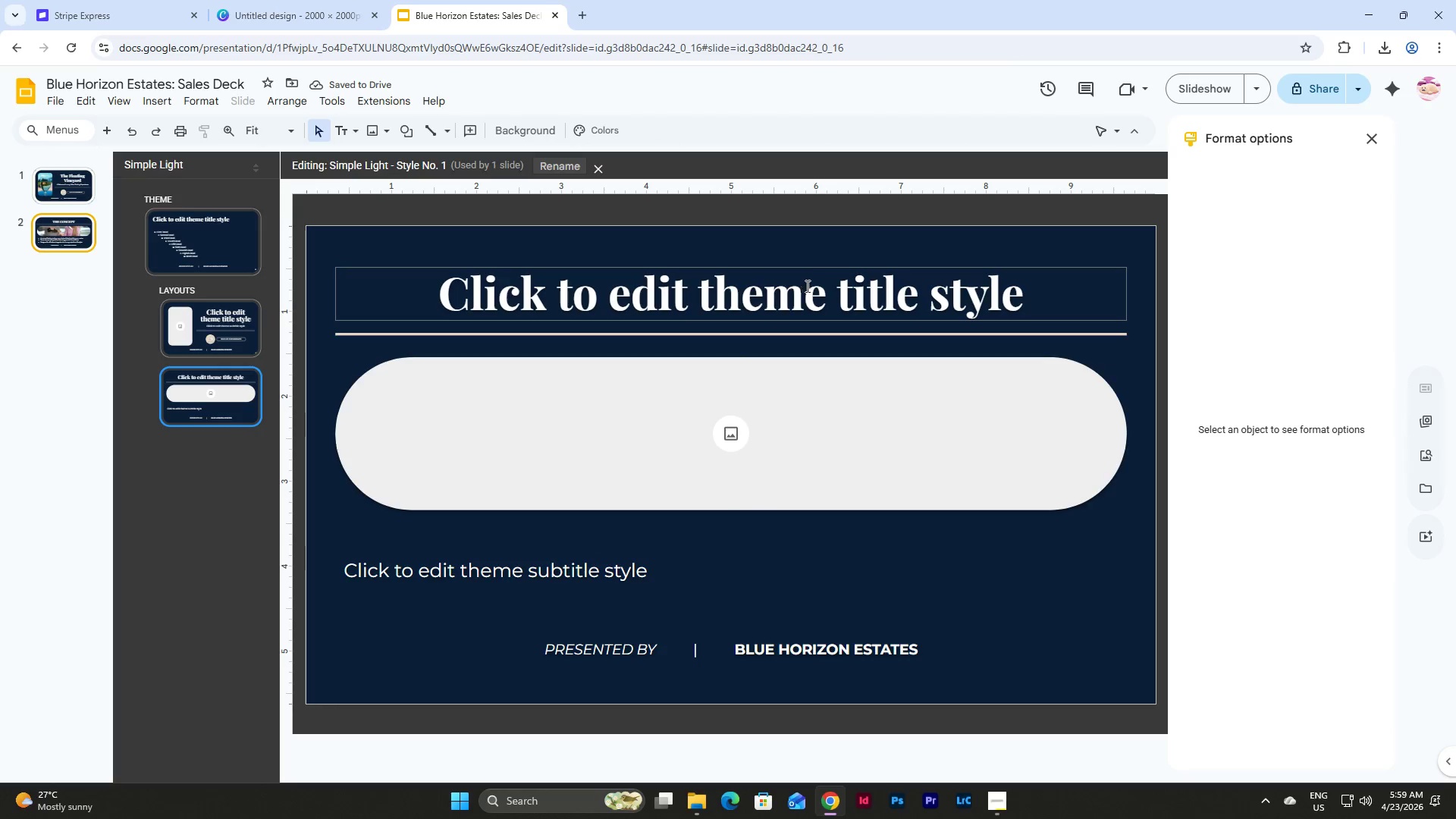 
left_click([816, 266])
 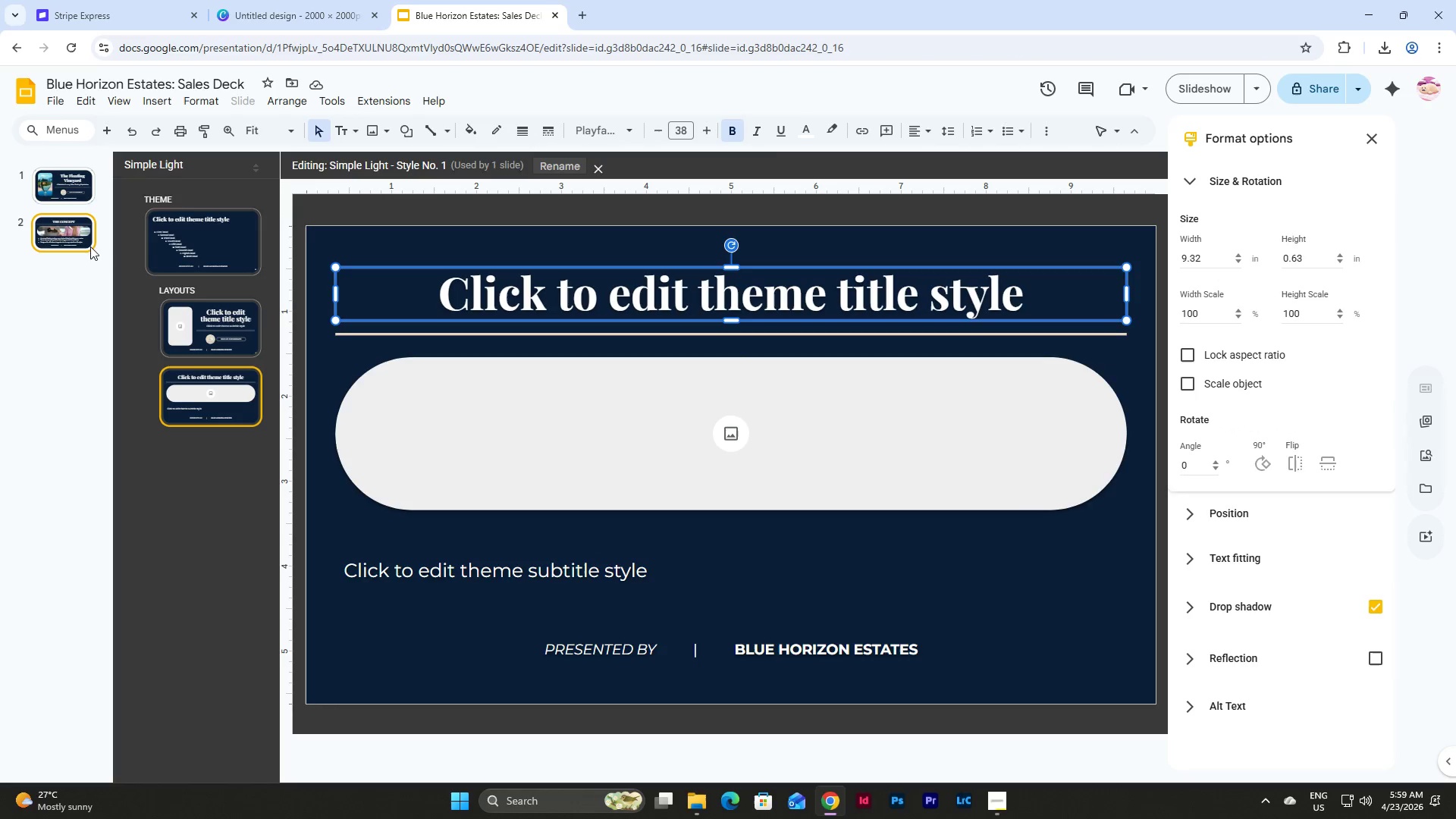 
left_click([83, 239])
 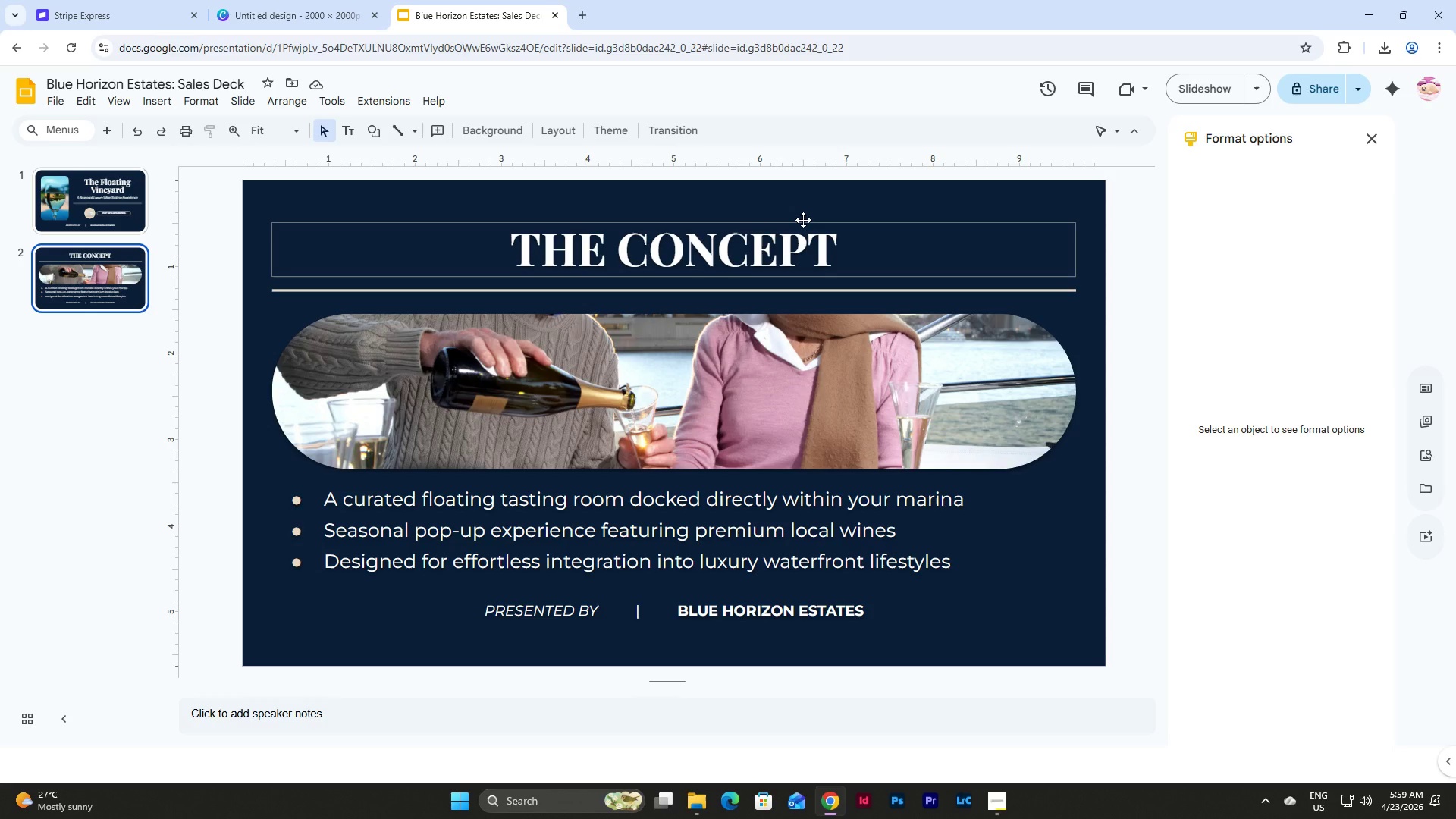 
left_click([803, 220])
 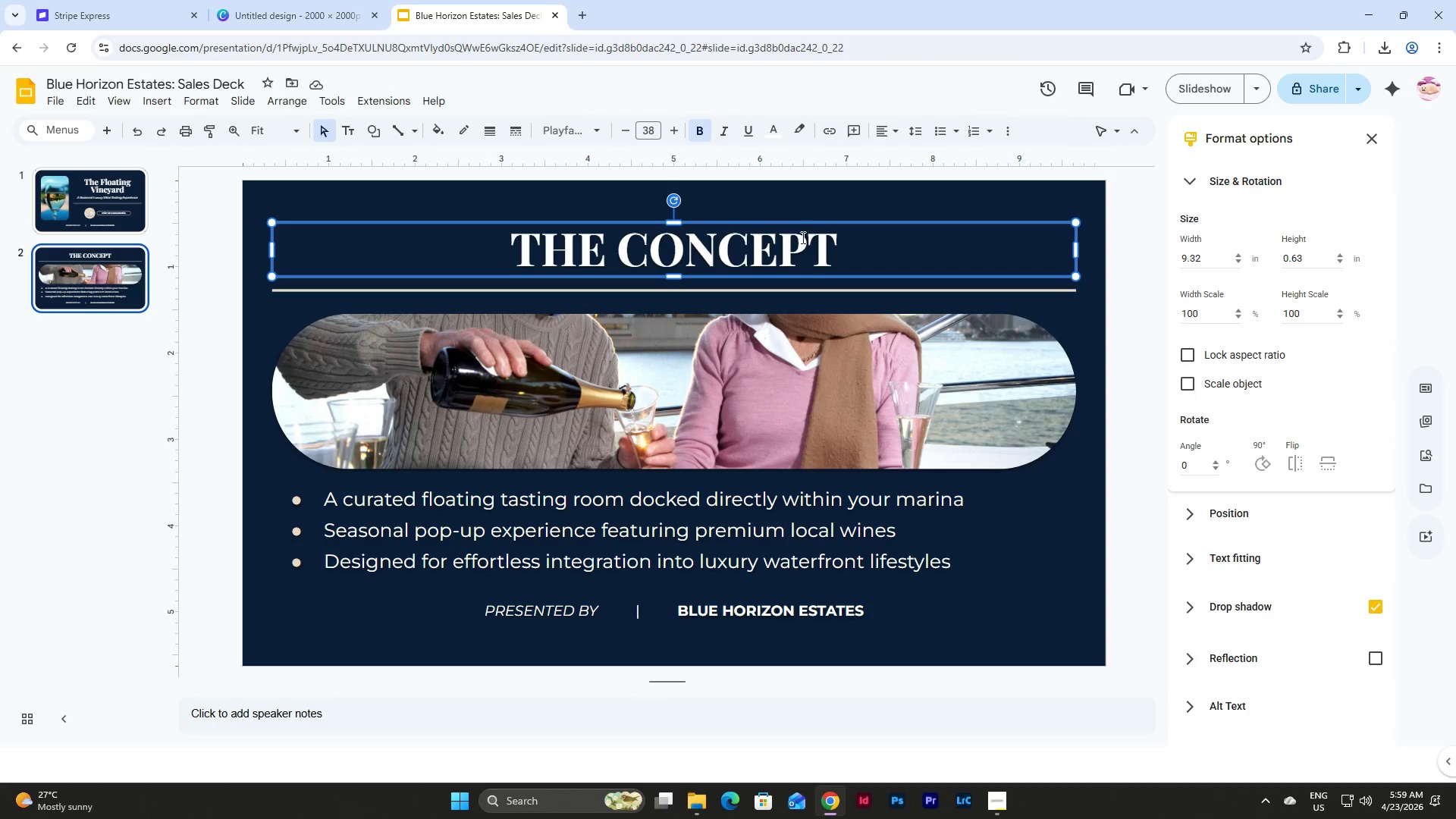 
left_click([811, 262])
 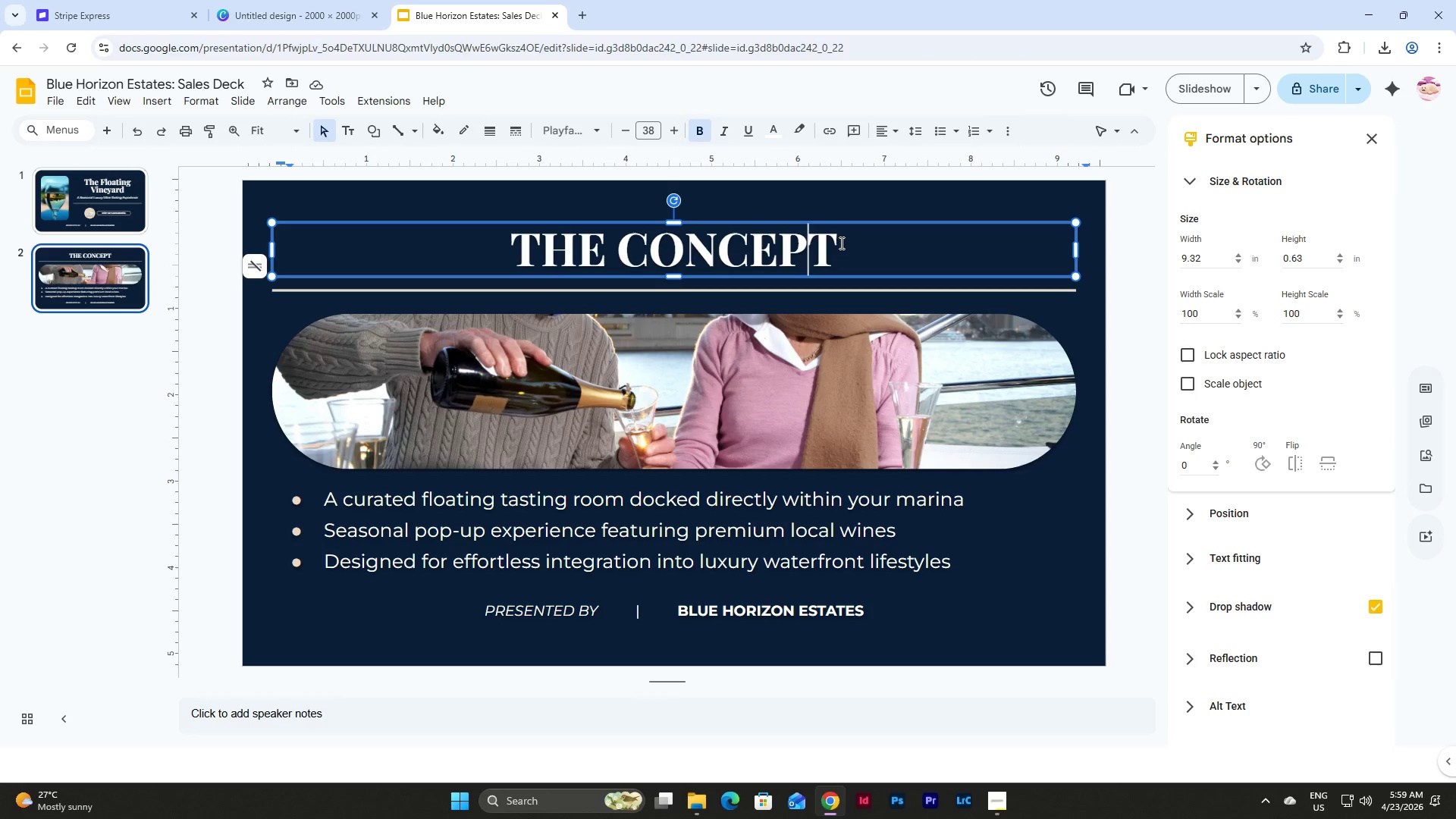 
left_click([847, 239])
 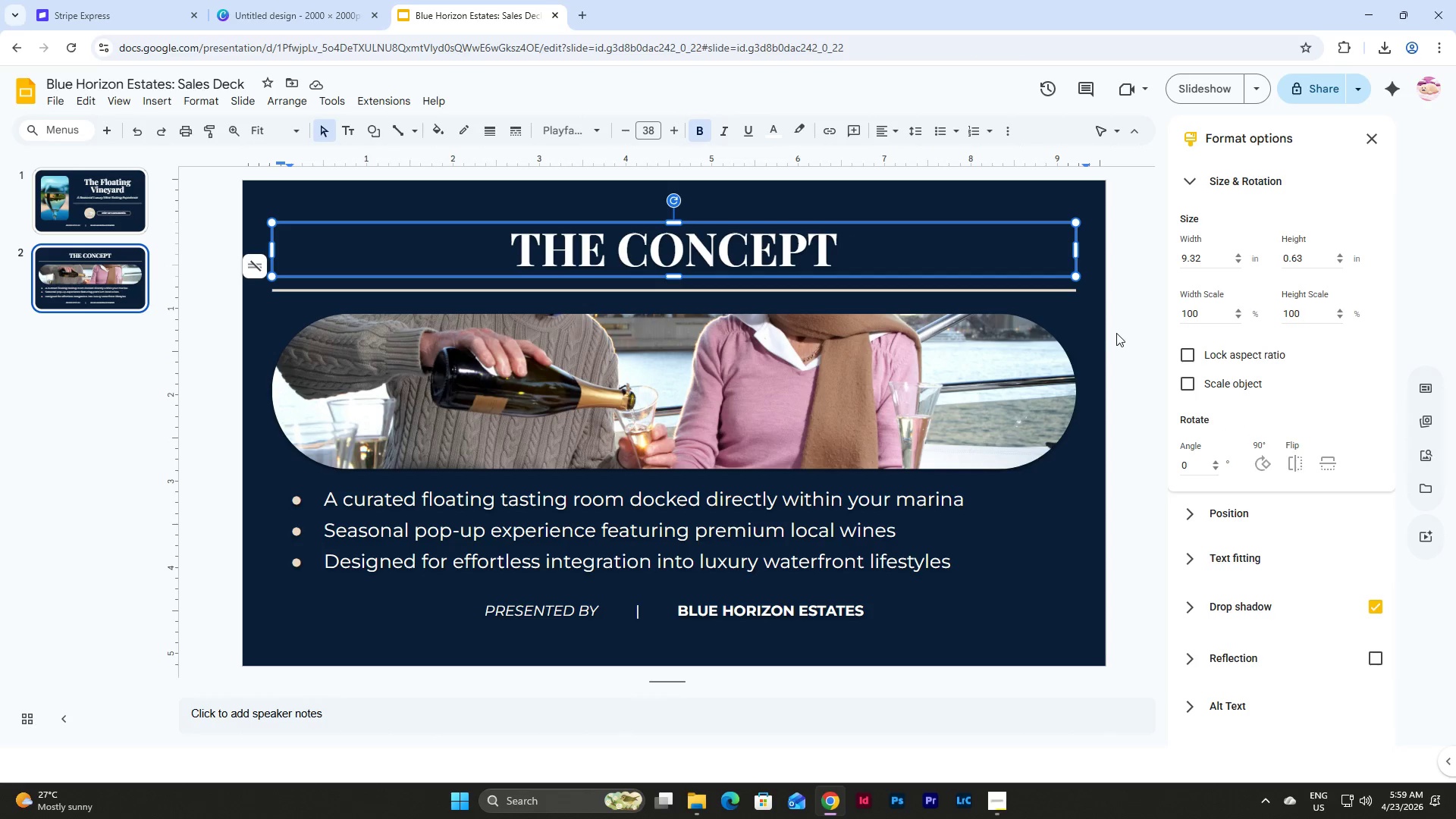 
left_click([1089, 332])
 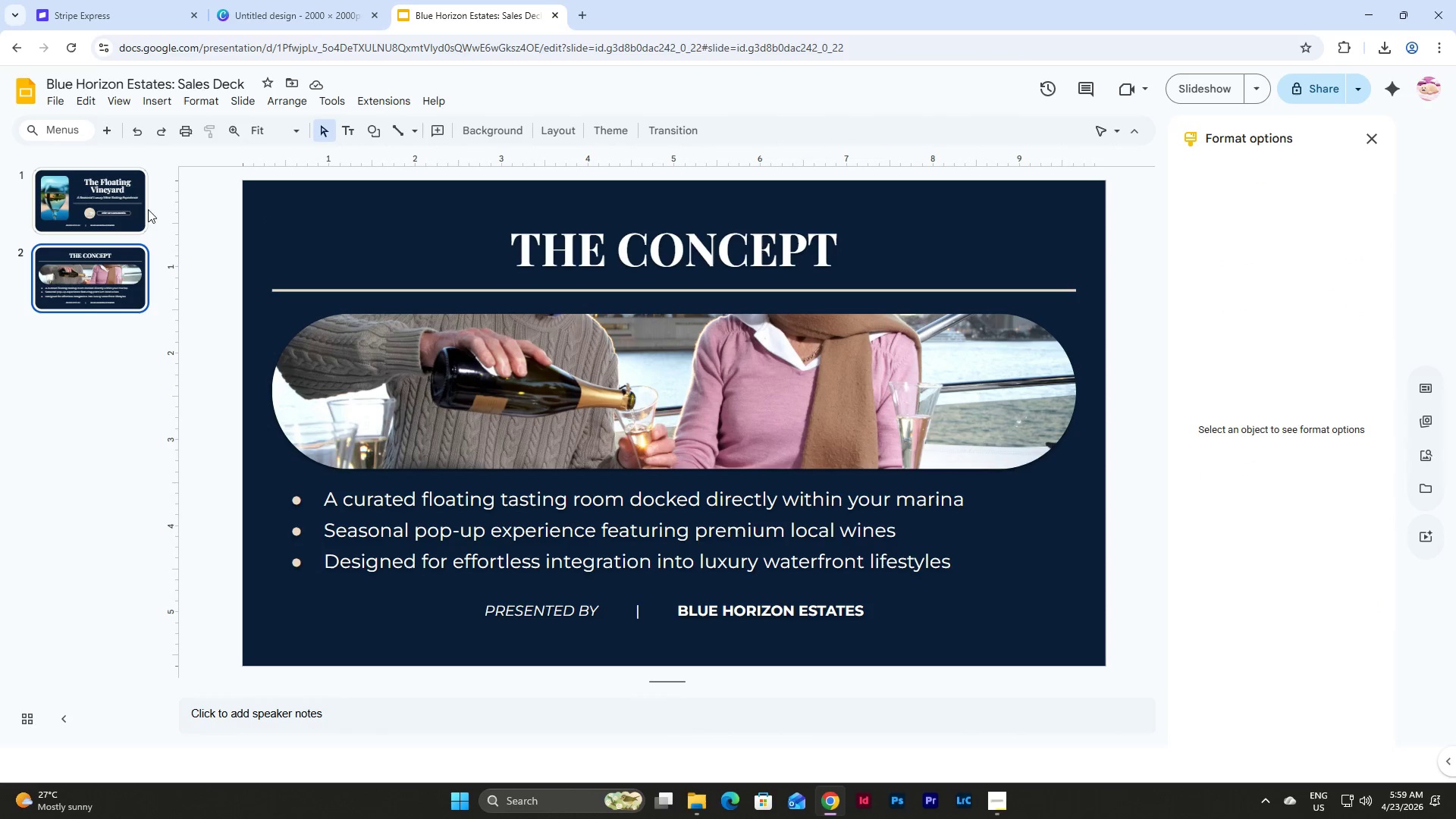 
double_click([137, 310])
 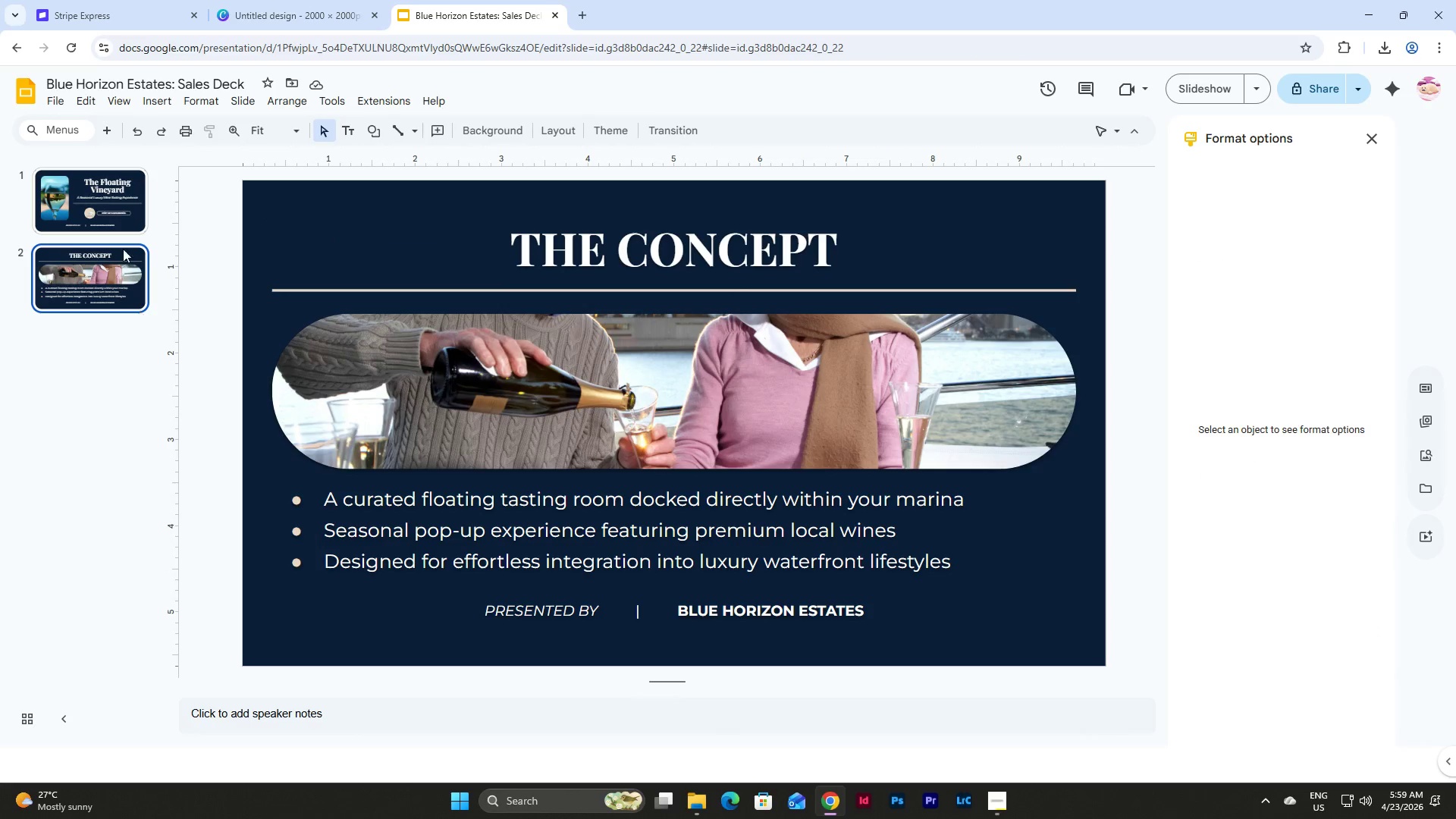 
triple_click([109, 210])
 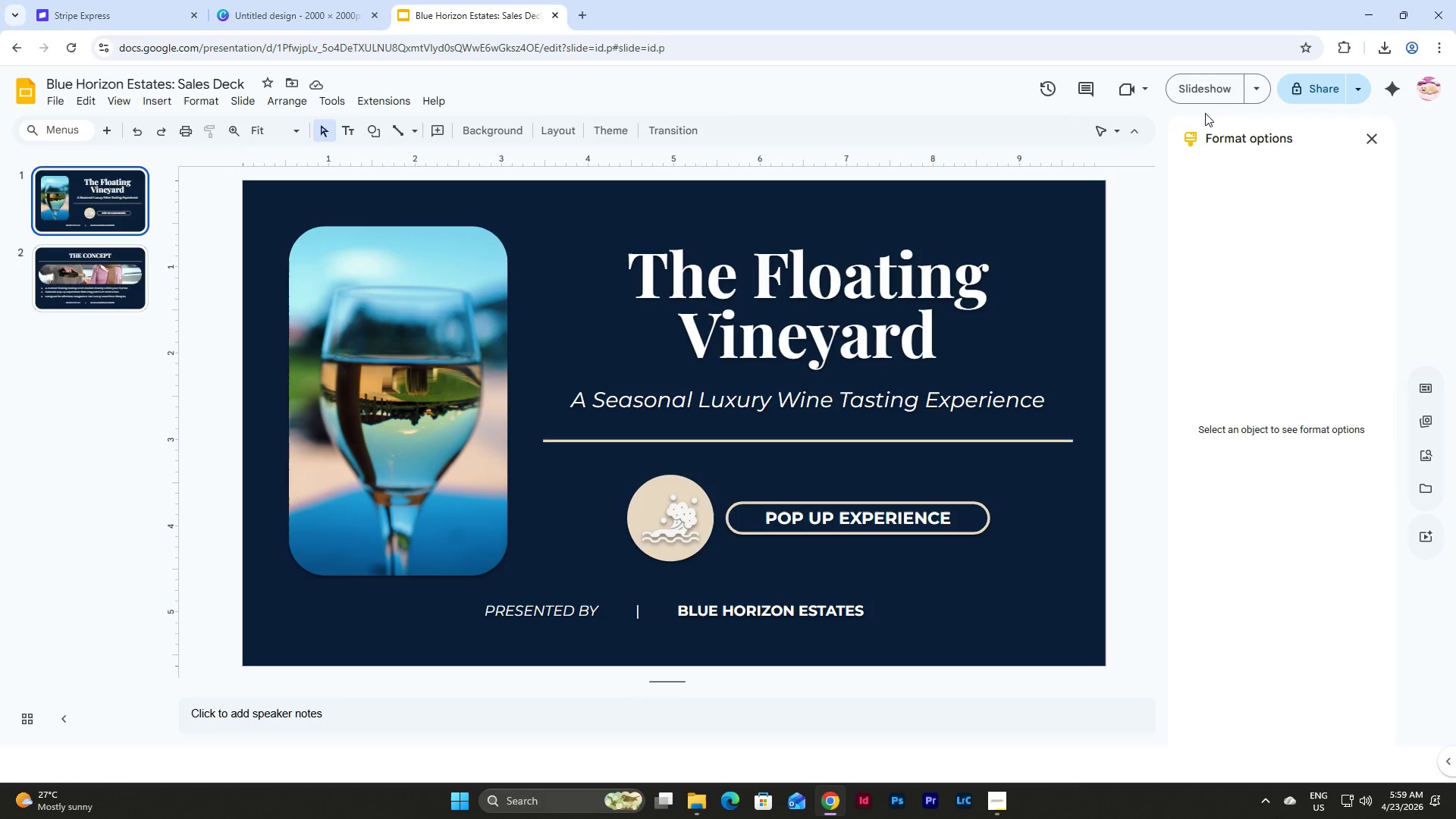 
left_click([1205, 94])
 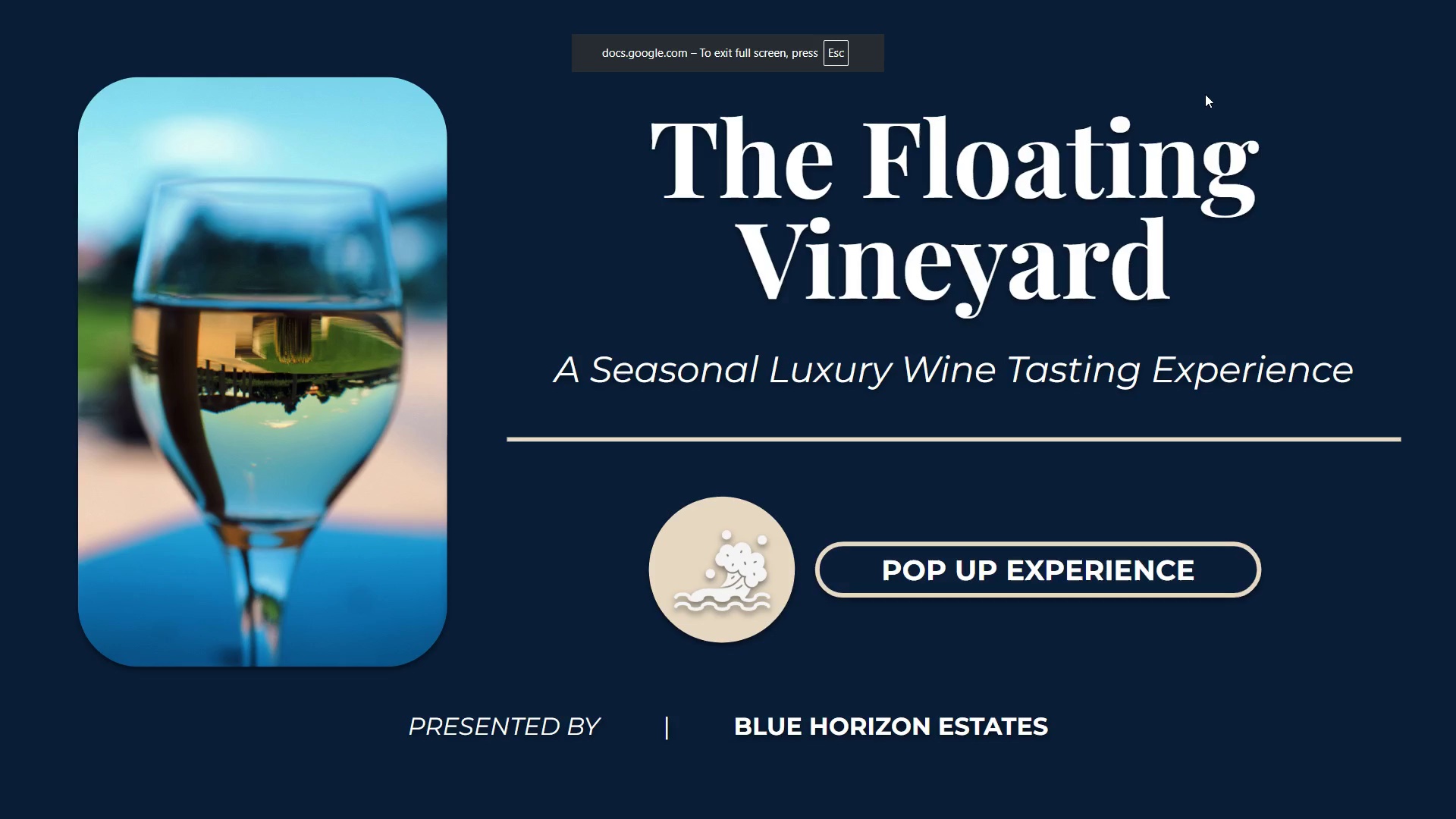 
key(ArrowRight)
 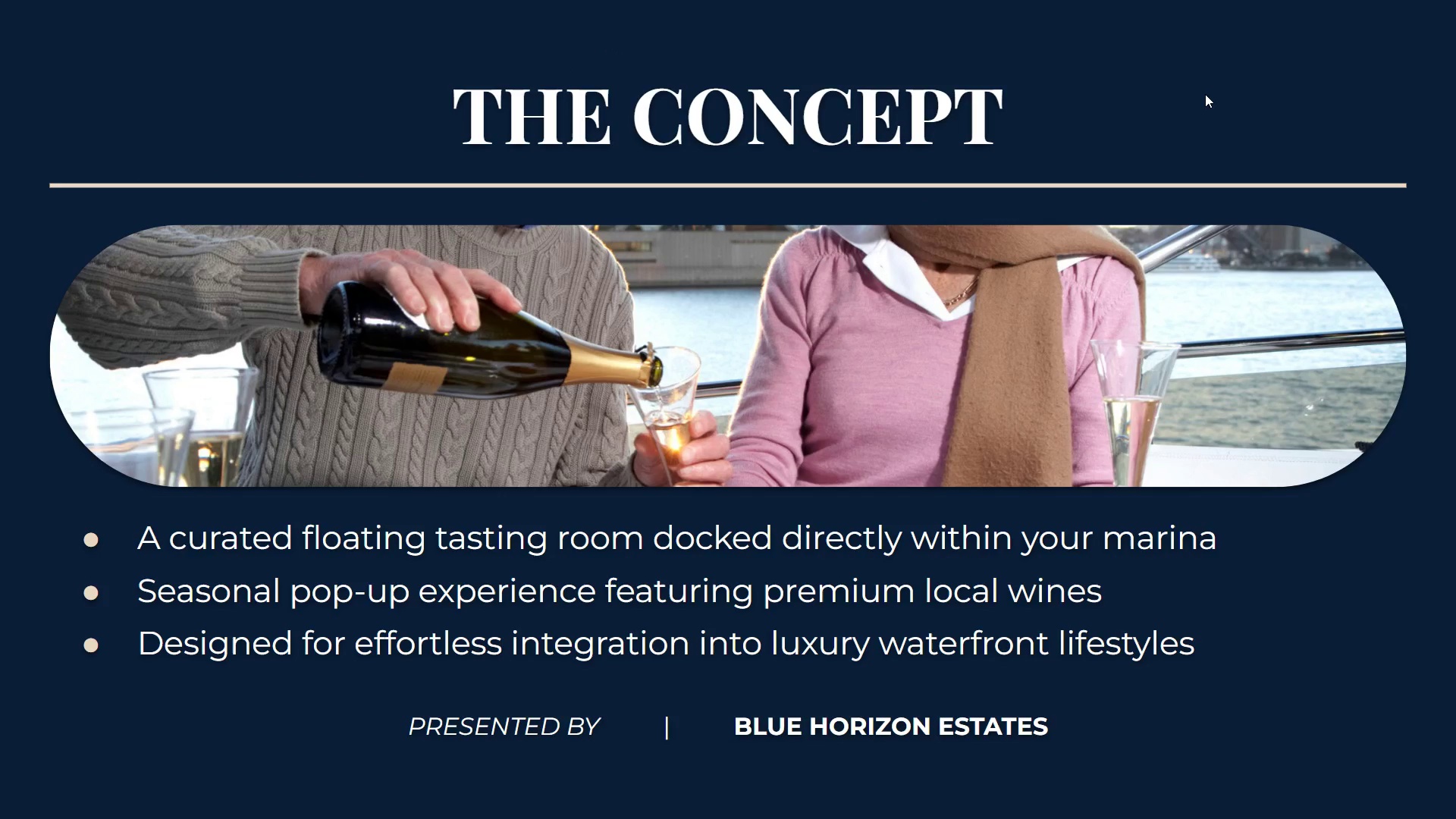 
wait(6.58)
 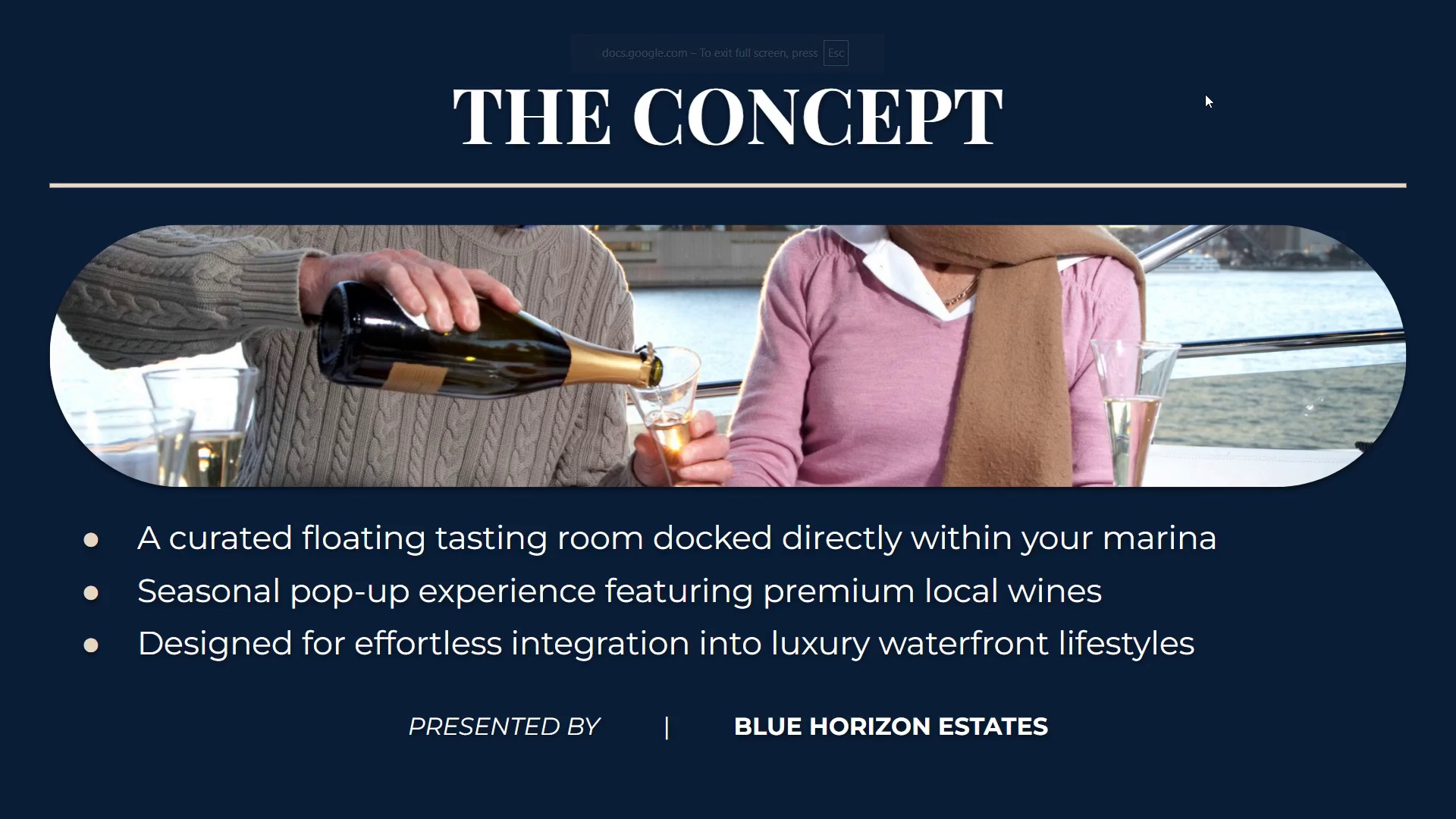 
key(Escape)
 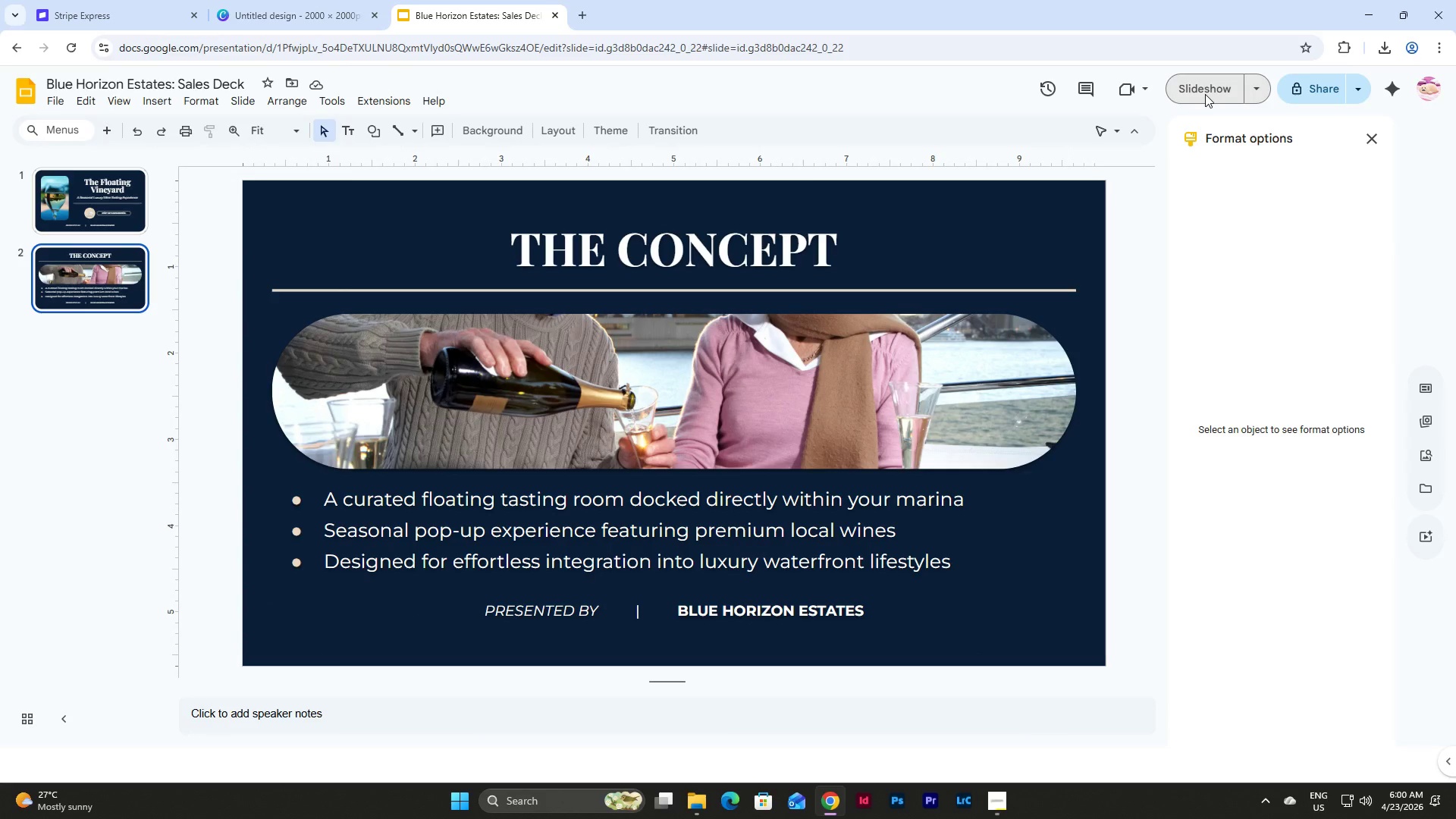 
wait(14.53)
 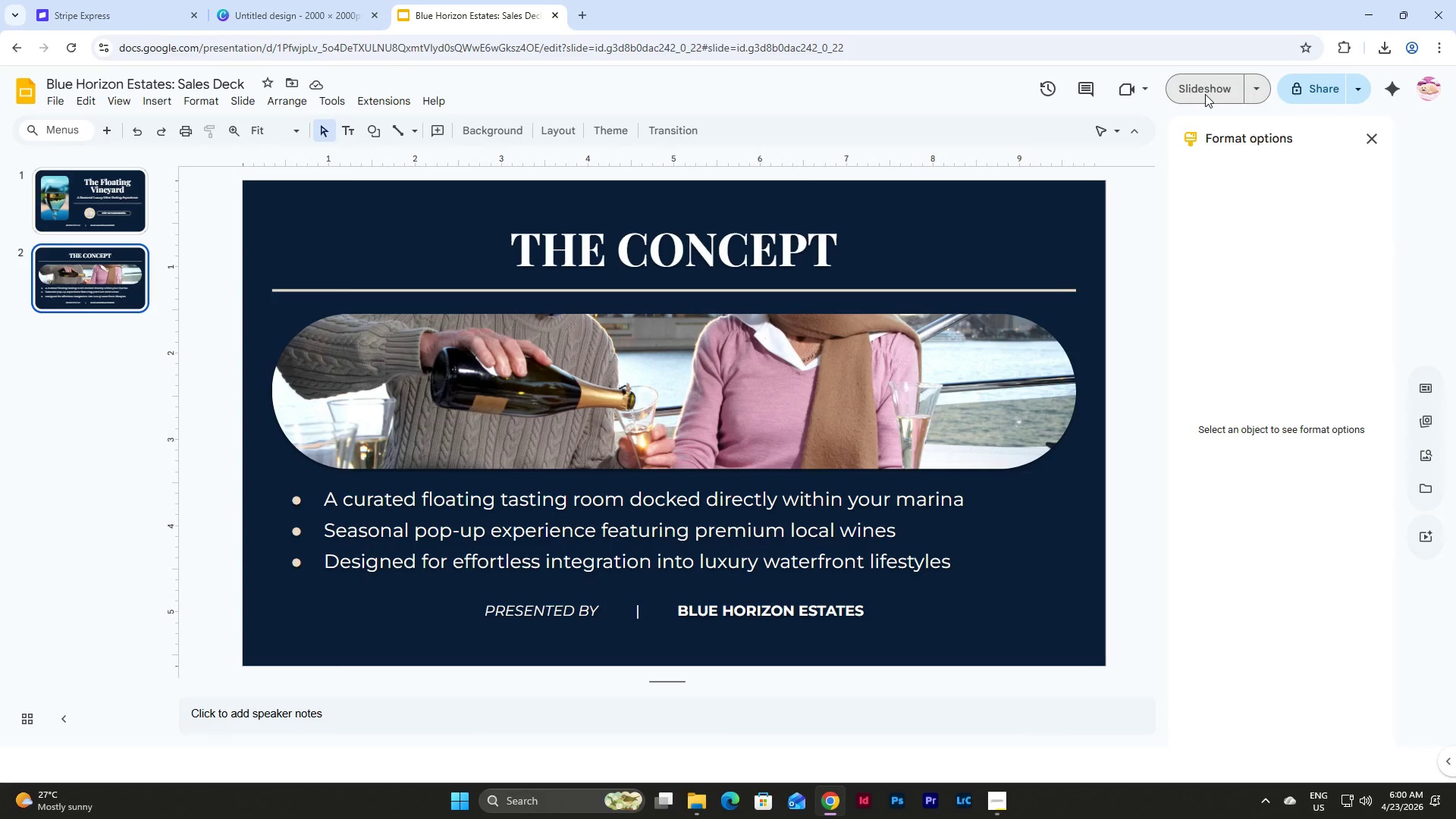 
left_click([240, 97])
 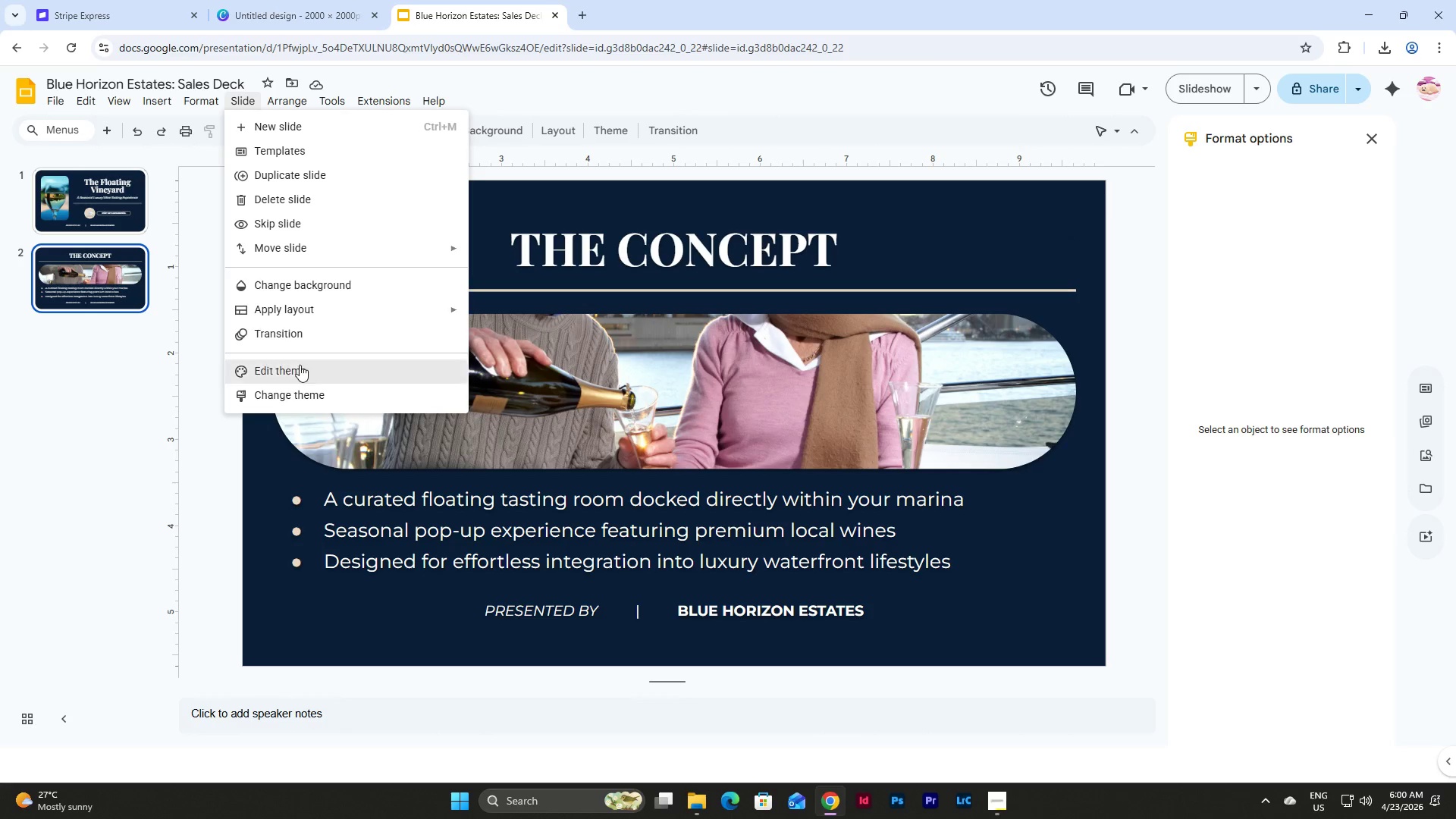 
left_click([300, 369])
 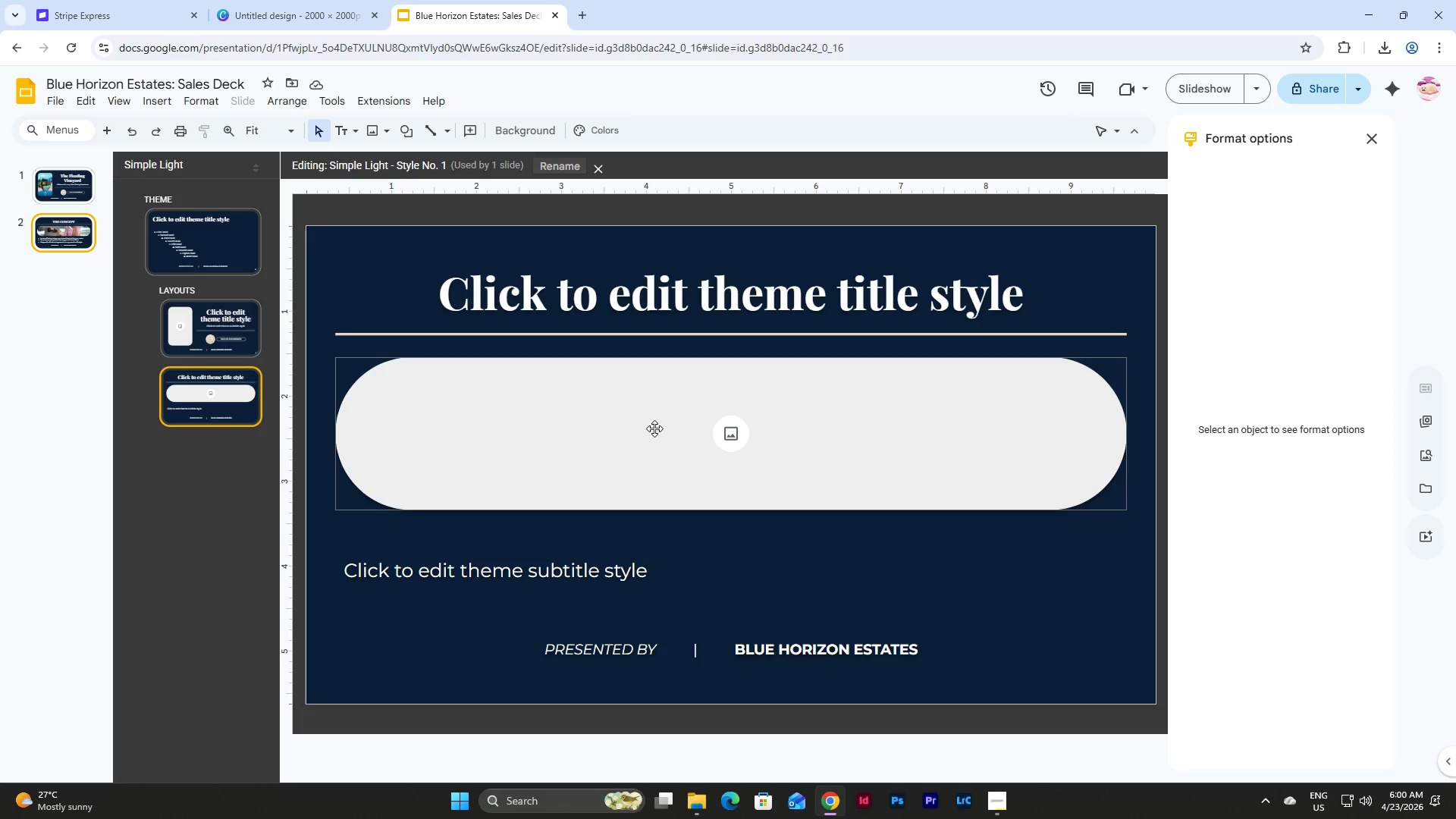 
left_click([648, 414])
 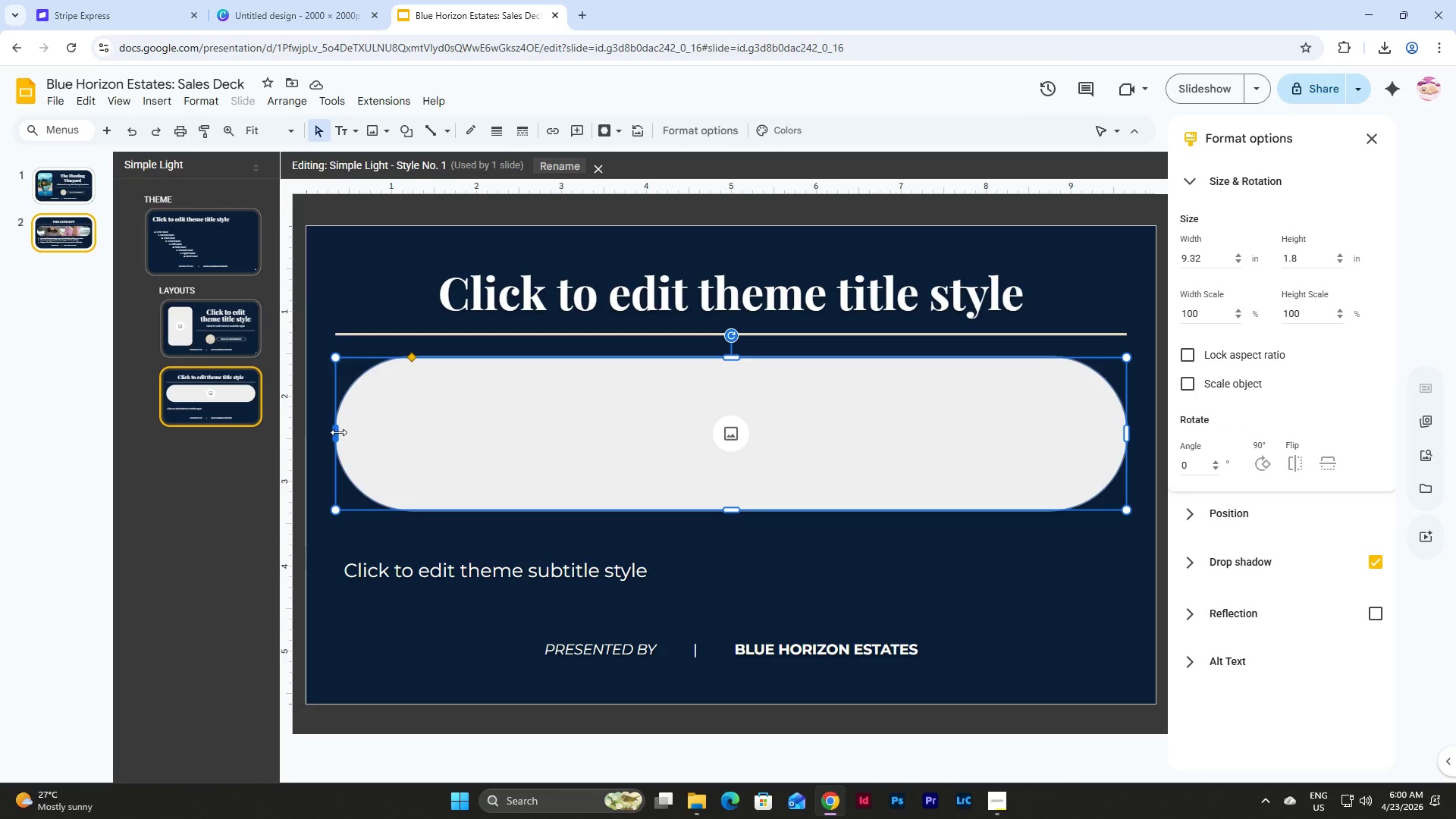 
left_click_drag(start_coordinate=[338, 432], to_coordinate=[435, 438])
 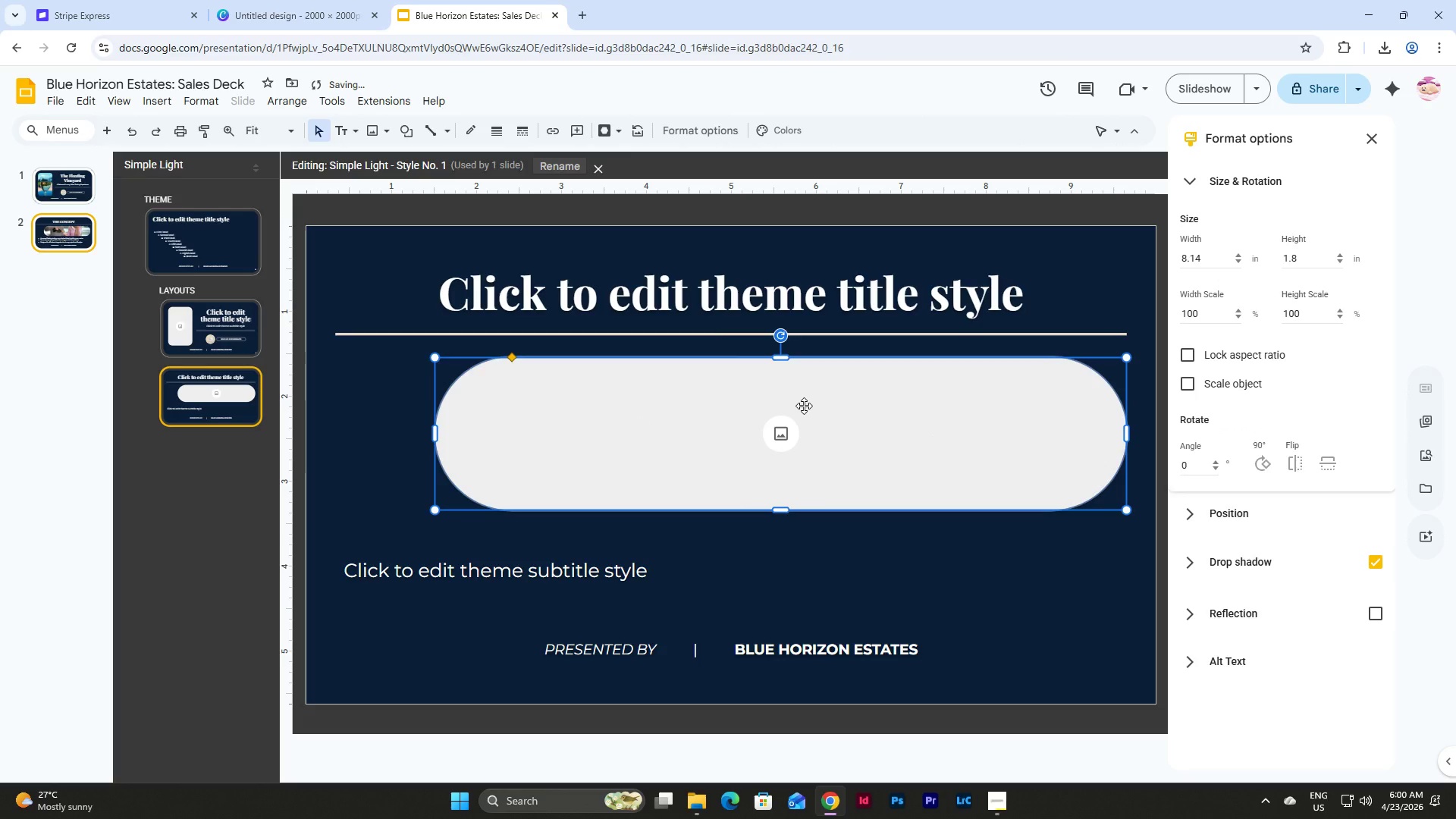 
left_click_drag(start_coordinate=[804, 406], to_coordinate=[756, 406])
 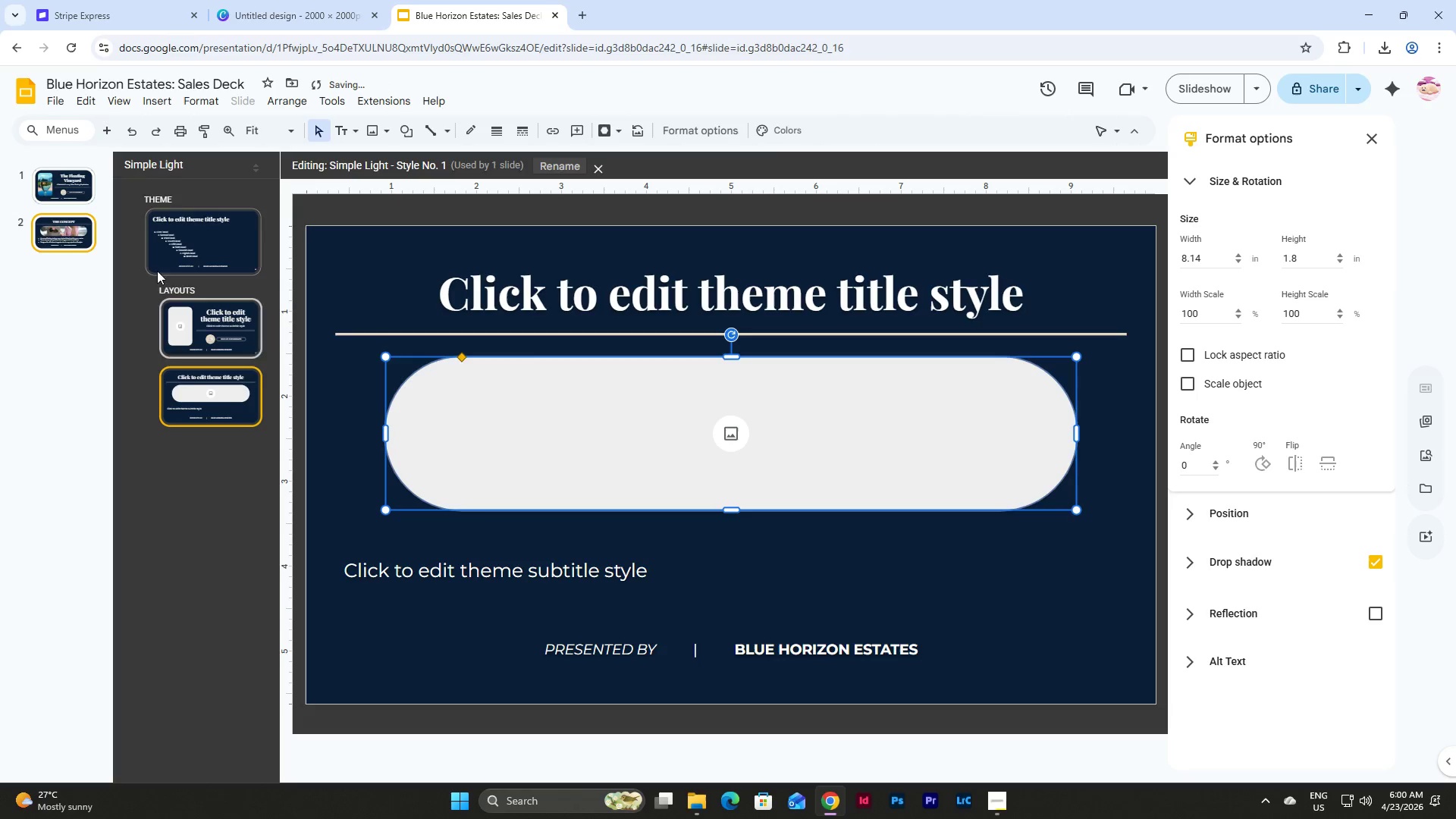 
left_click([48, 231])
 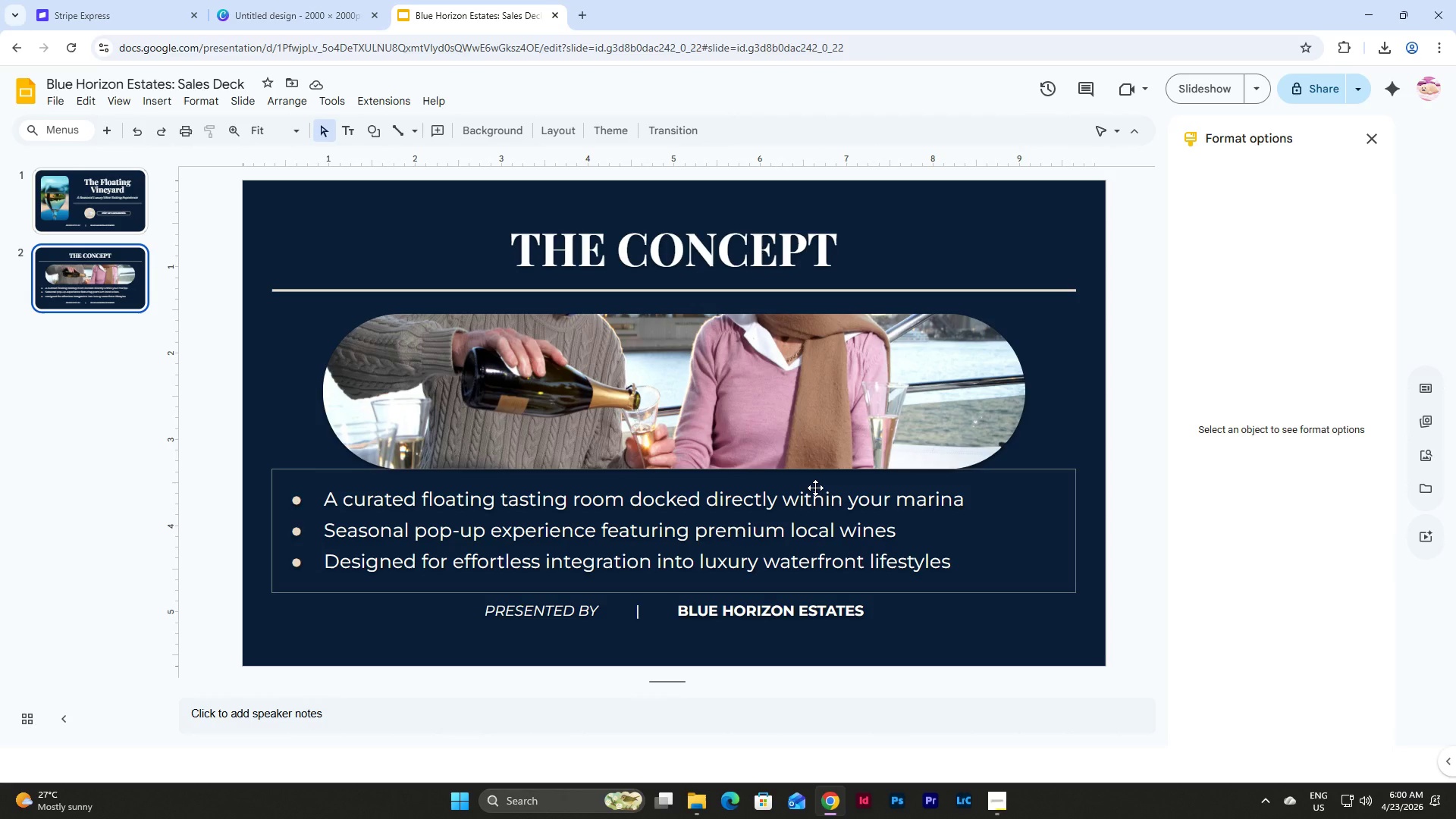 
wait(6.78)
 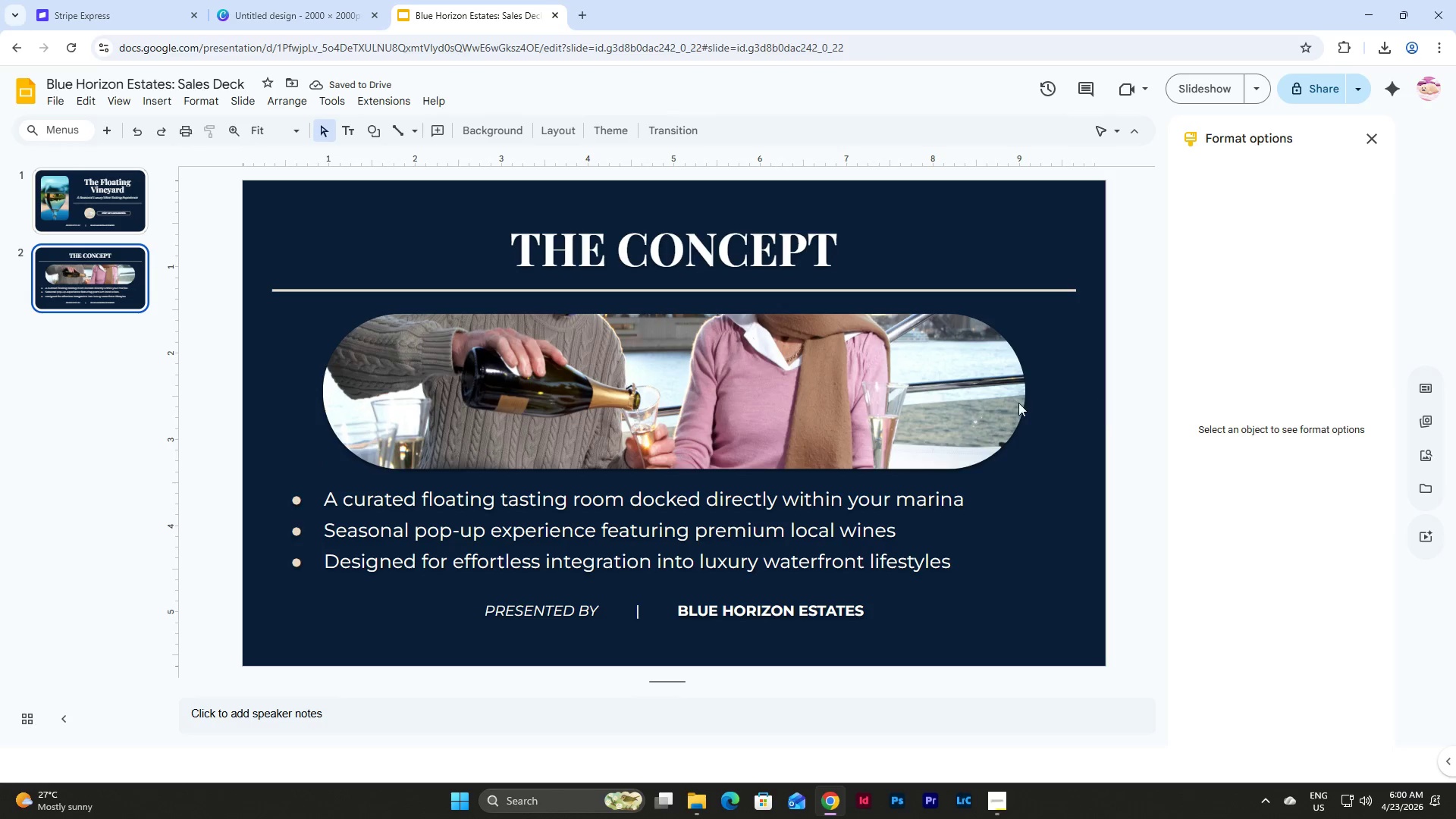 
left_click([243, 99])
 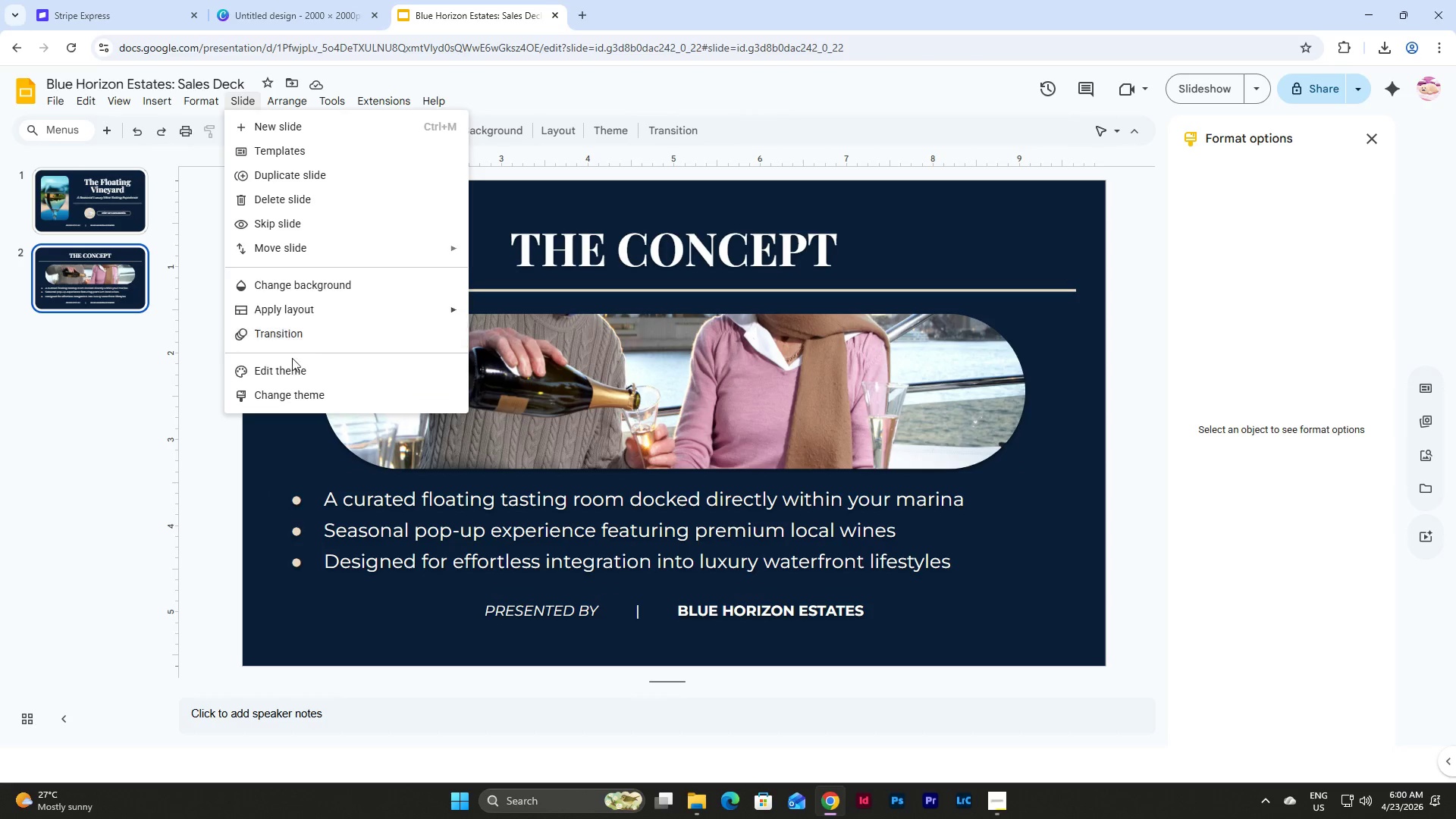 
left_click([293, 366])
 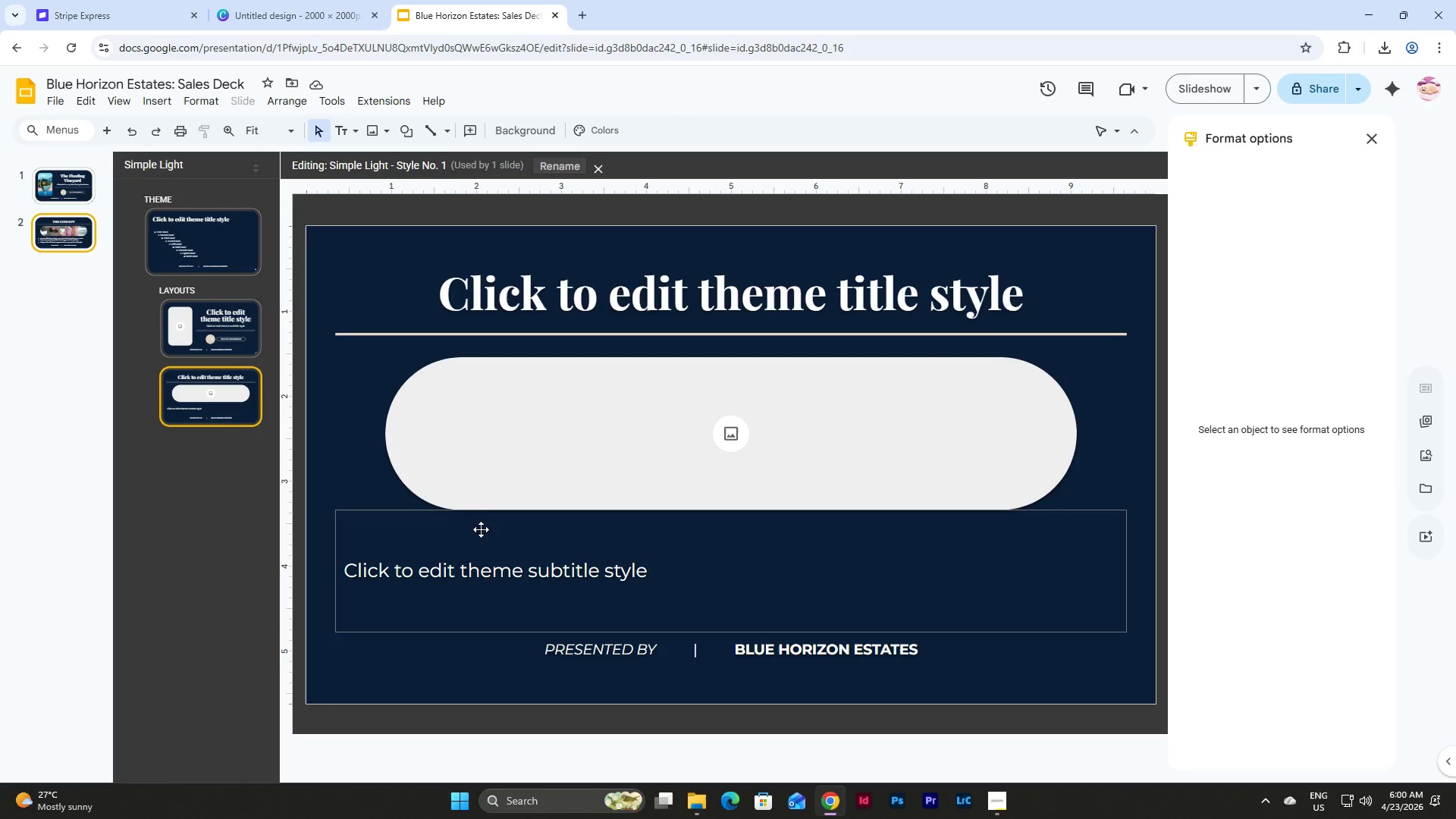 
left_click([482, 511])
 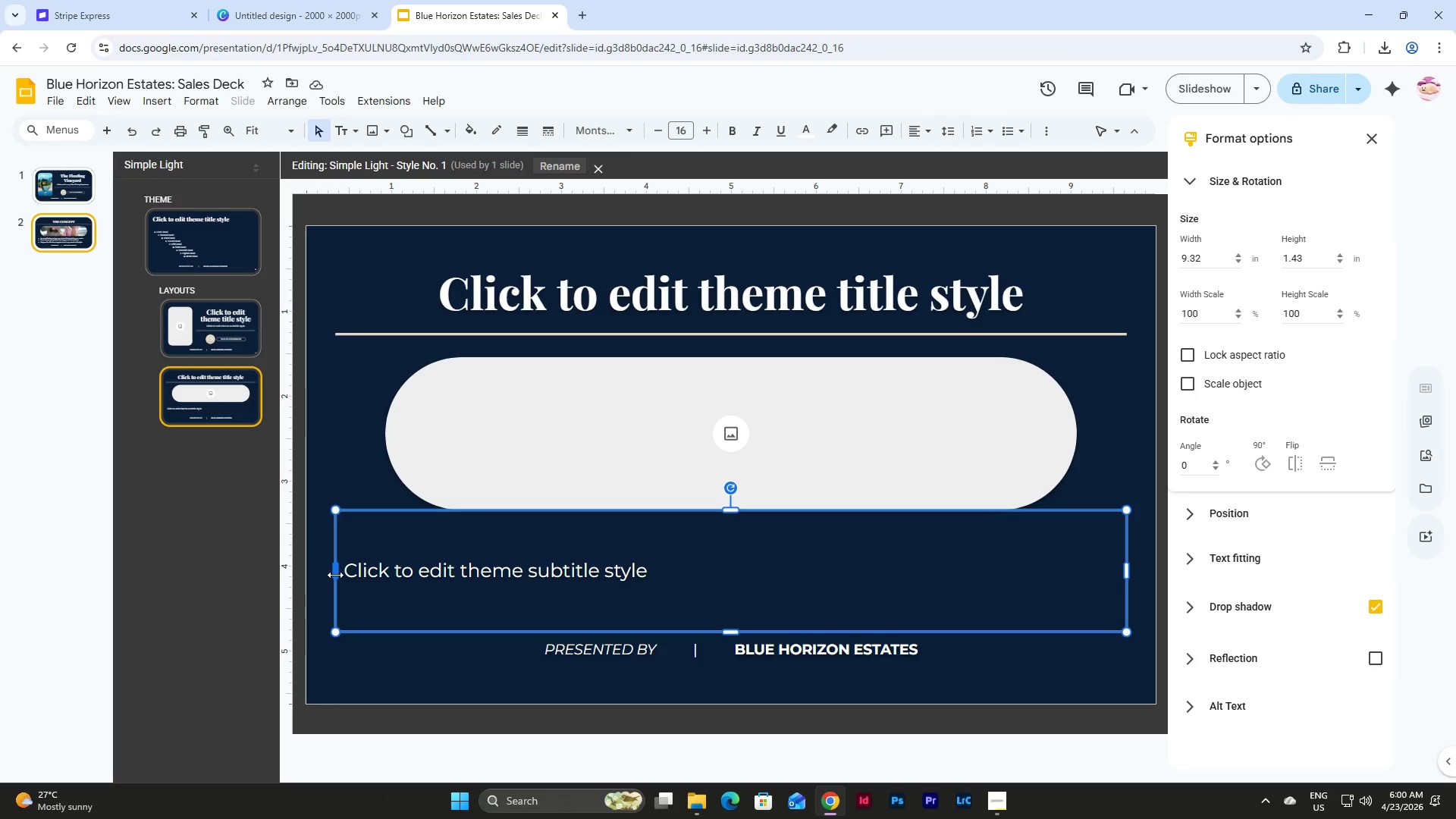 
left_click_drag(start_coordinate=[335, 575], to_coordinate=[387, 582])
 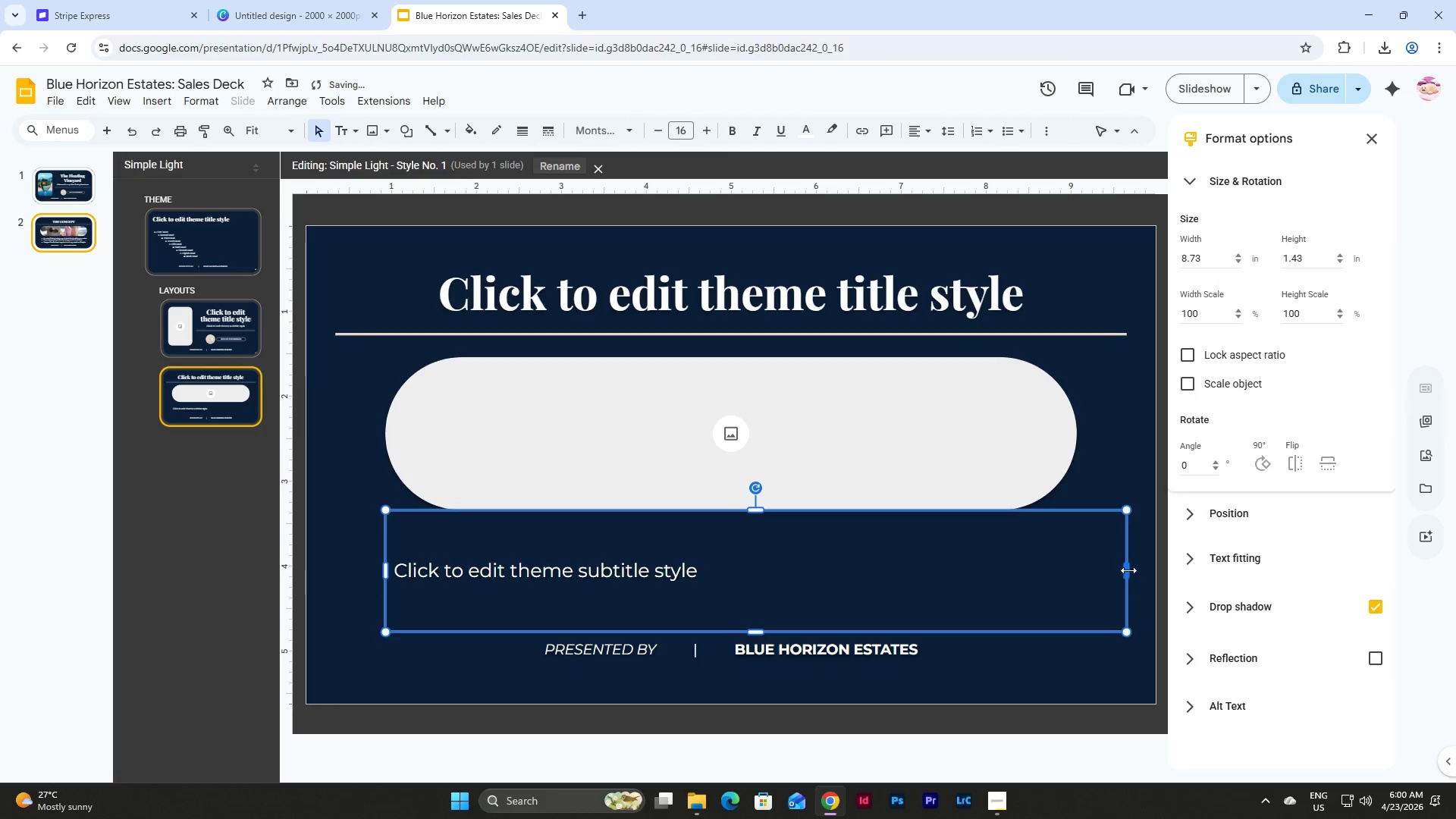 
left_click_drag(start_coordinate=[1128, 570], to_coordinate=[1076, 561])
 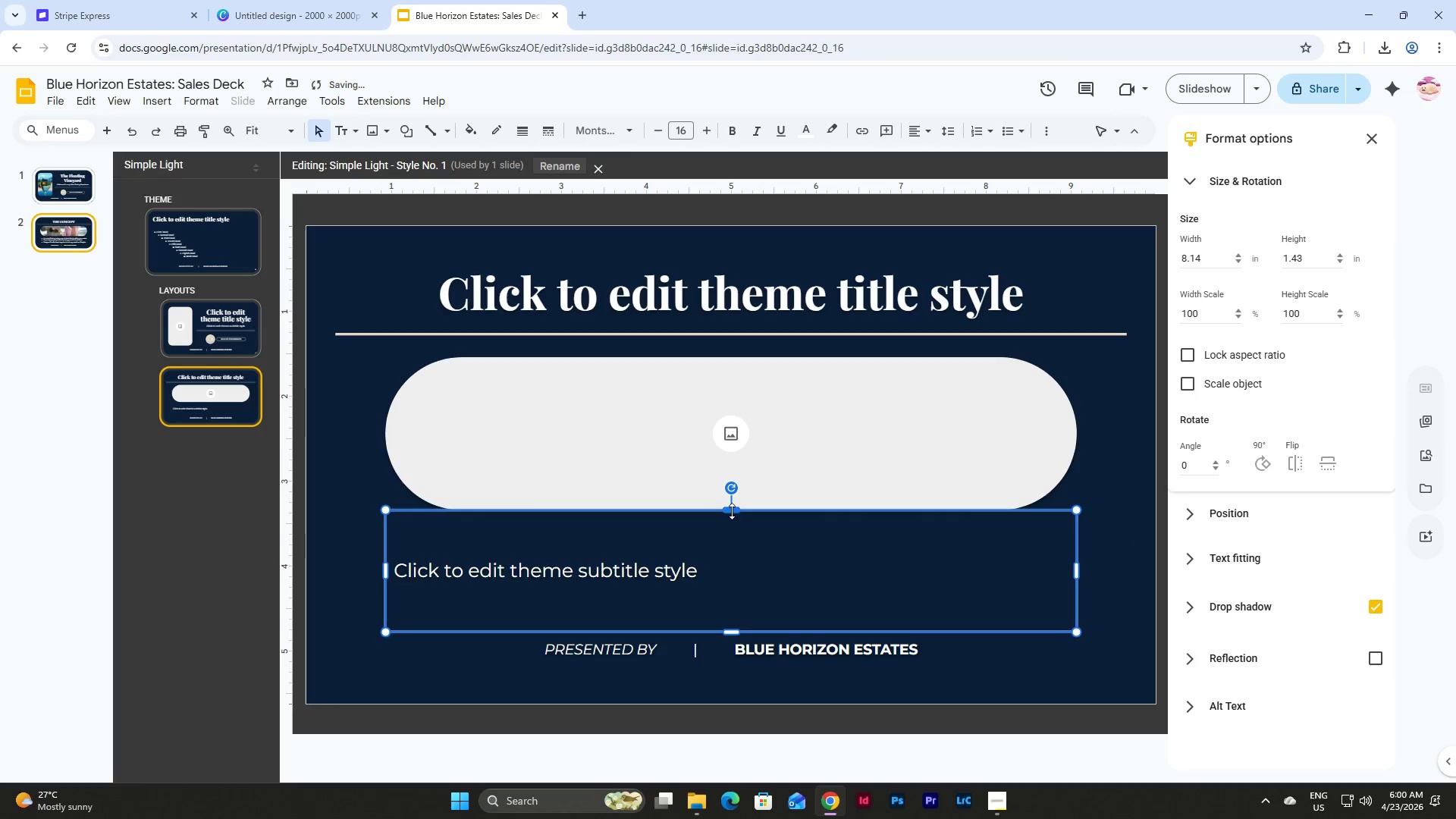 
left_click_drag(start_coordinate=[733, 510], to_coordinate=[733, 519])
 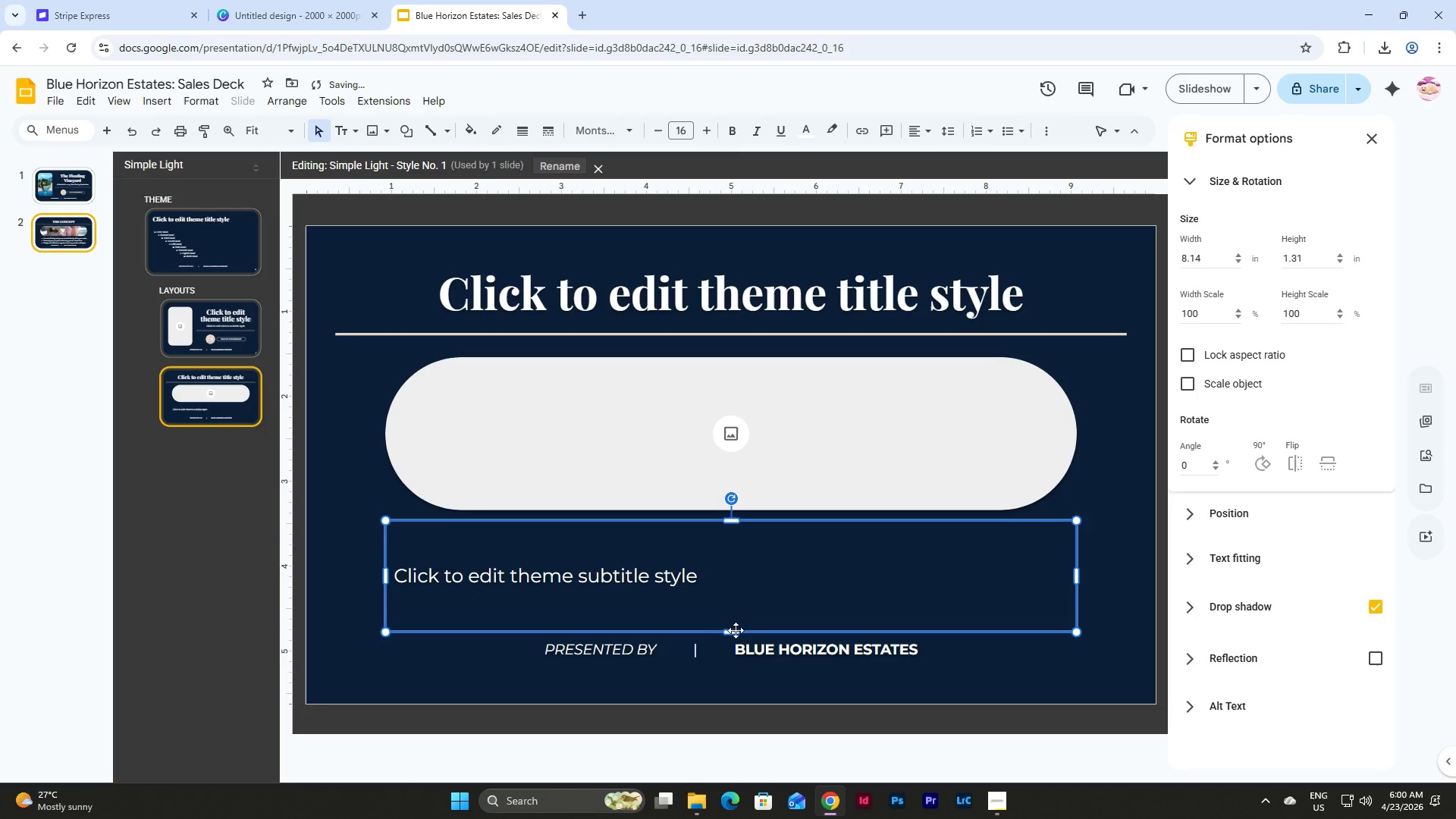 
left_click_drag(start_coordinate=[735, 634], to_coordinate=[735, 622])
 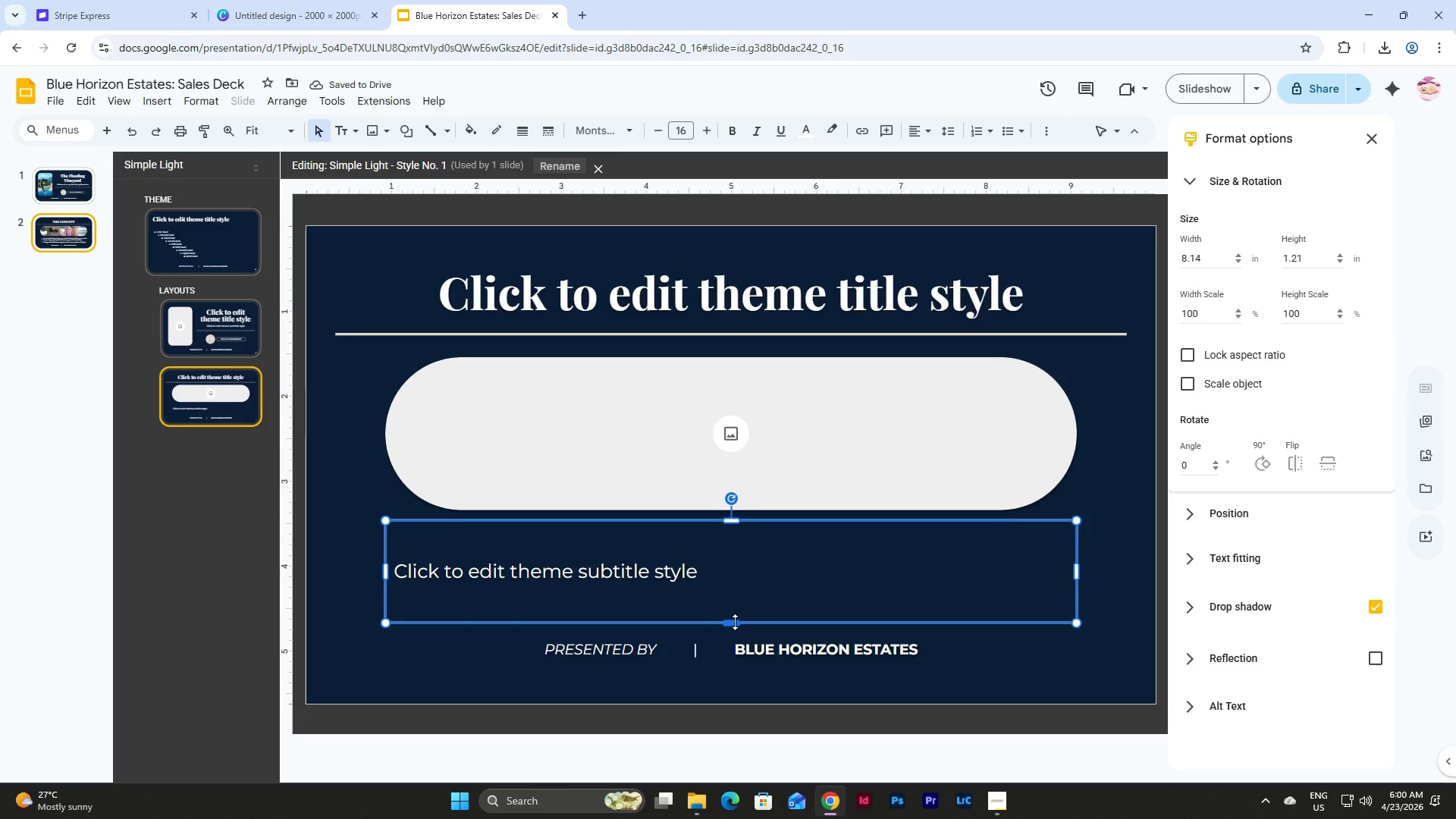 
left_click_drag(start_coordinate=[356, 401], to_coordinate=[846, 613])
 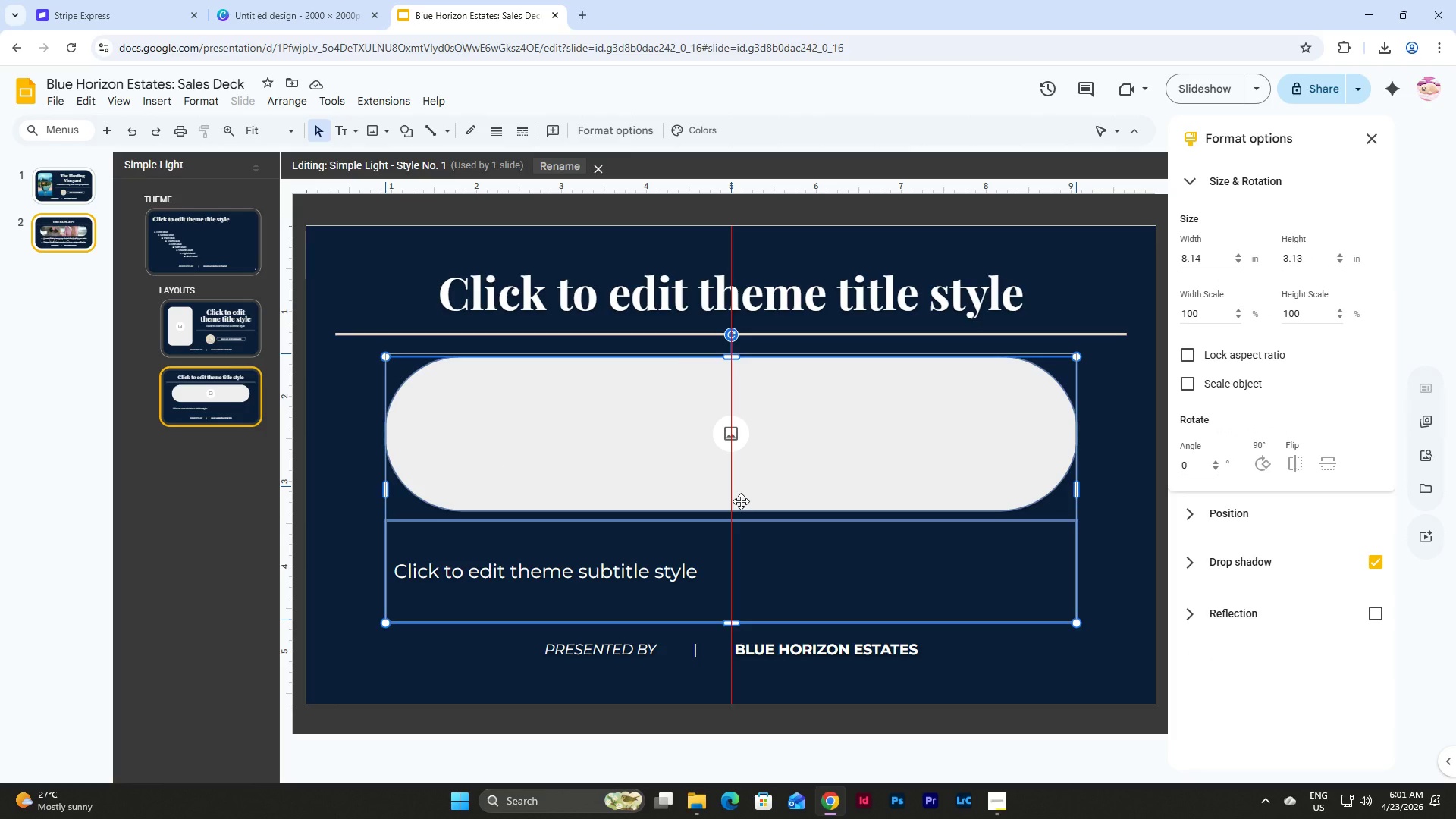 
wait(9.09)
 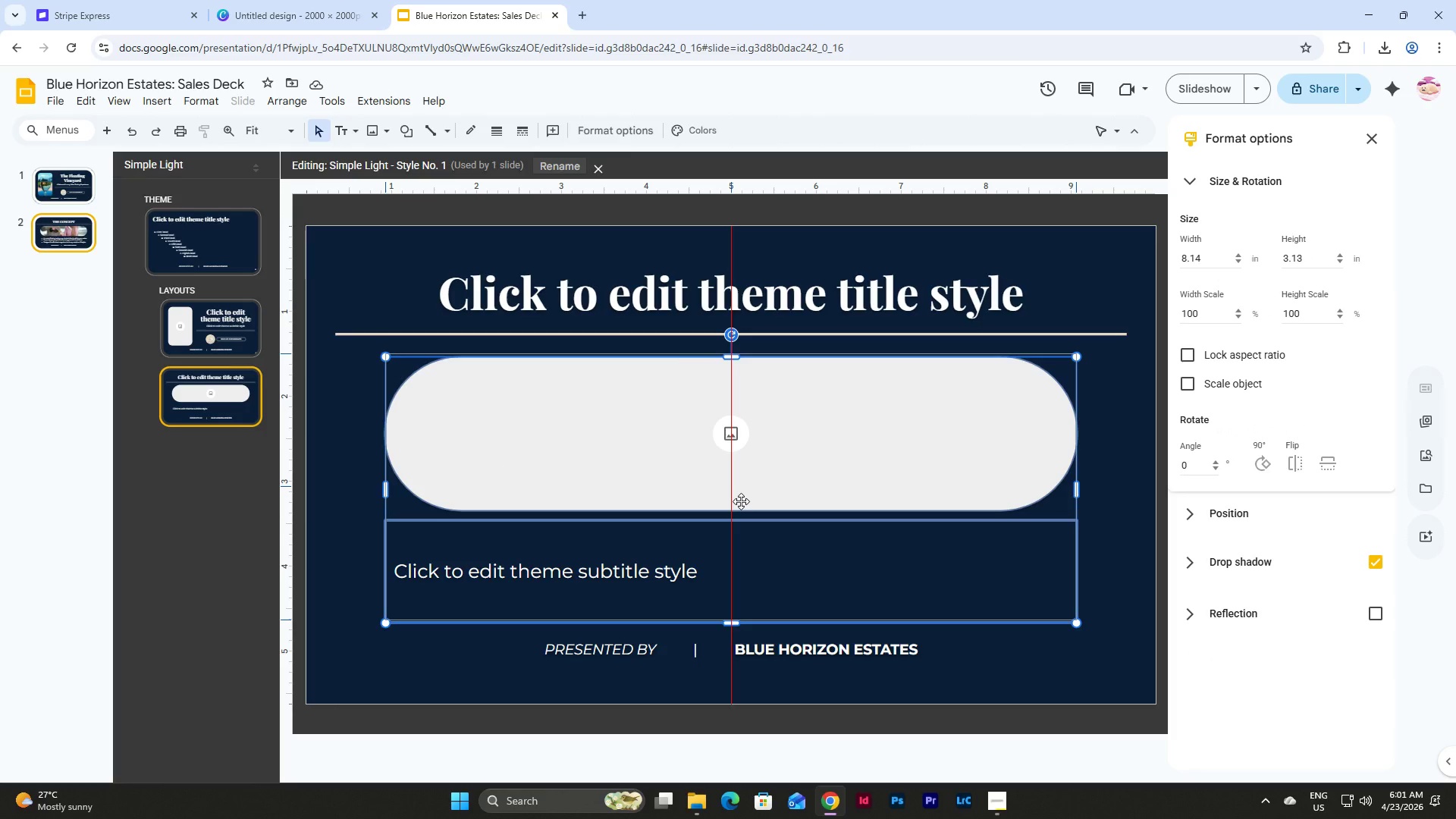 
left_click([71, 228])
 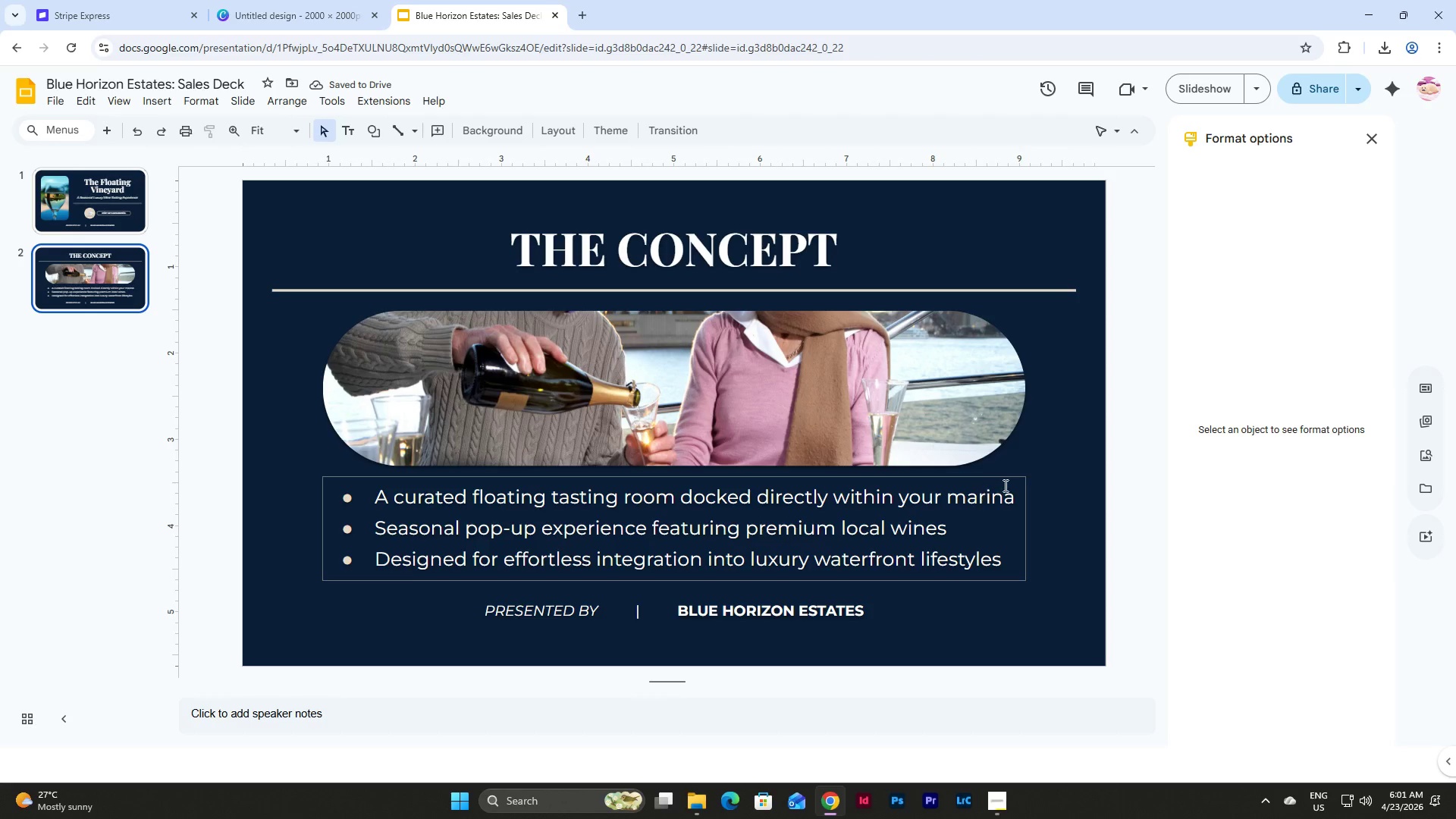 
left_click([1025, 479])
 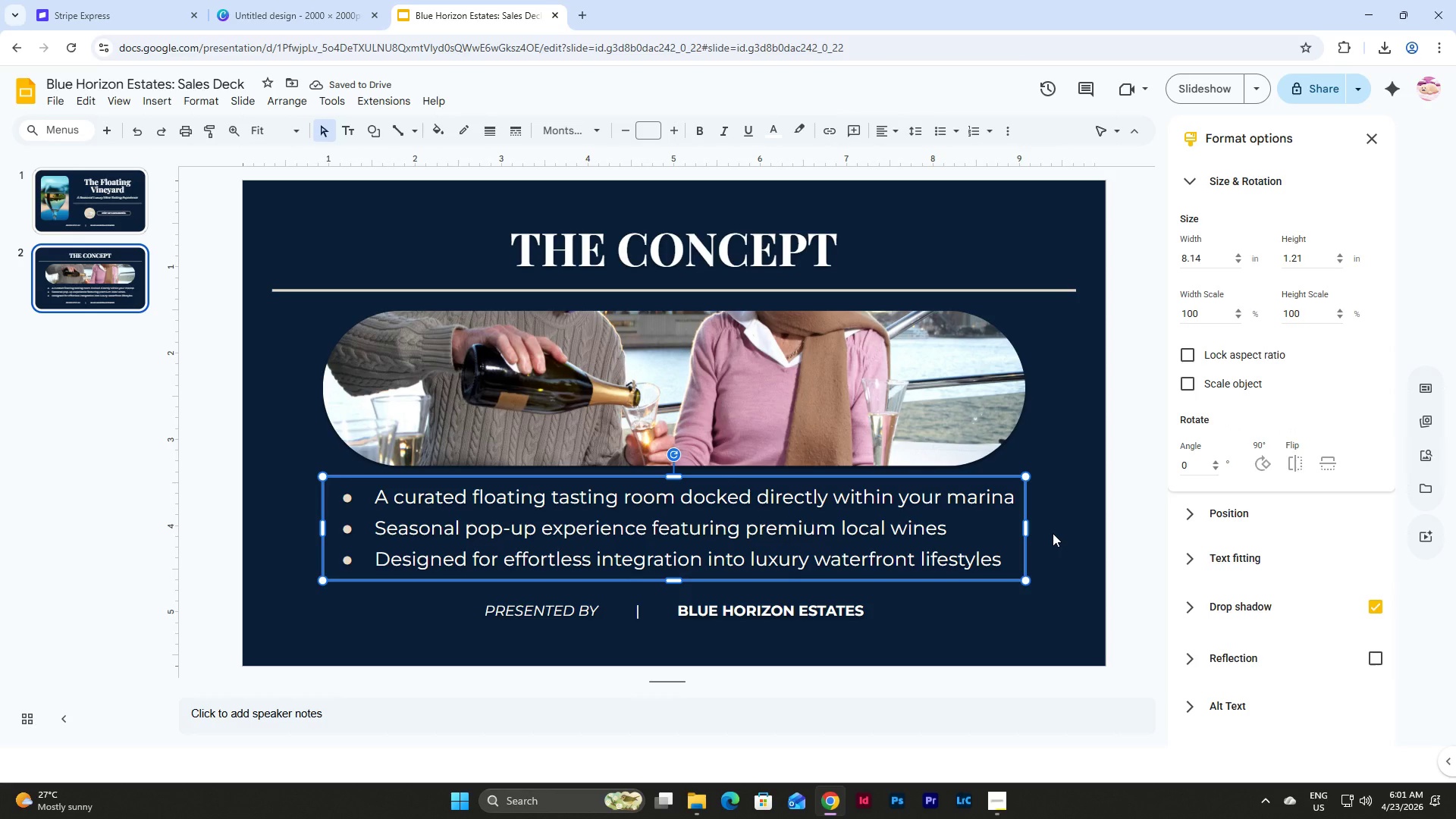 
left_click([1053, 533])
 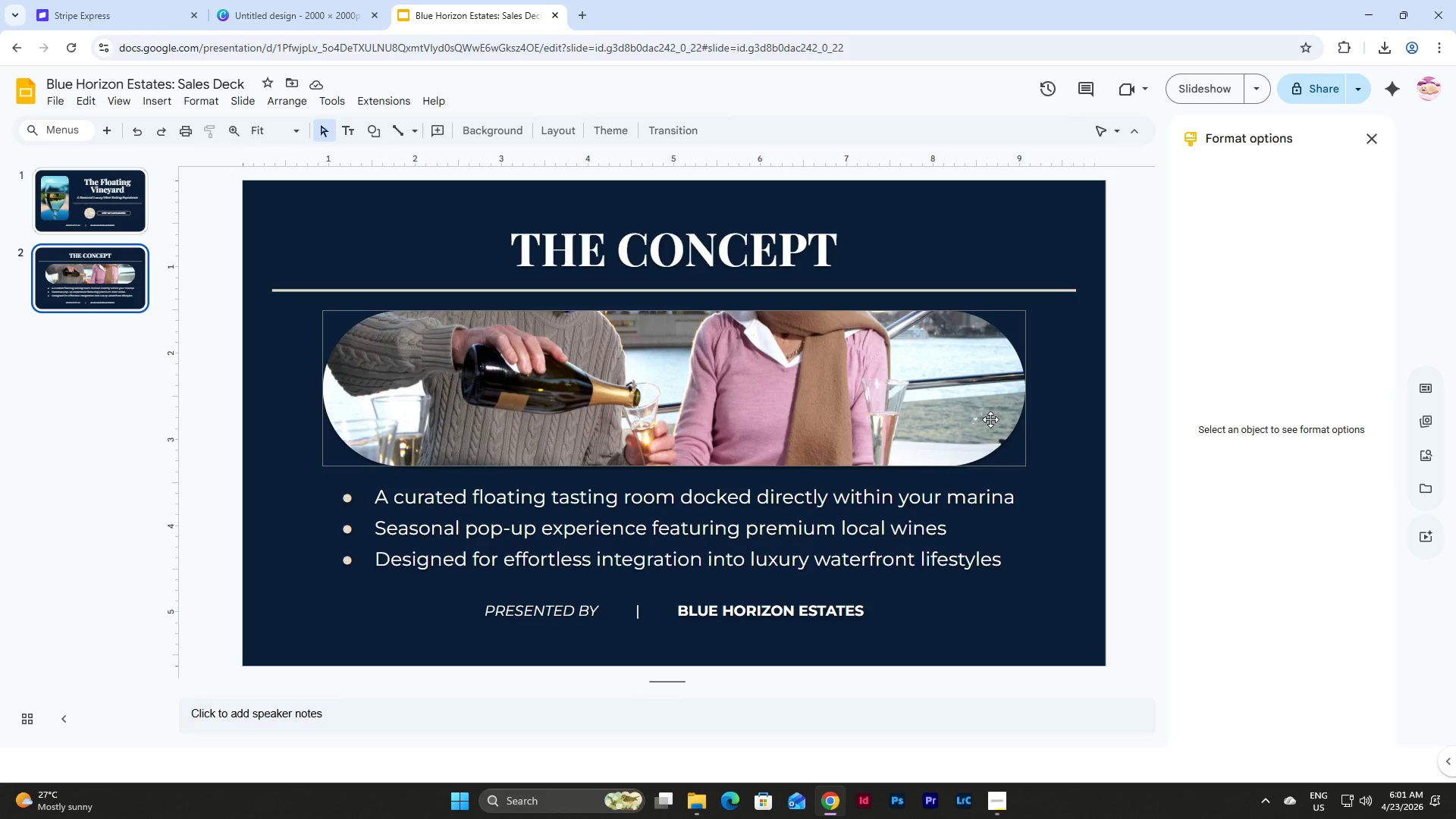 
left_click([123, 207])
 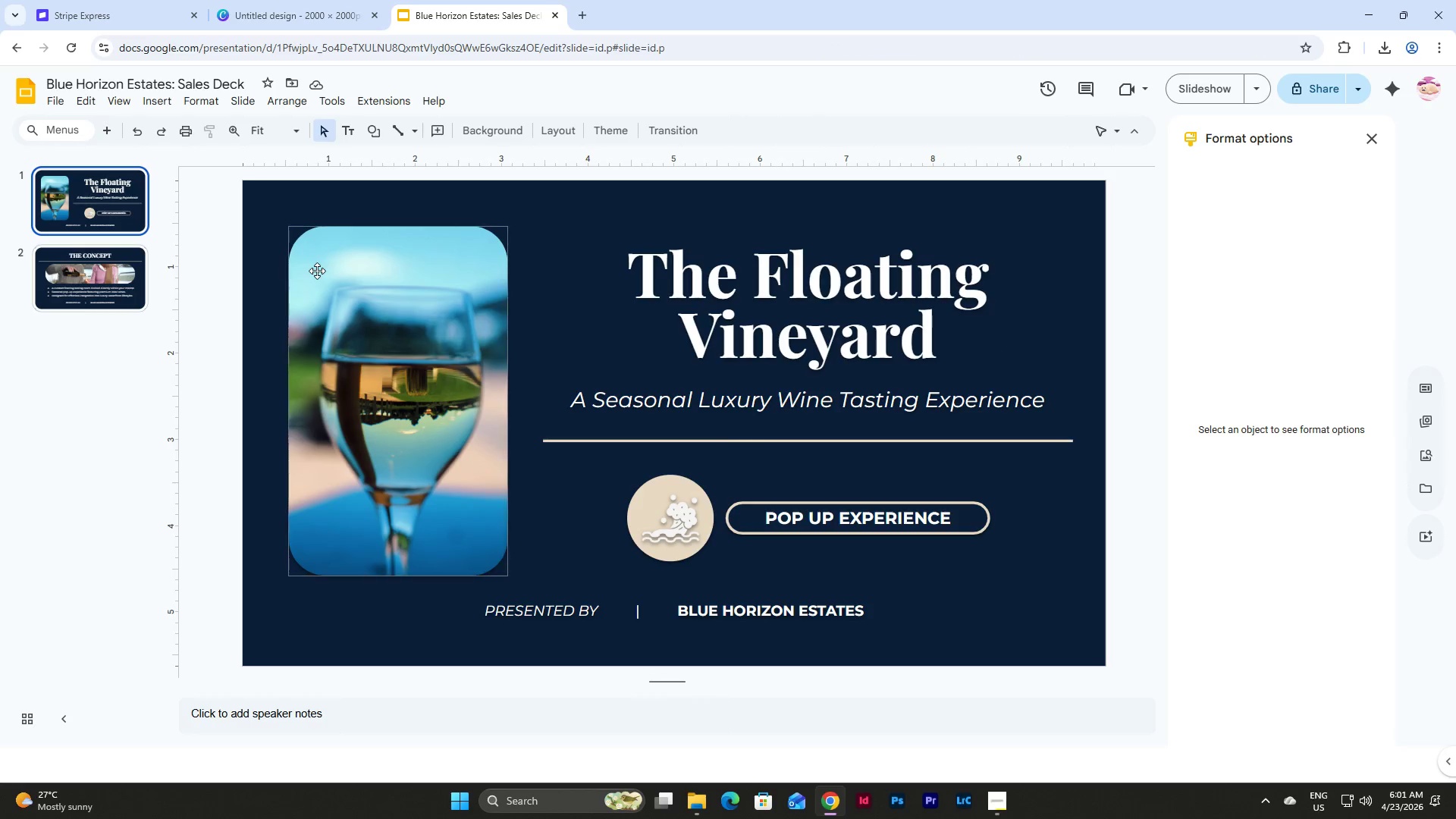 
left_click([133, 277])
 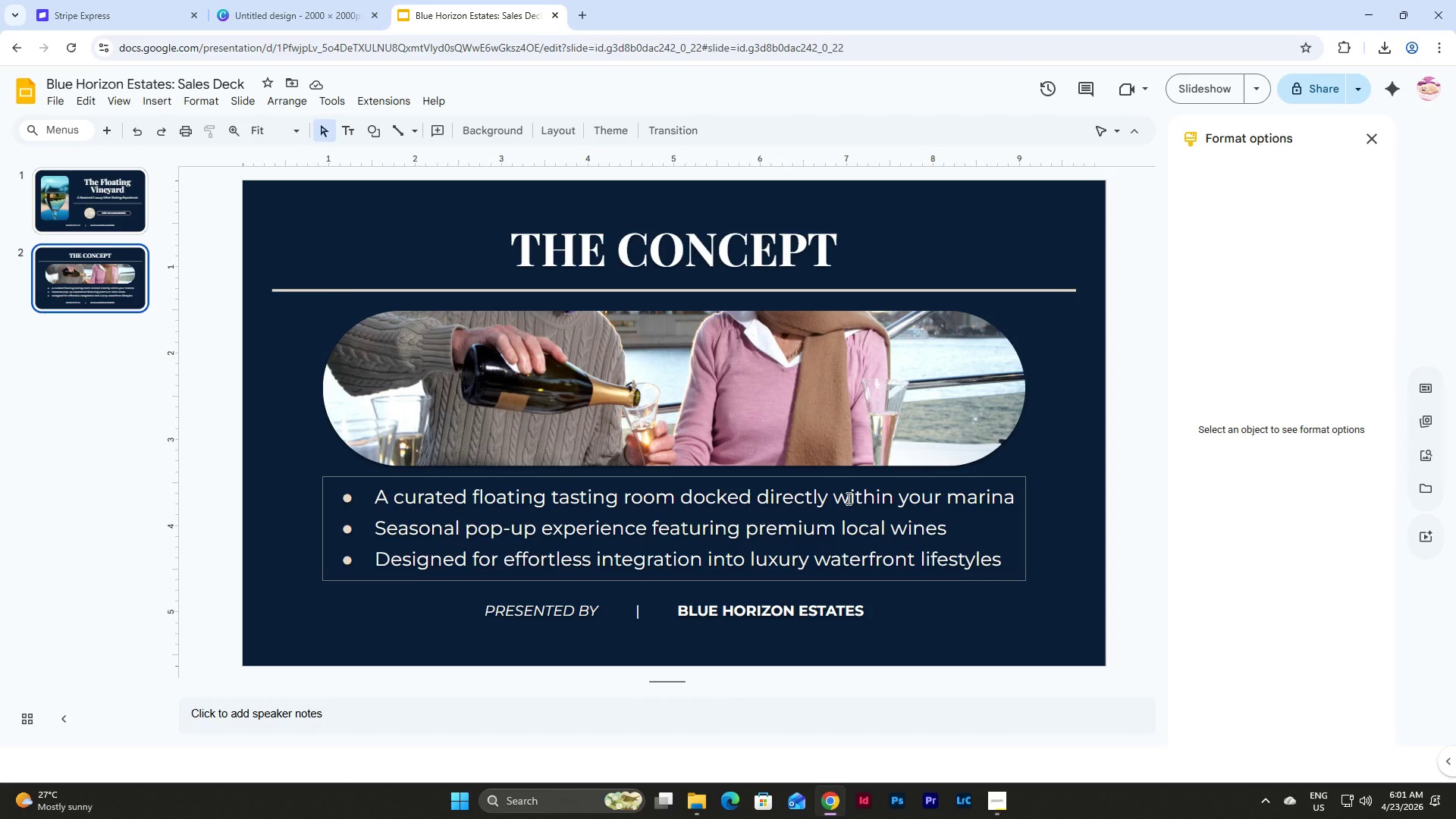 
key(Control+Z)
 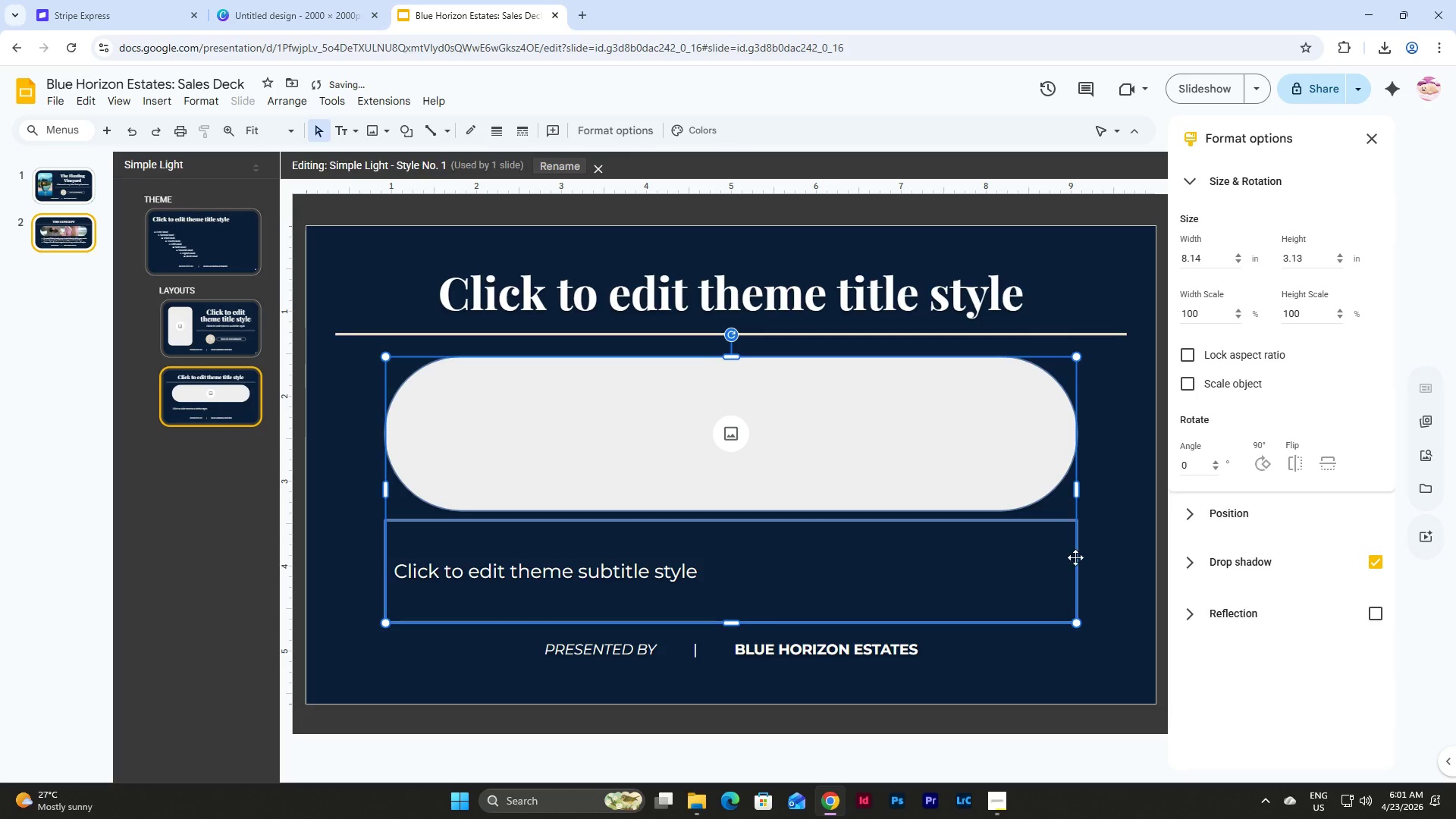 
left_click([1098, 543])
 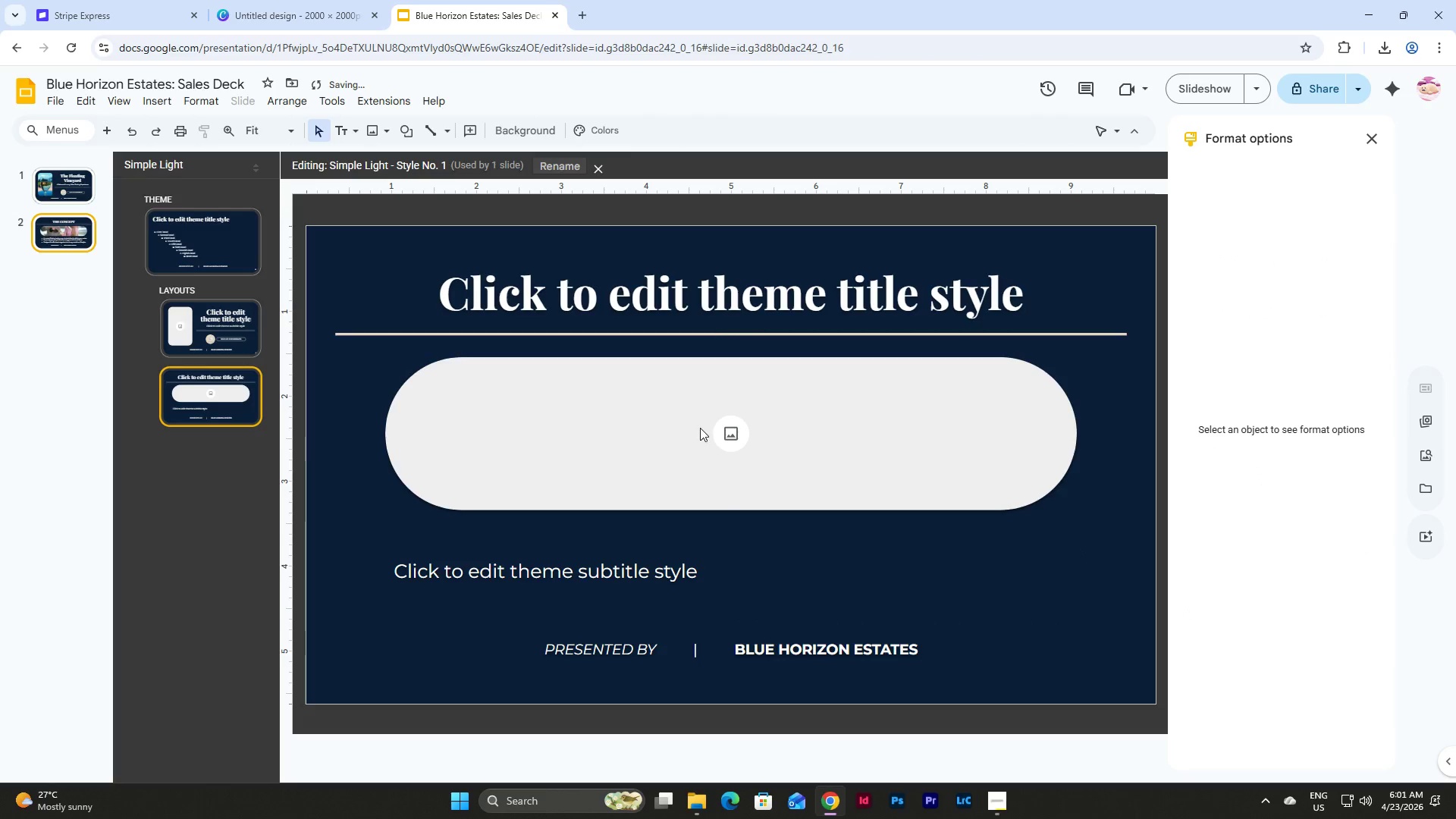 
left_click([700, 426])
 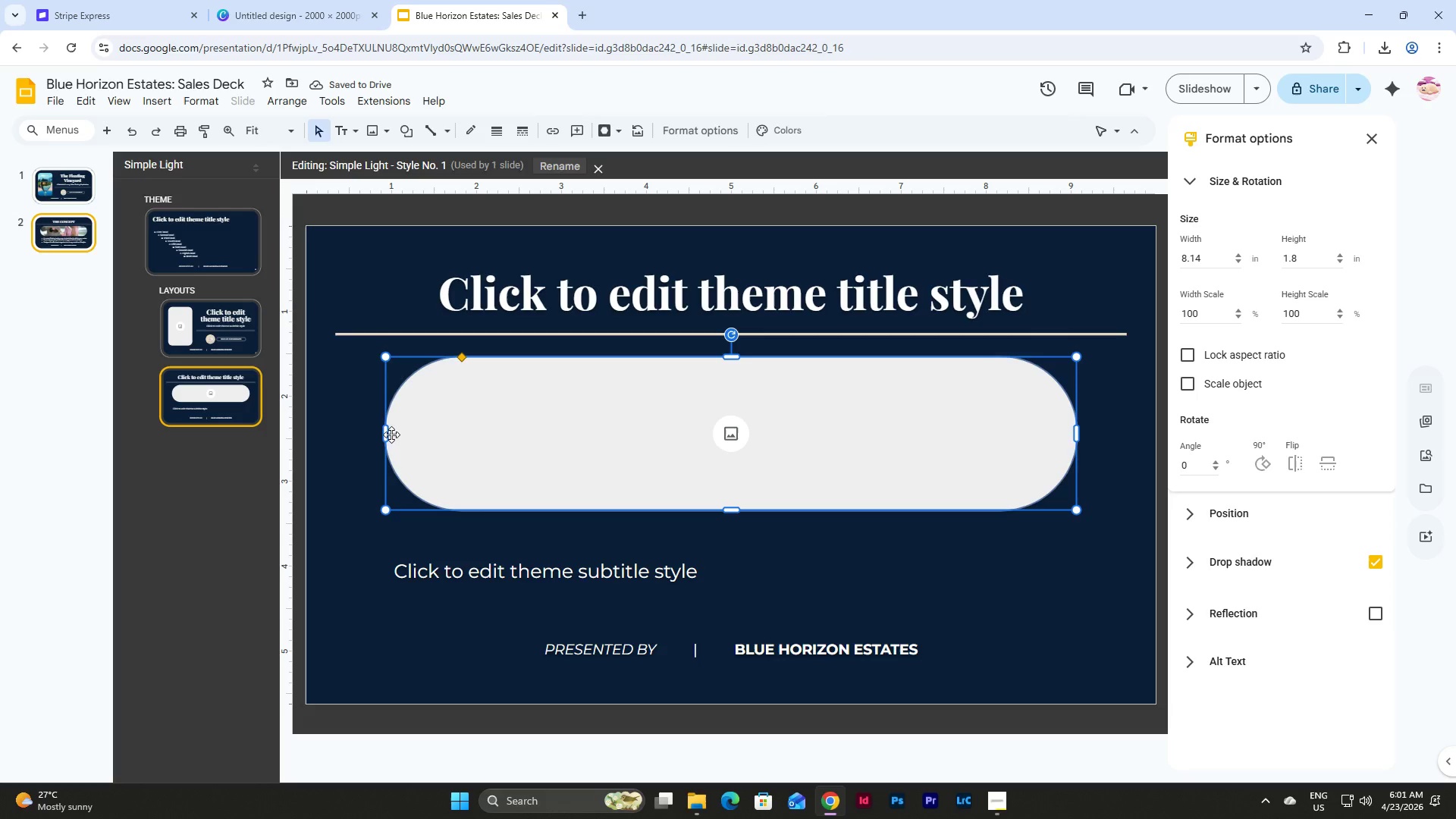 
left_click_drag(start_coordinate=[385, 435], to_coordinate=[363, 430])
 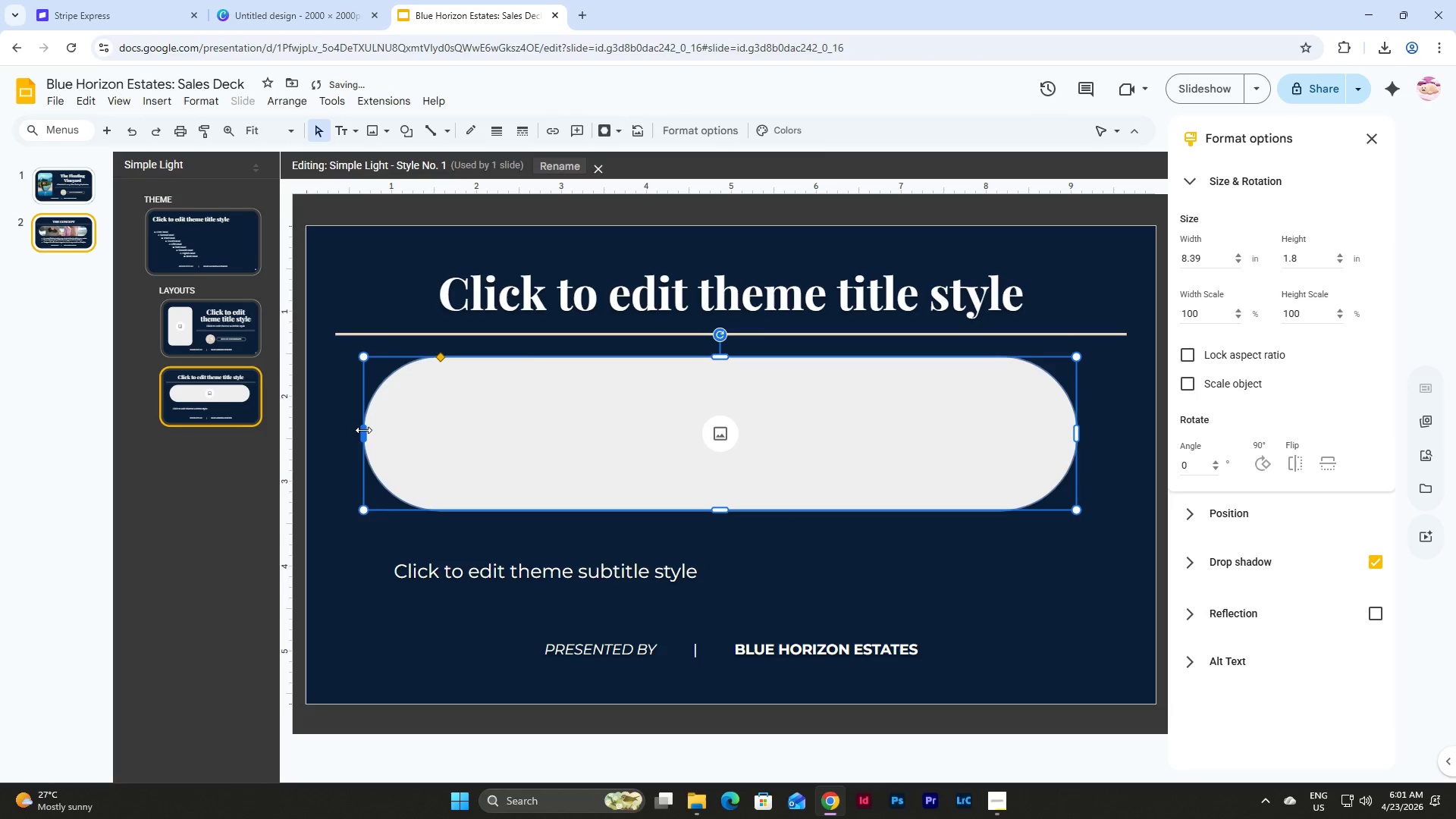 
left_click([363, 430])
 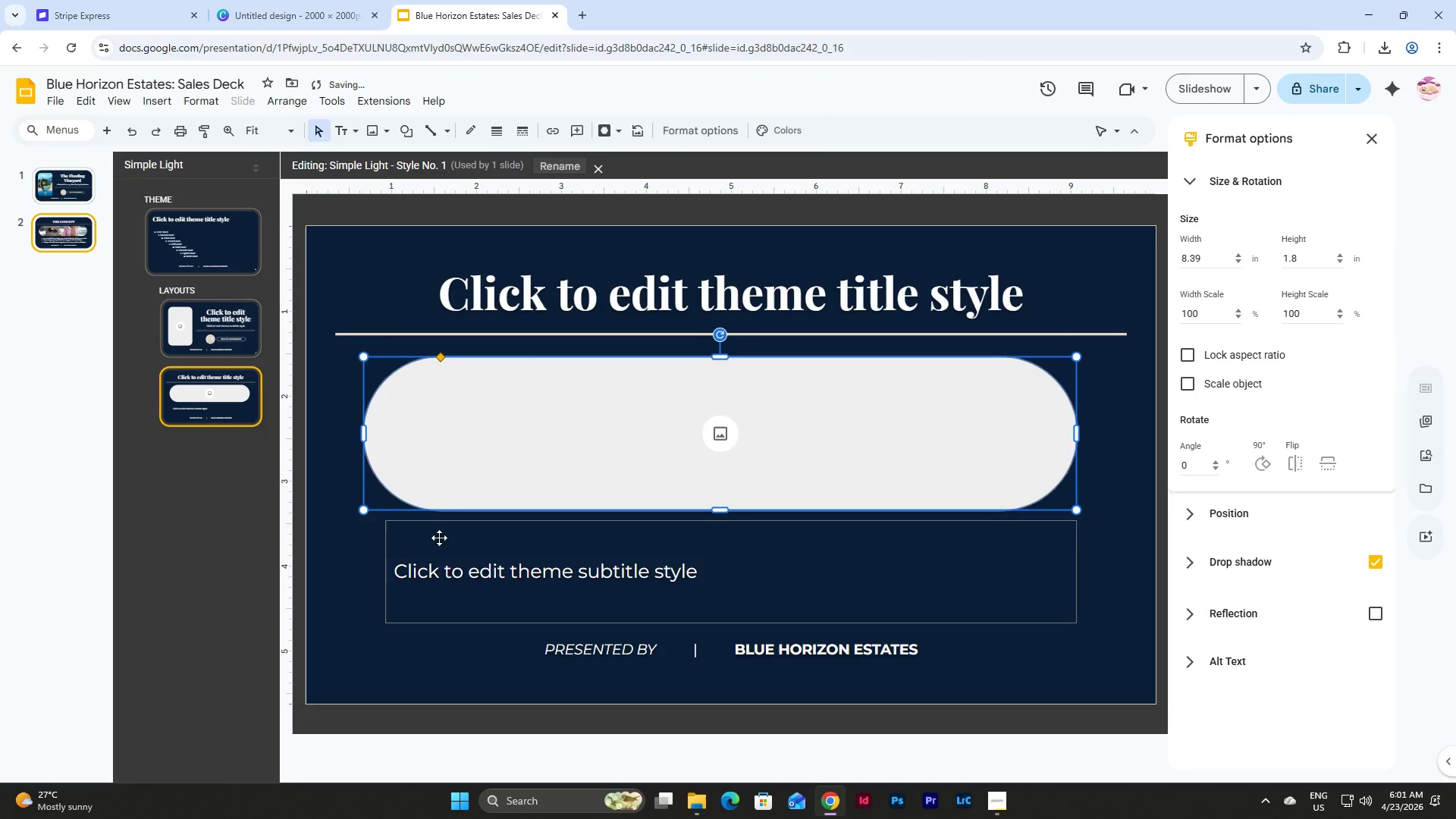 
left_click([441, 524])
 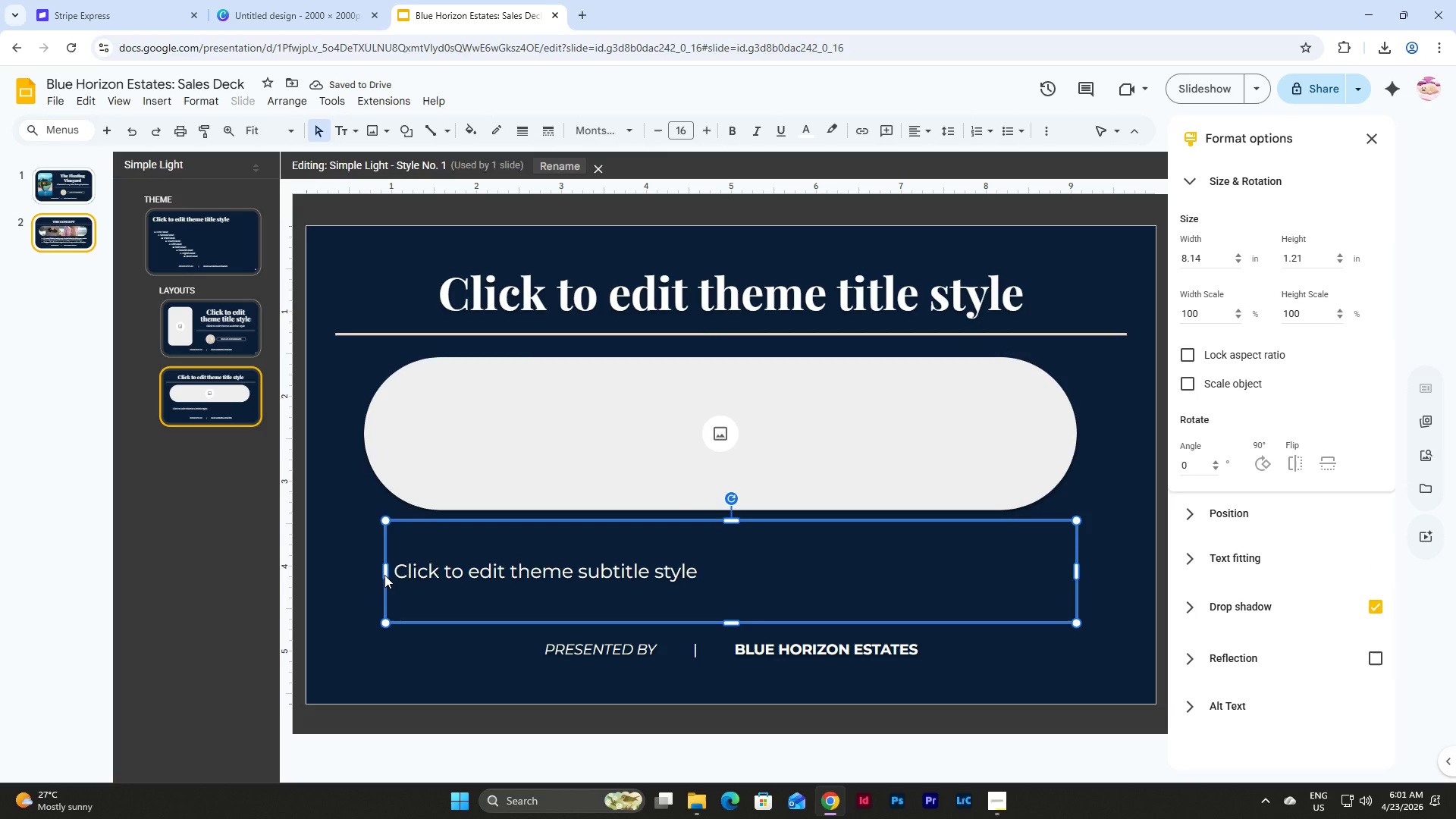 
left_click_drag(start_coordinate=[384, 575], to_coordinate=[365, 574])
 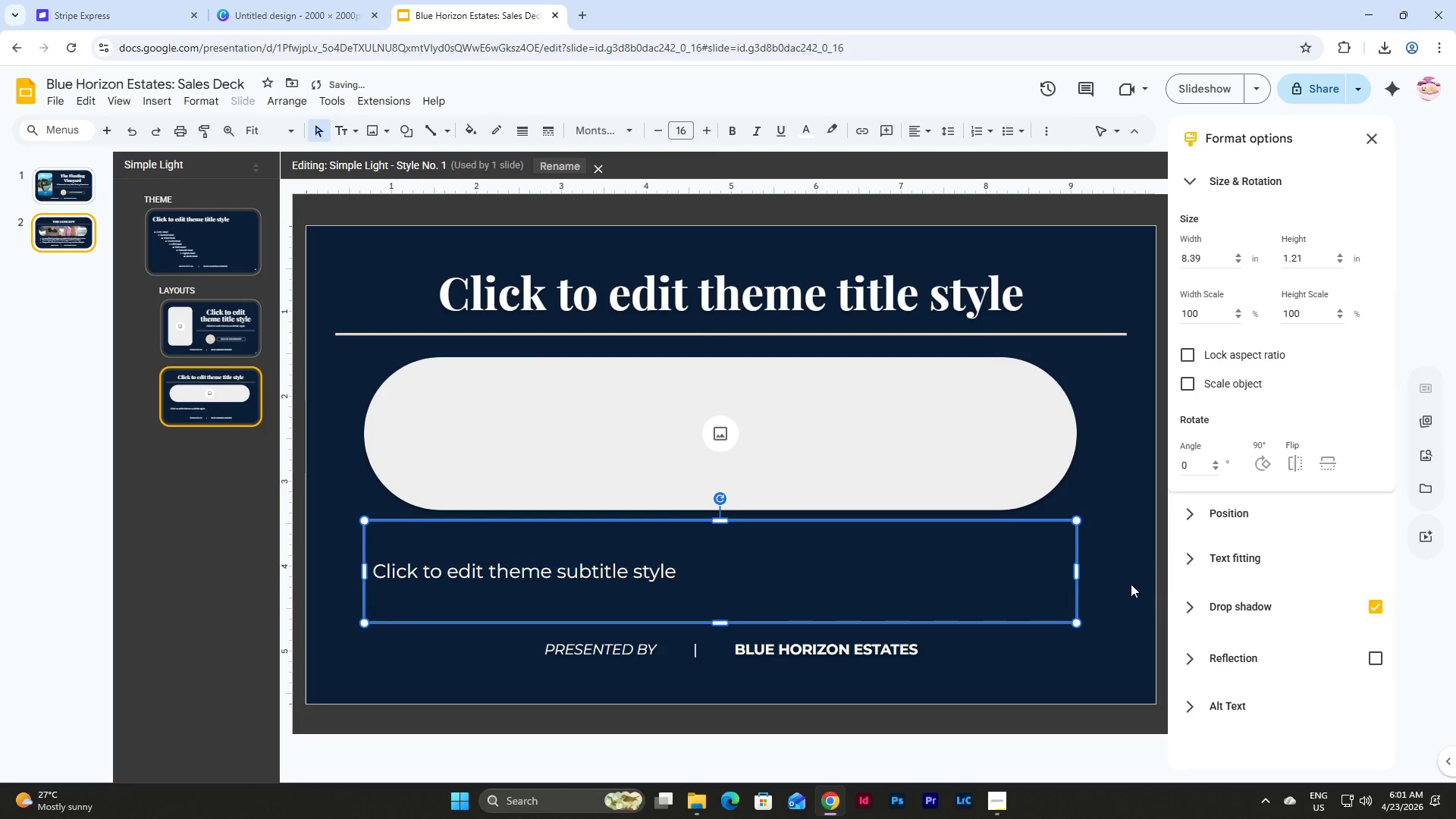 
left_click([1100, 584])
 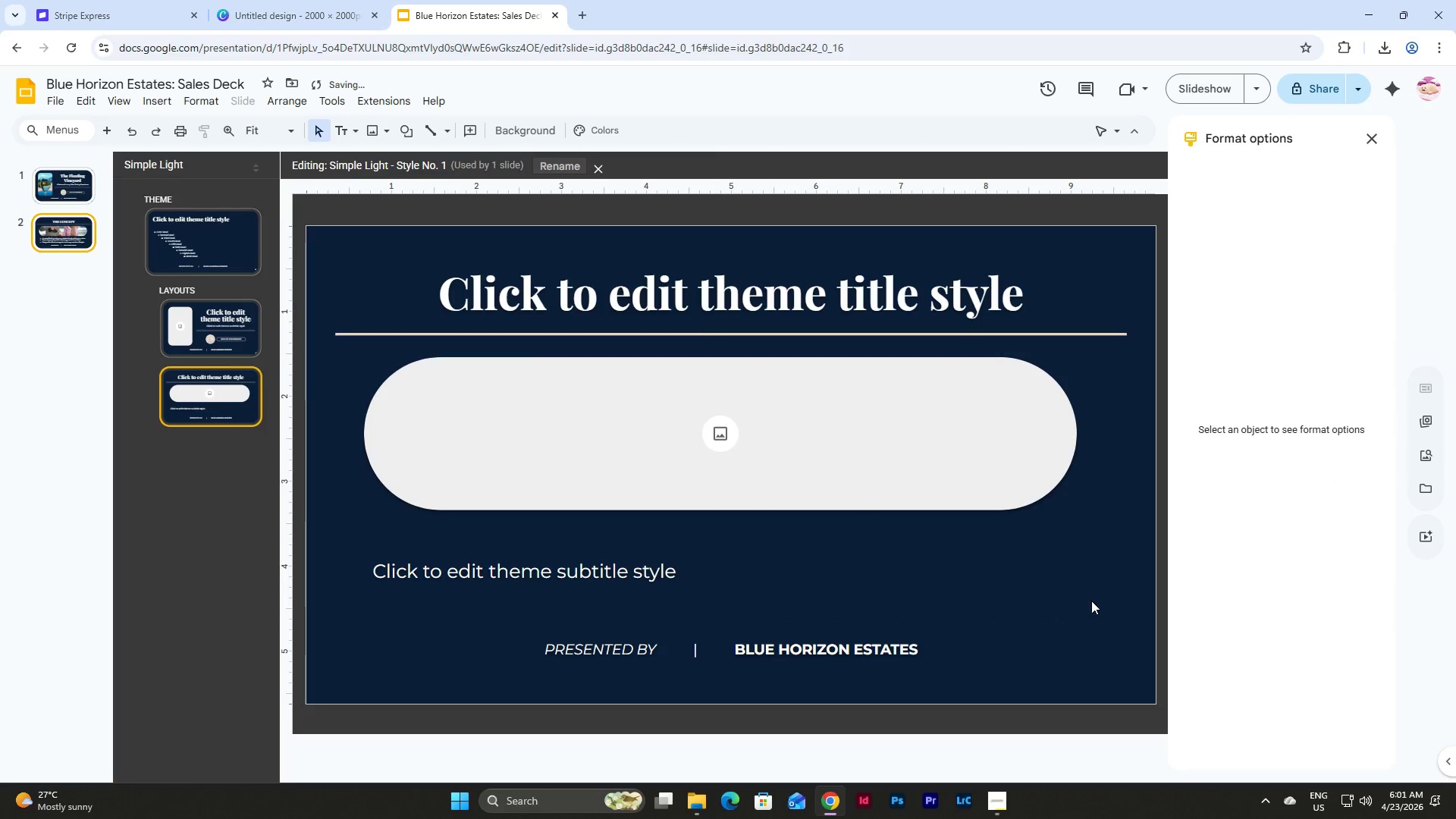 
left_click_drag(start_coordinate=[1090, 601], to_coordinate=[564, 397])
 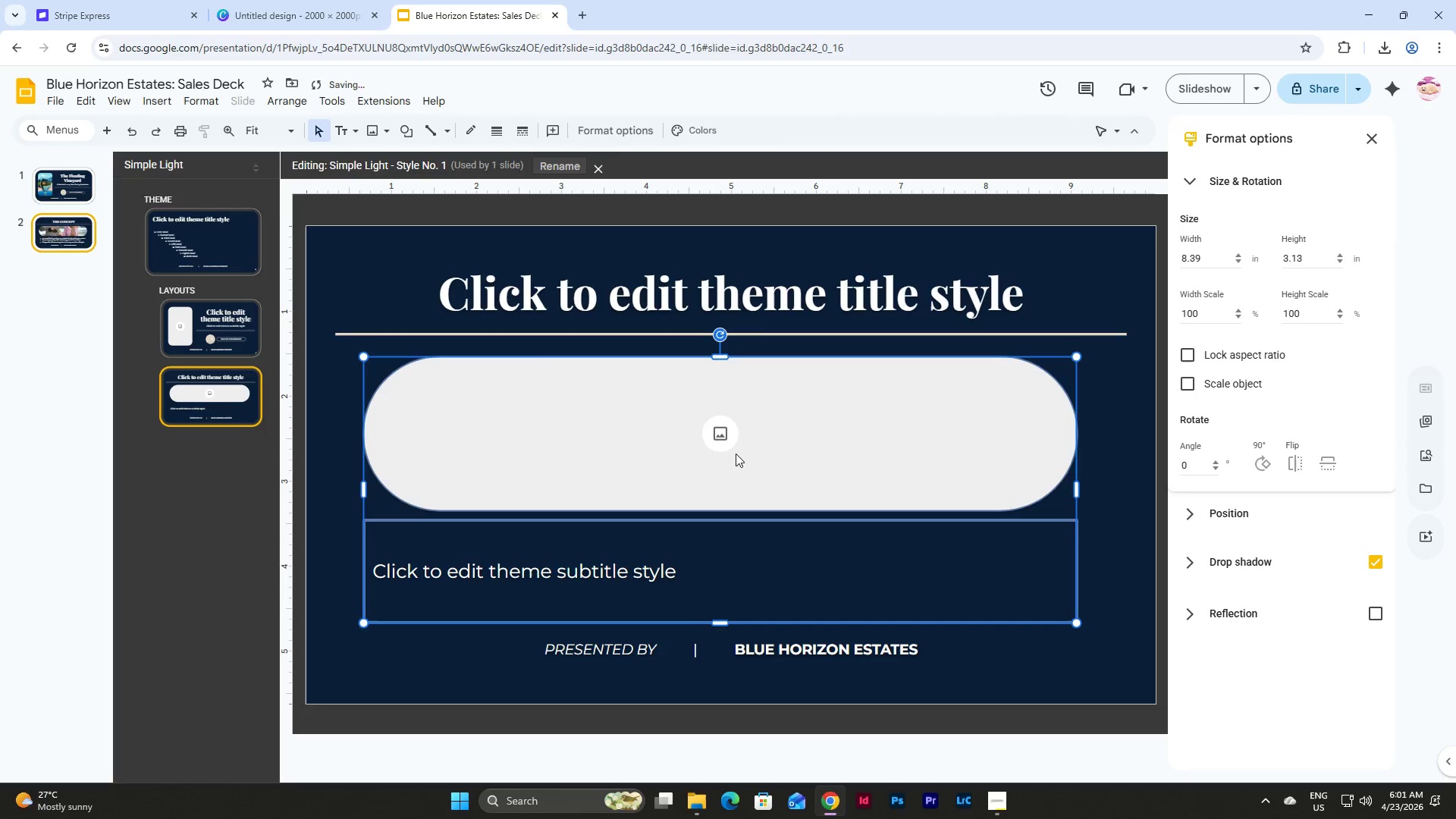 
left_click_drag(start_coordinate=[736, 453], to_coordinate=[745, 453])
 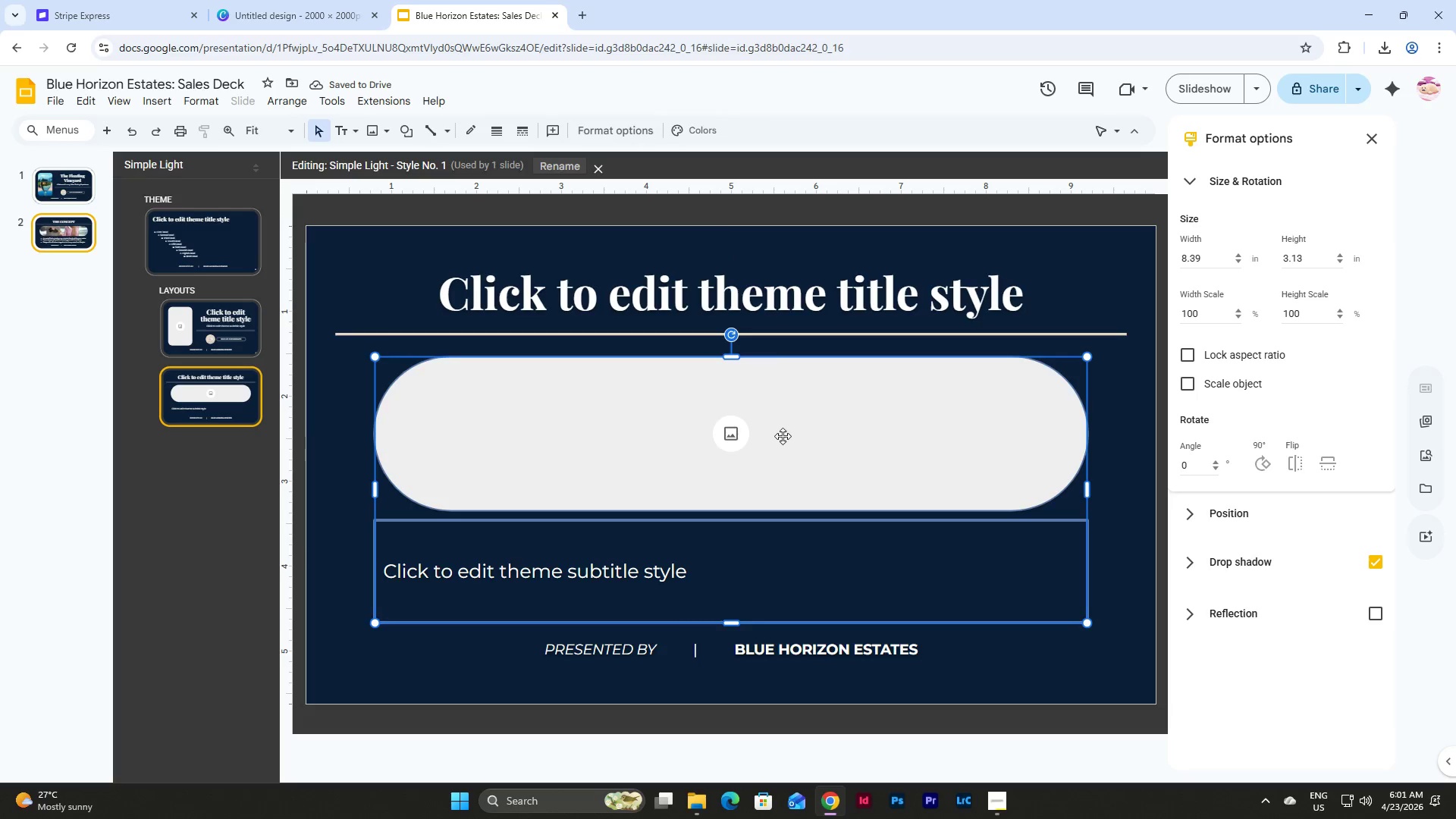 
left_click([224, 243])
 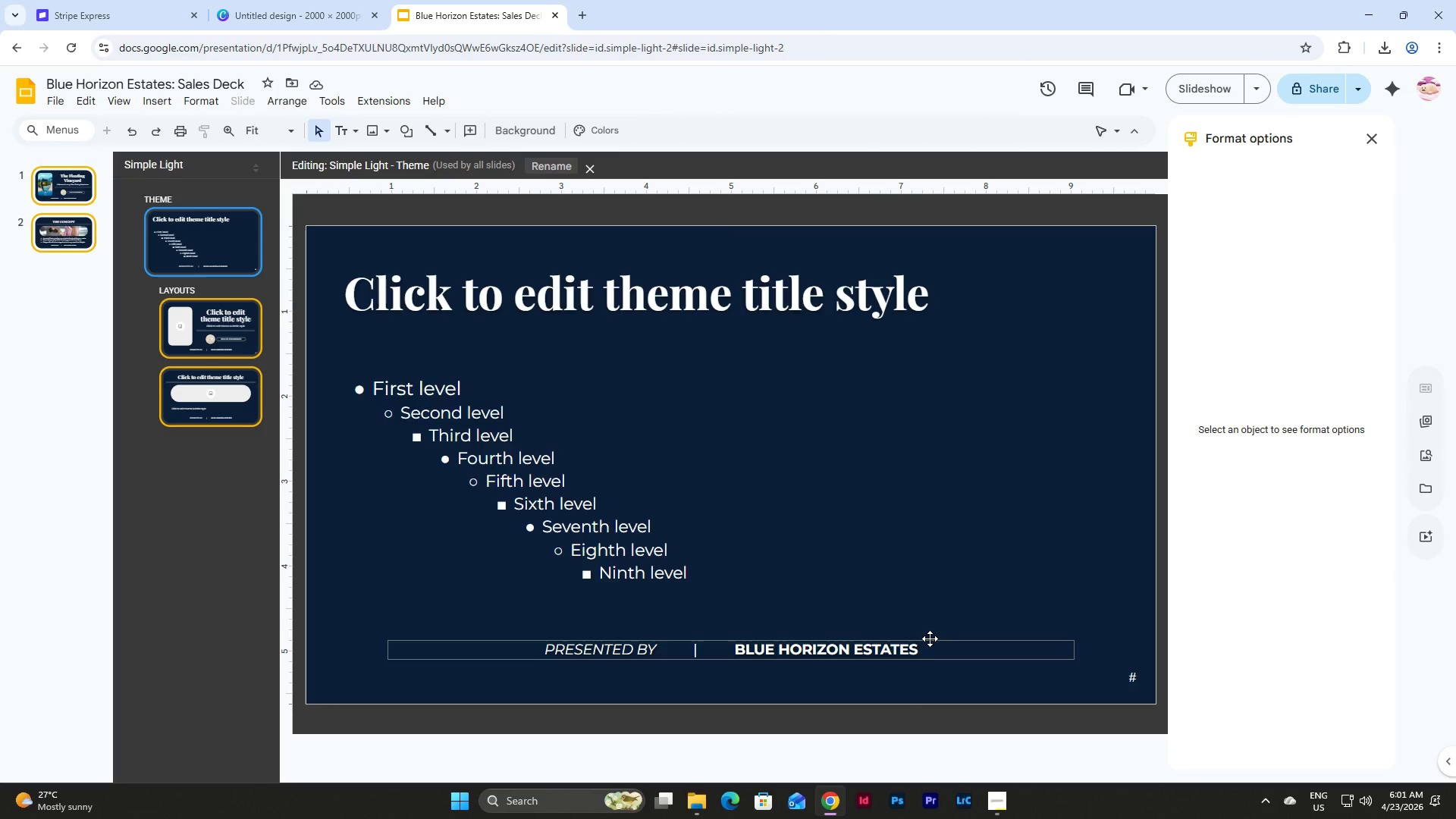 
wait(5.23)
 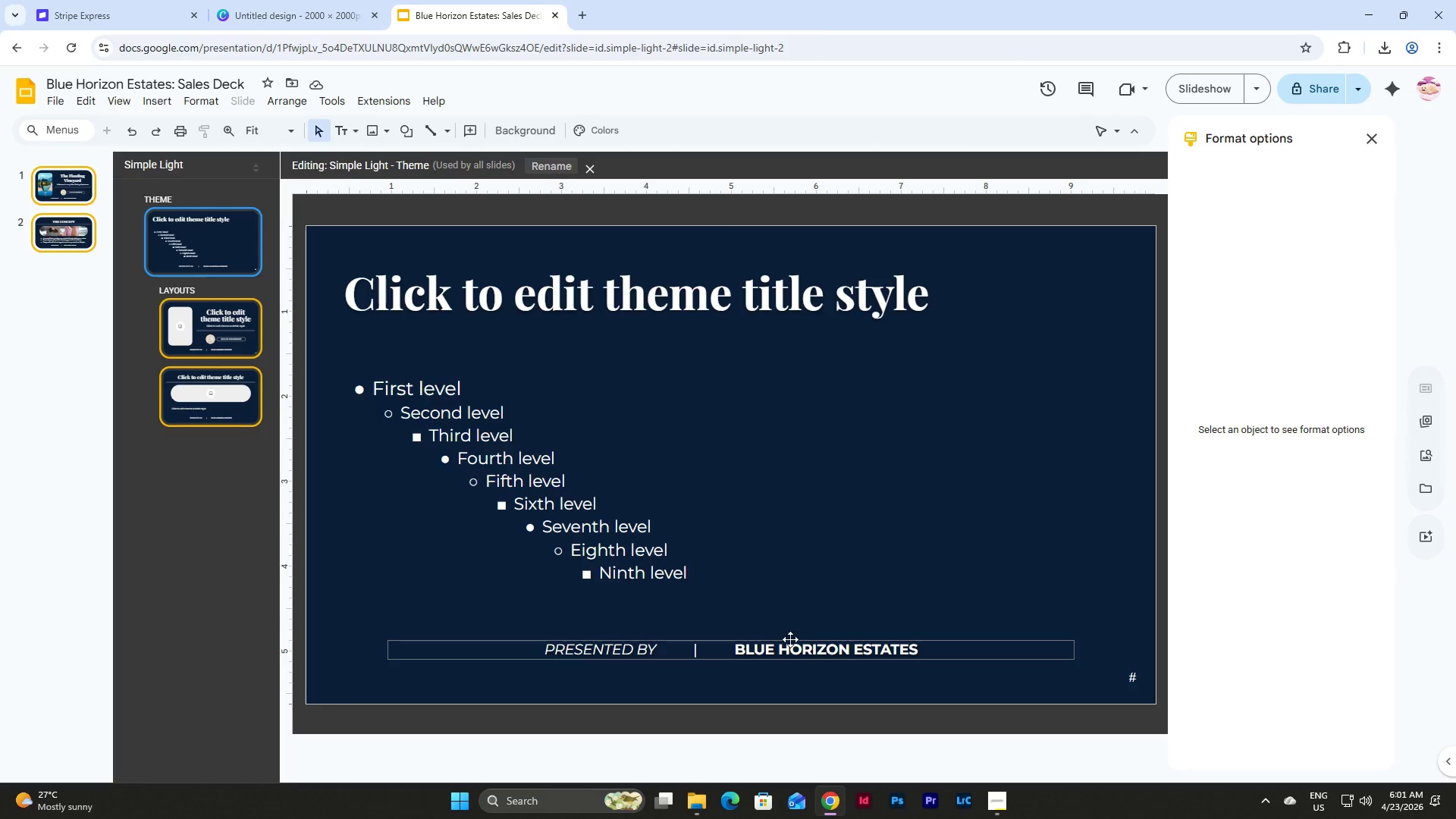 
left_click([930, 639])
 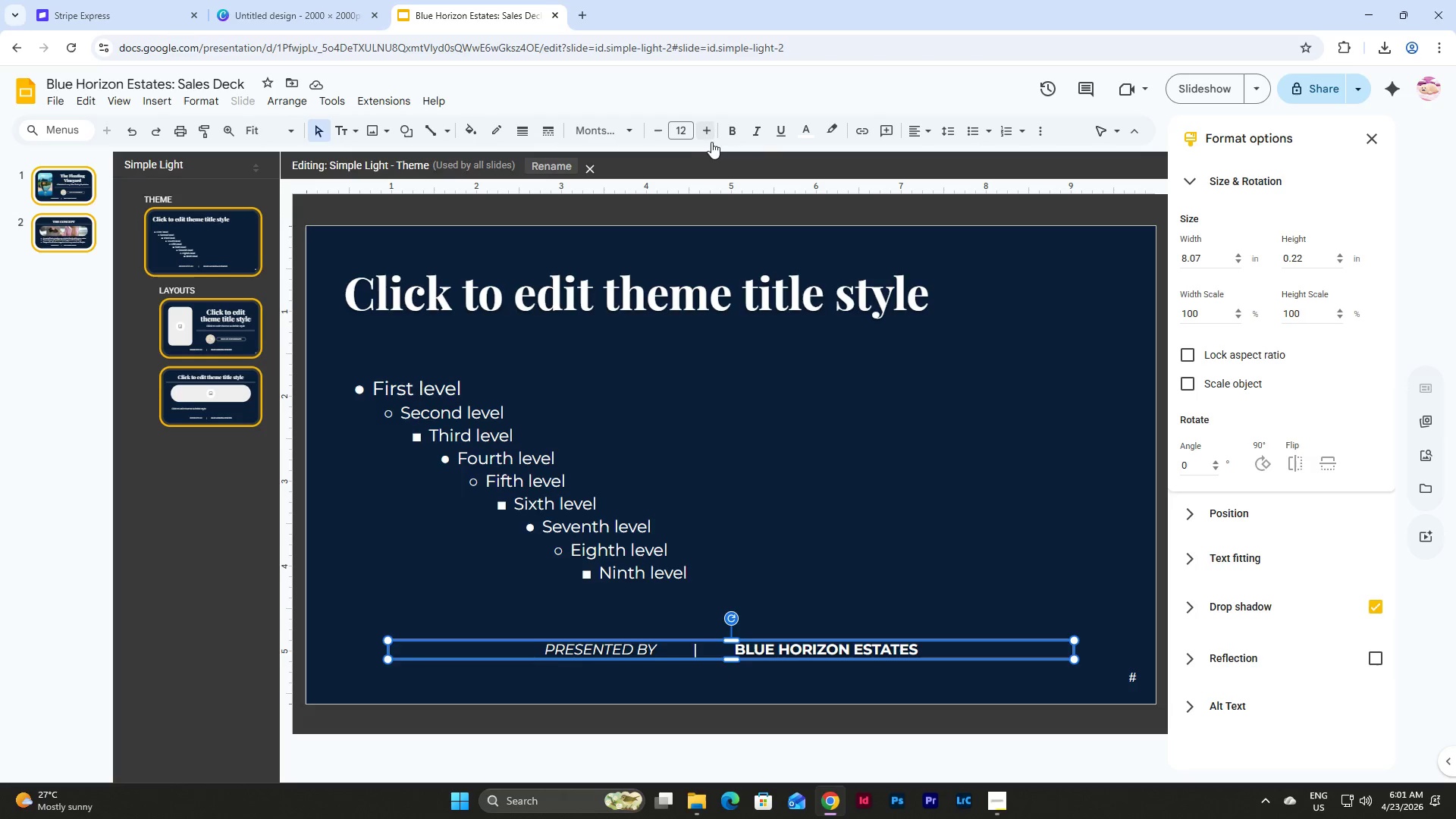 
mouse_move([816, 137])
 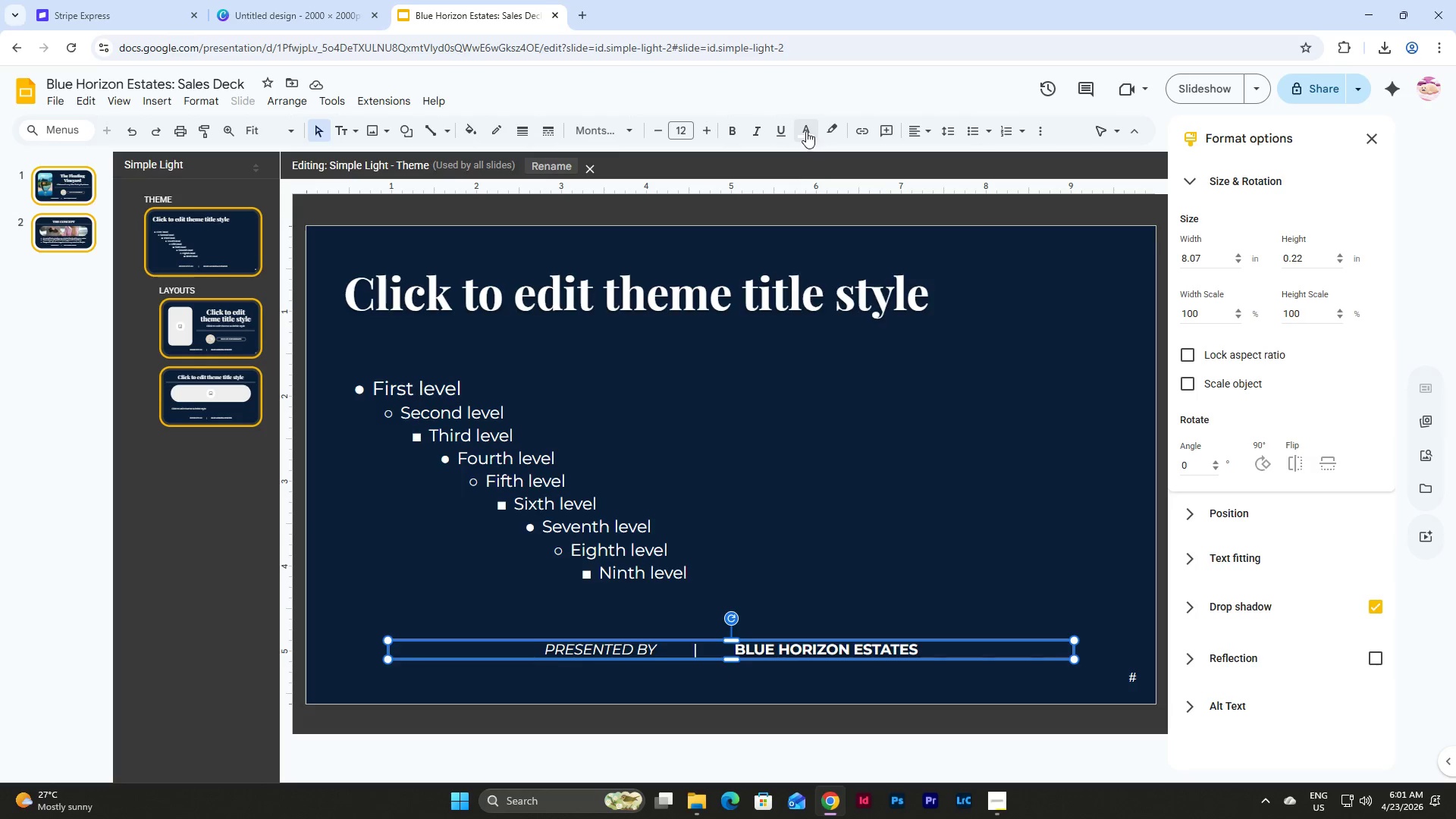 
left_click([806, 131])
 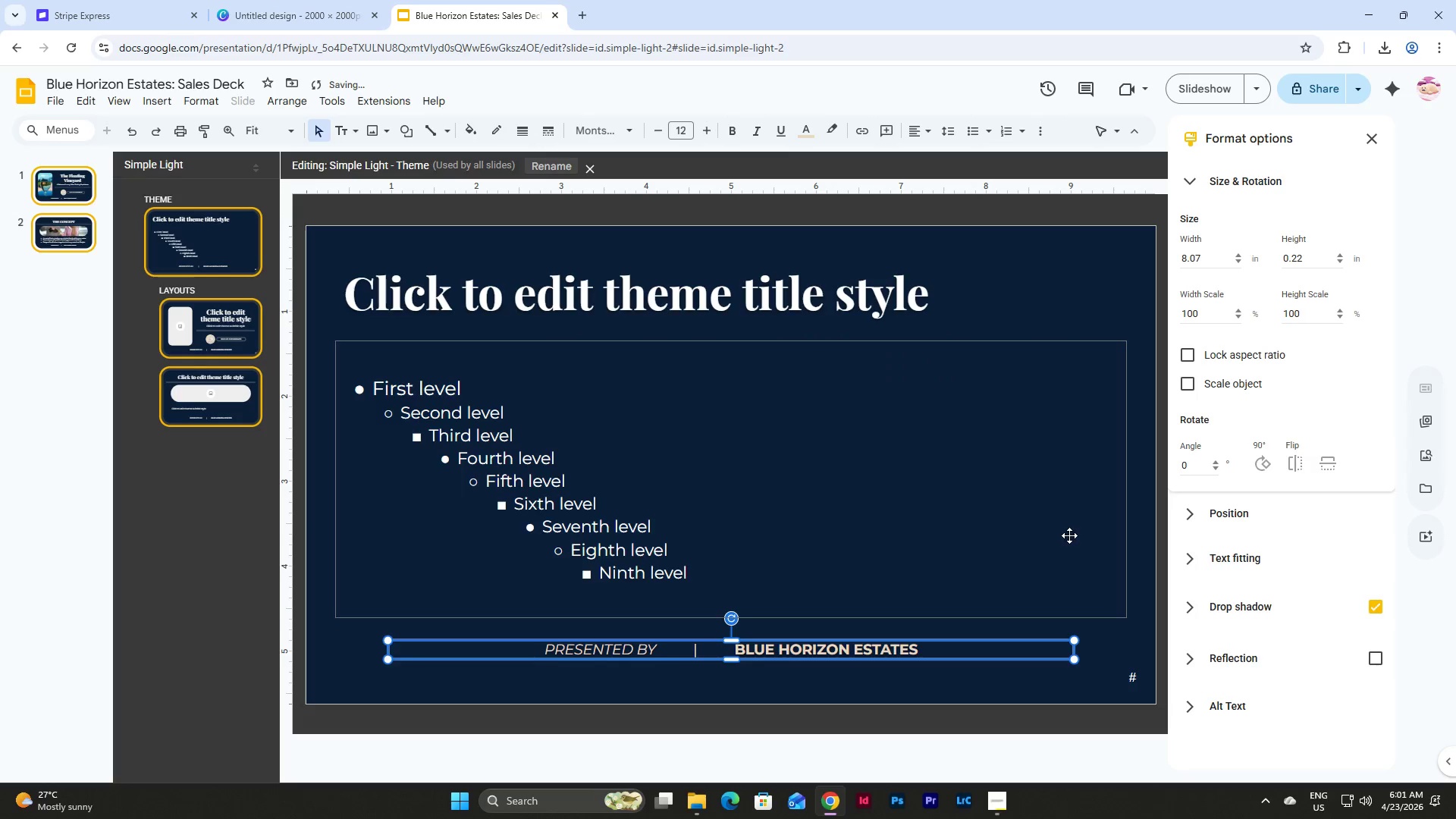 
left_click([1094, 282])
 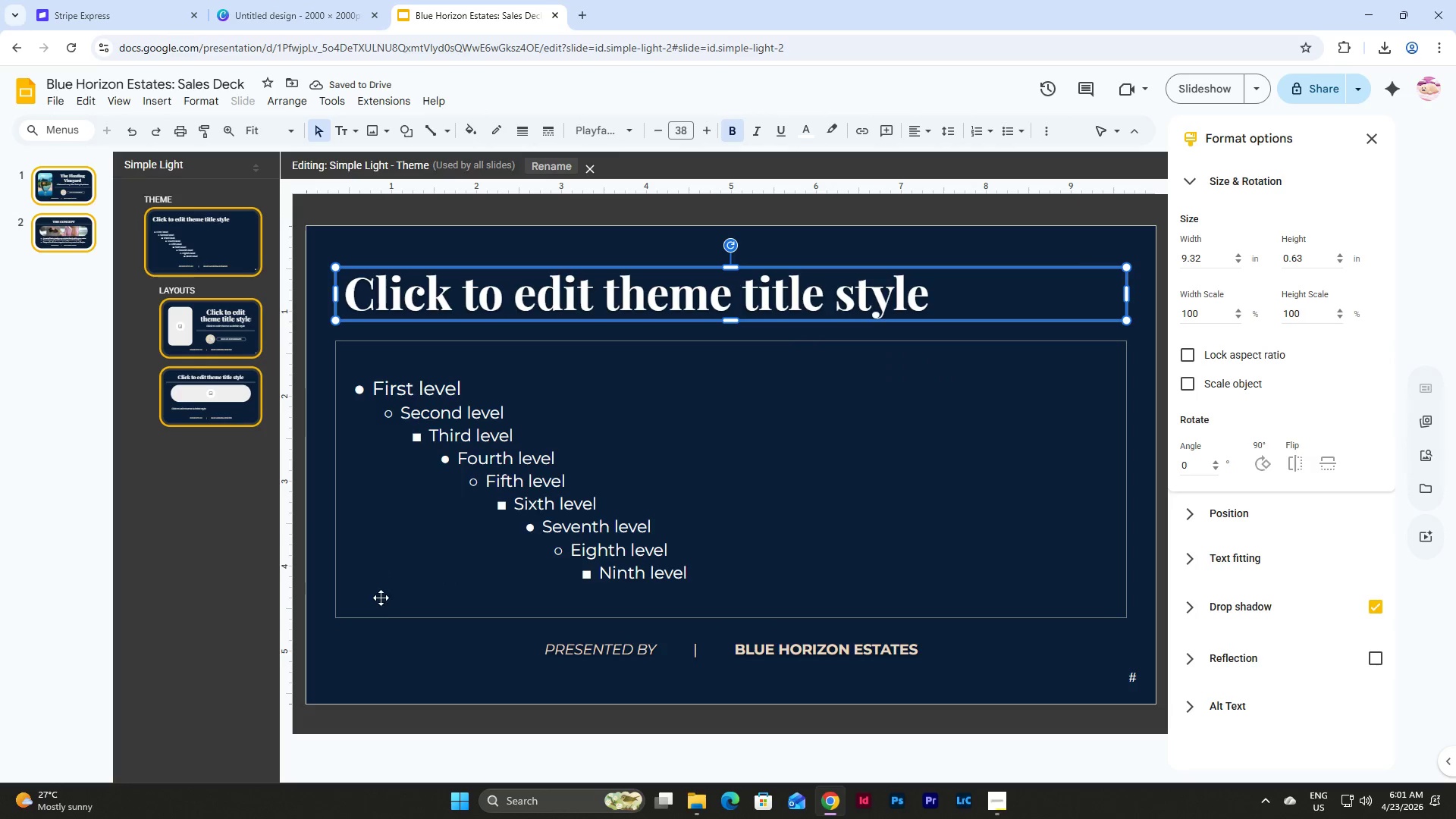 
left_click([390, 638])
 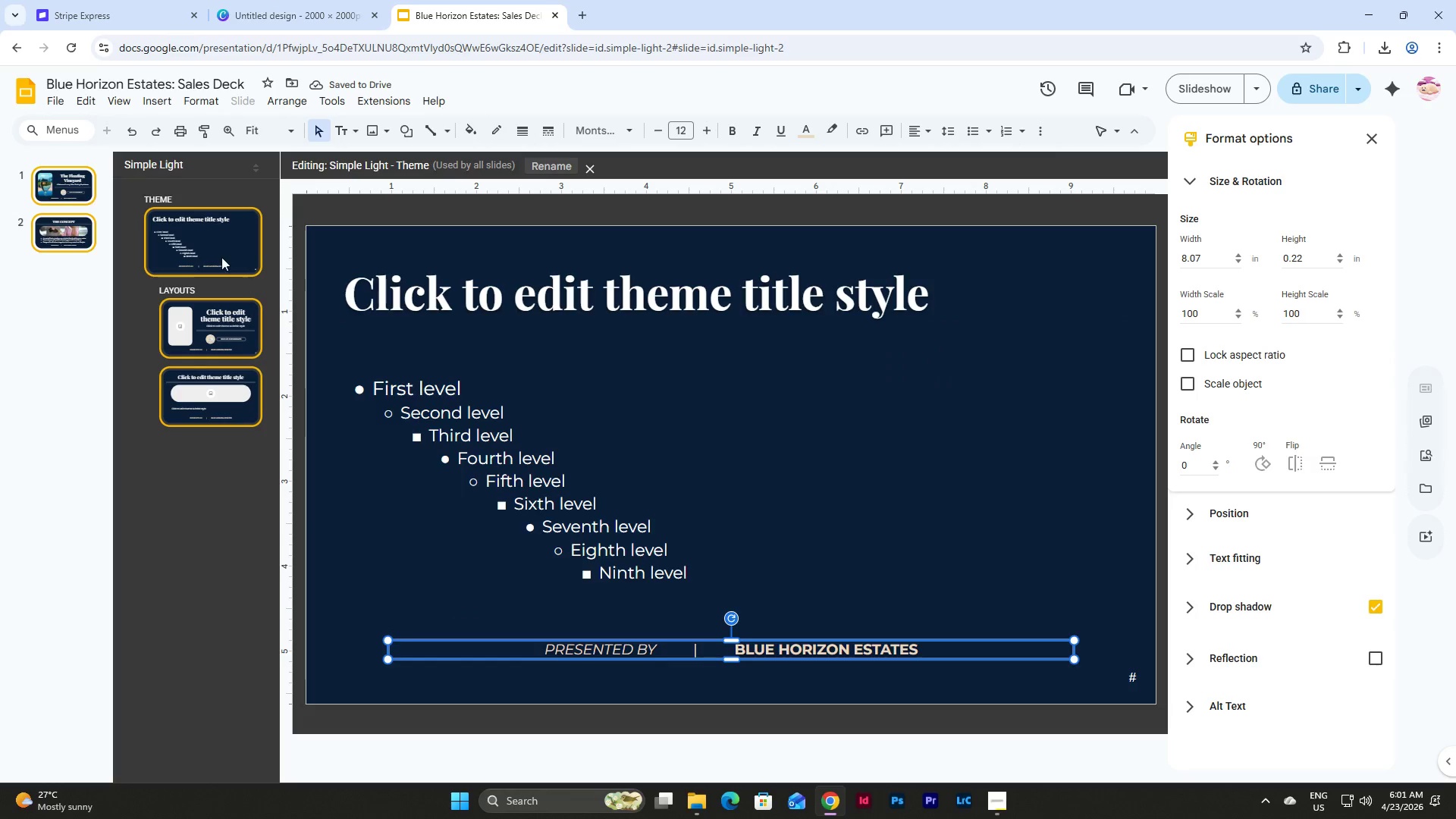 
left_click([207, 241])
 